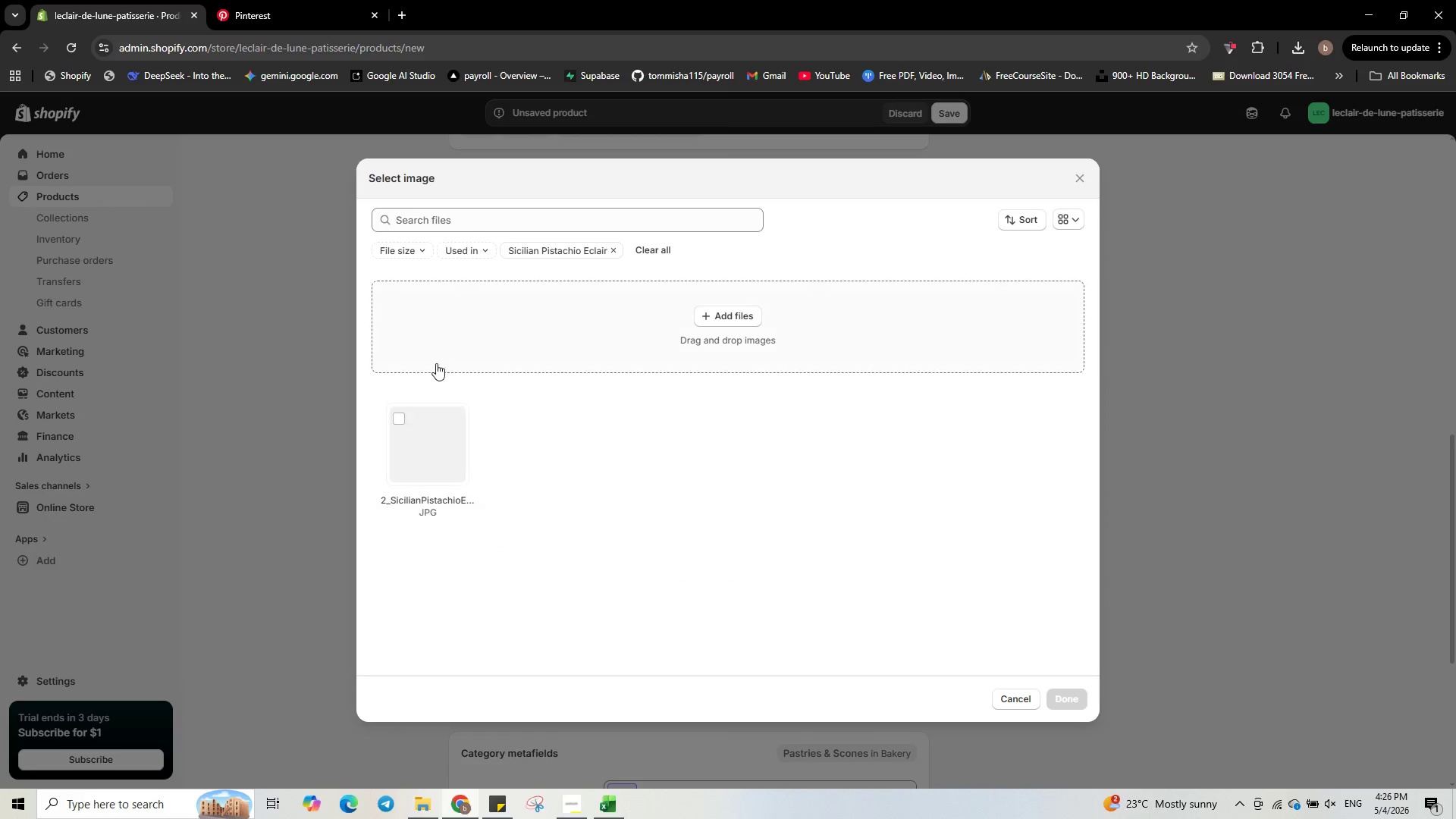 
left_click([398, 434])
 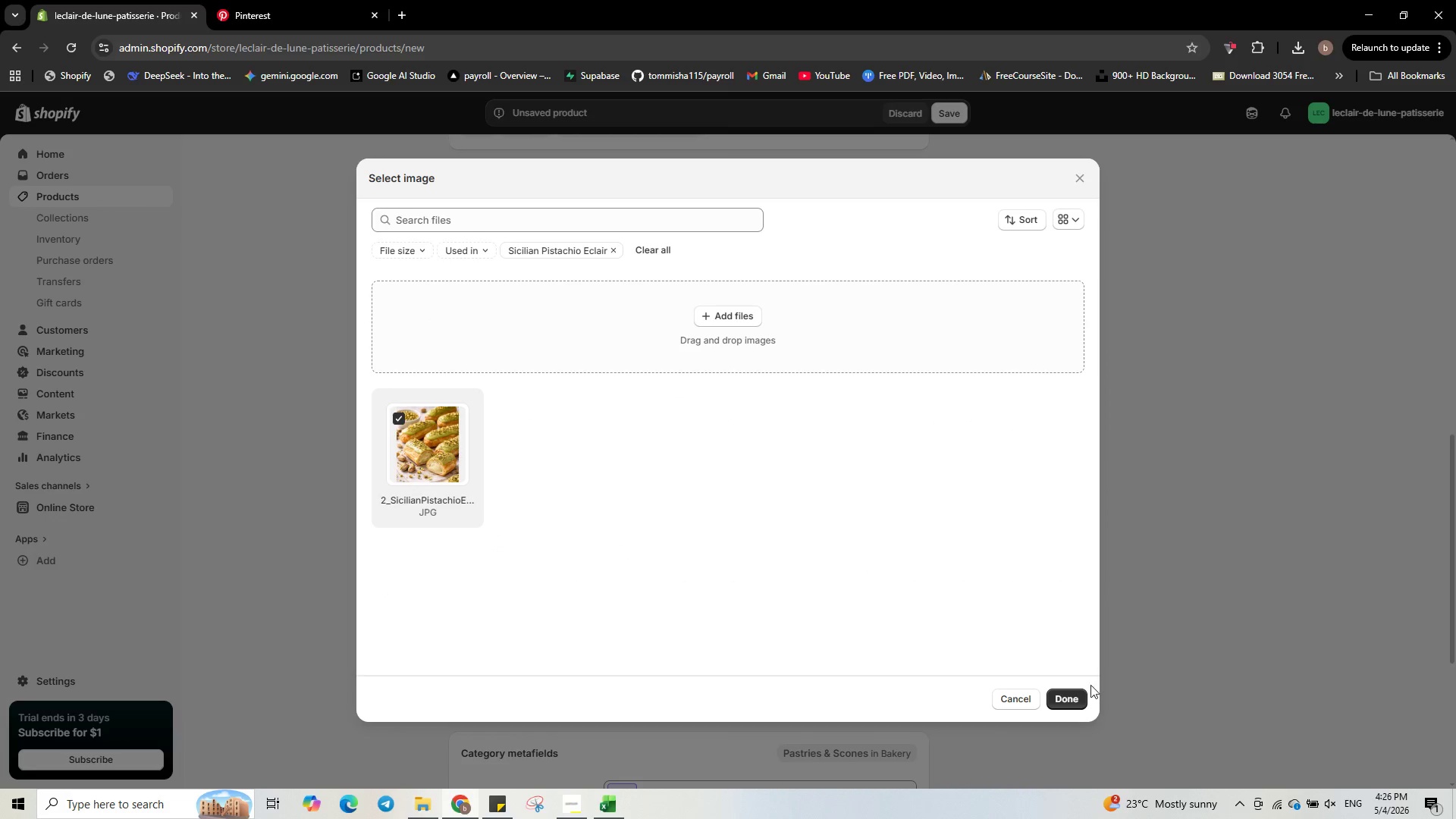 
left_click([1077, 692])
 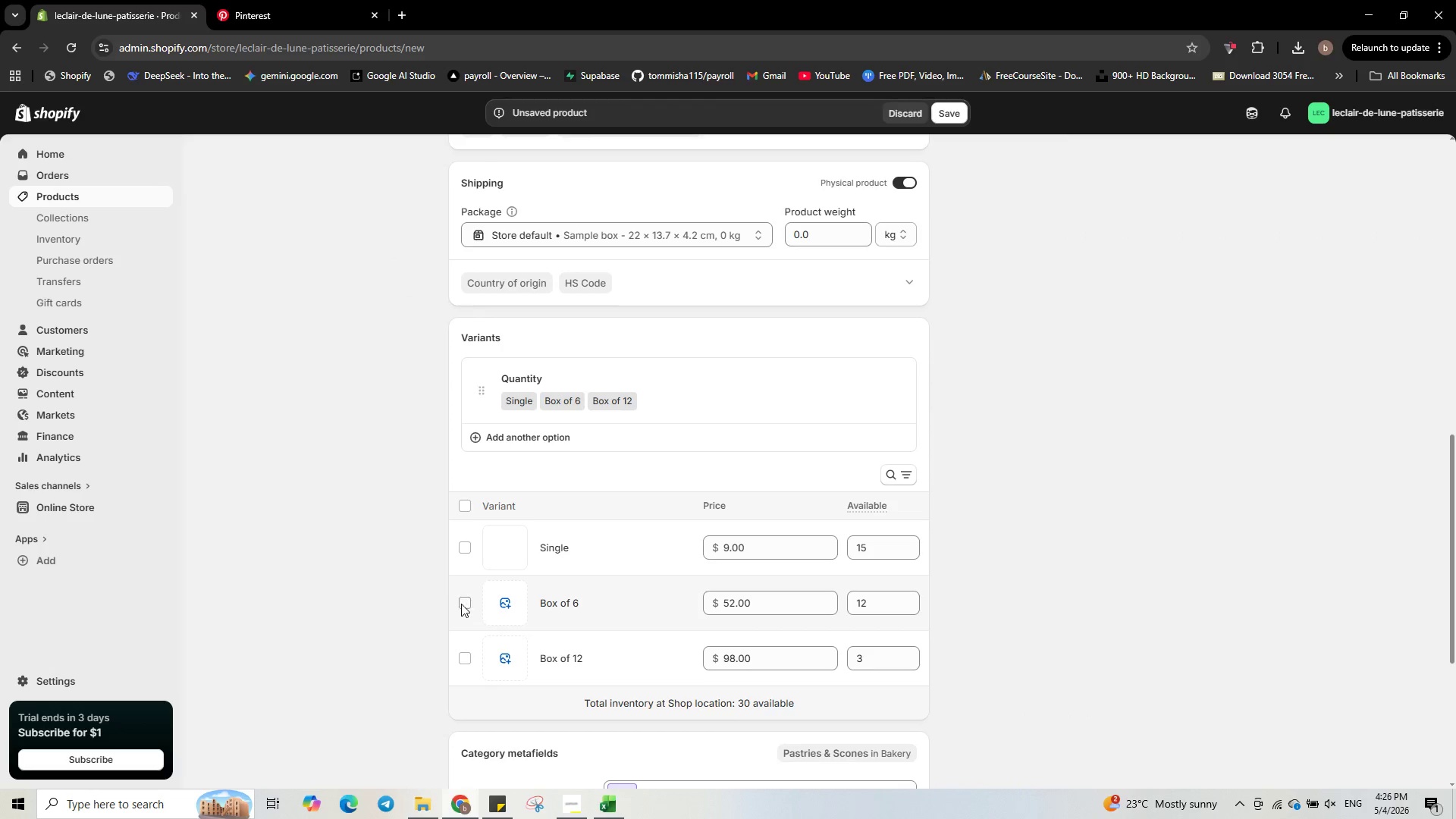 
left_click([495, 604])
 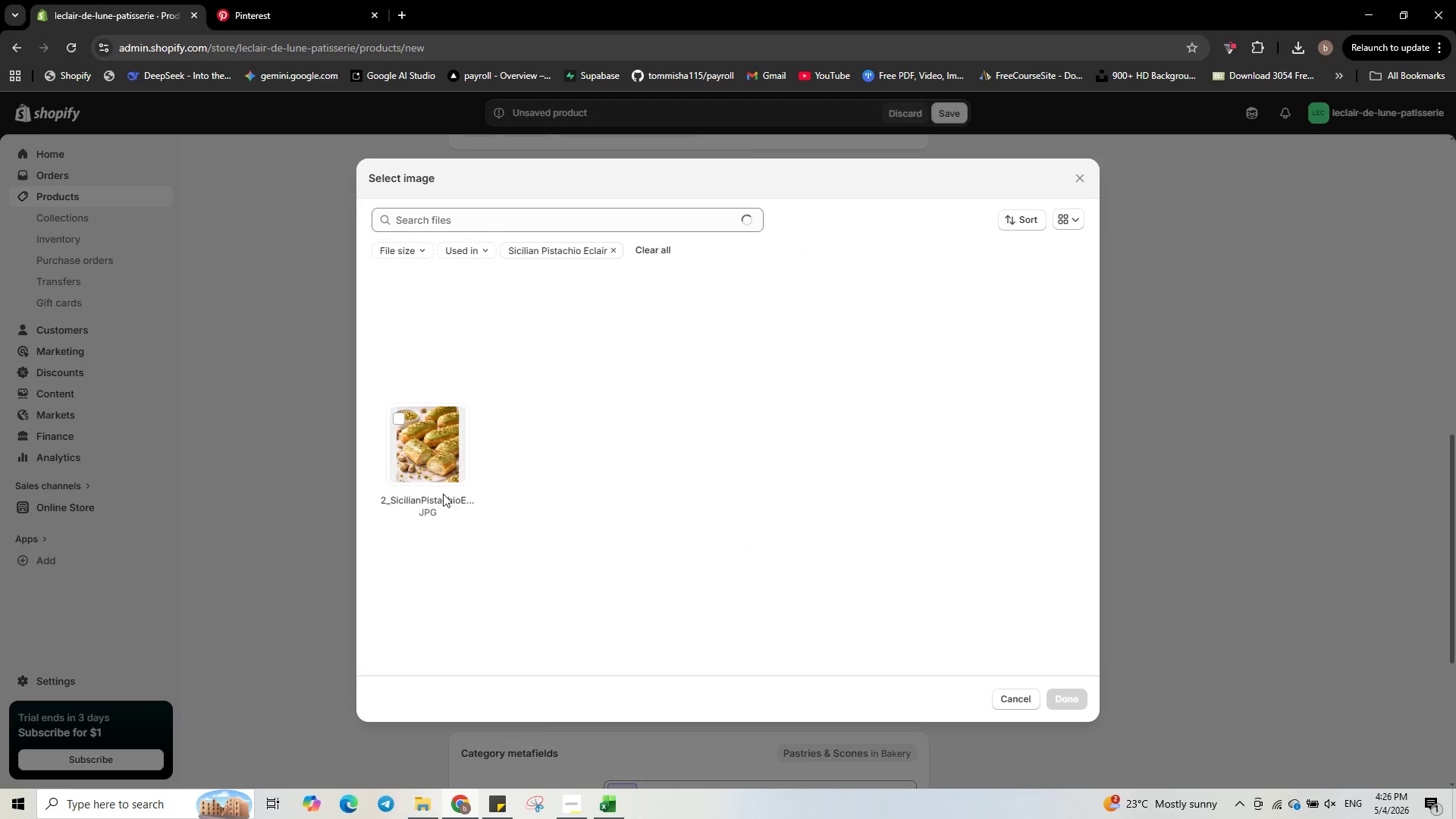 
left_click([413, 446])
 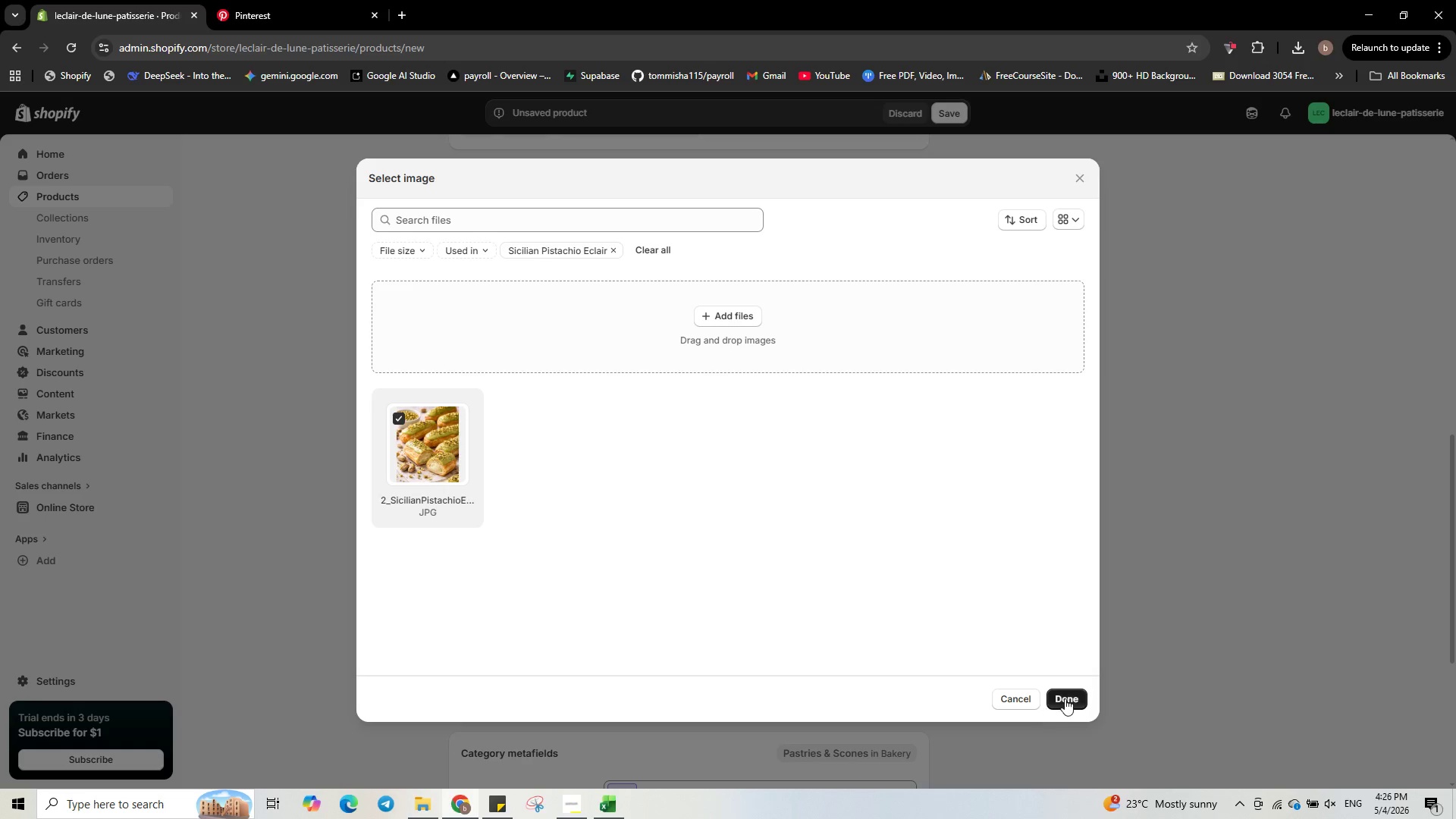 
left_click([1065, 698])
 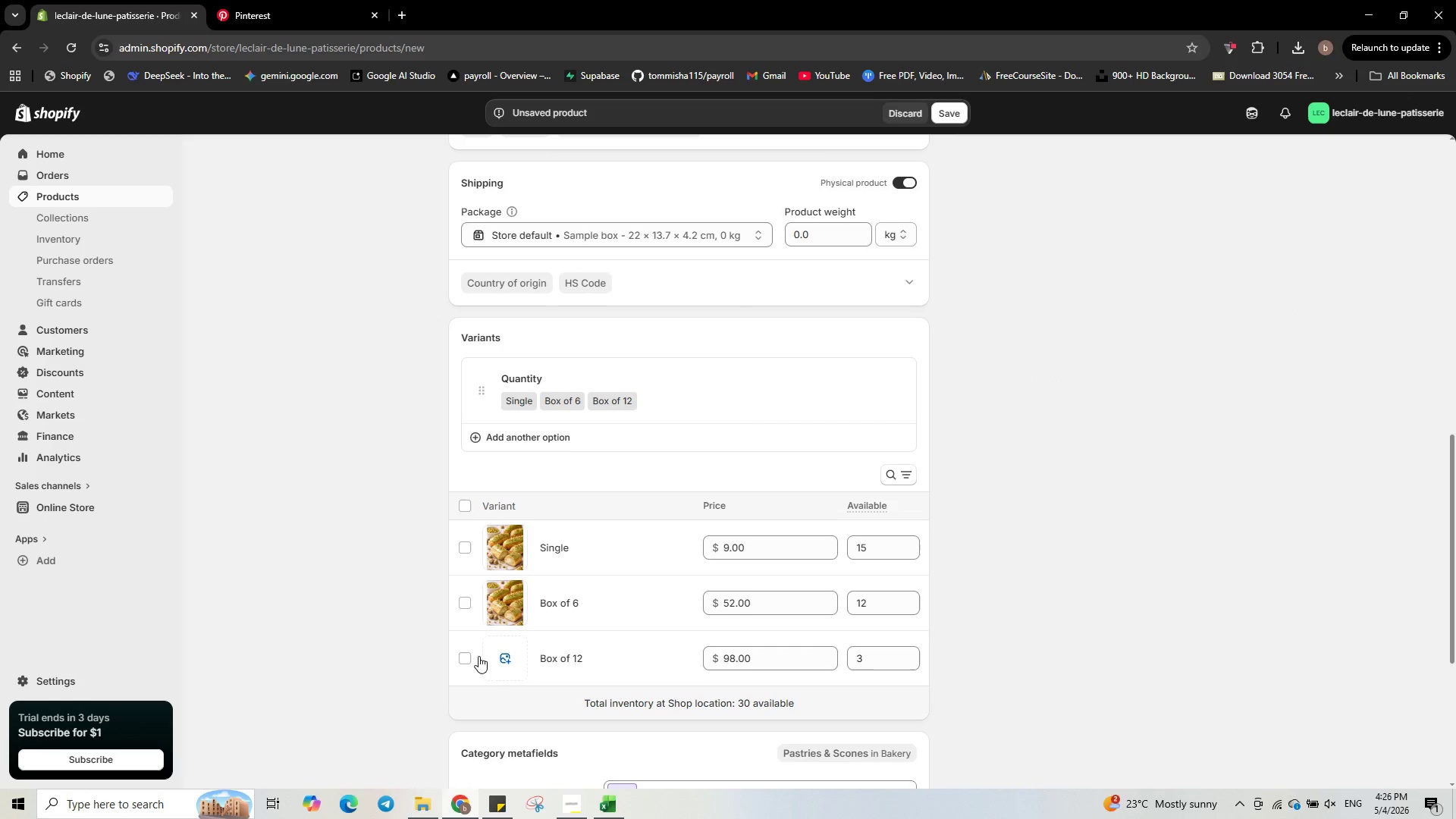 
left_click([503, 660])
 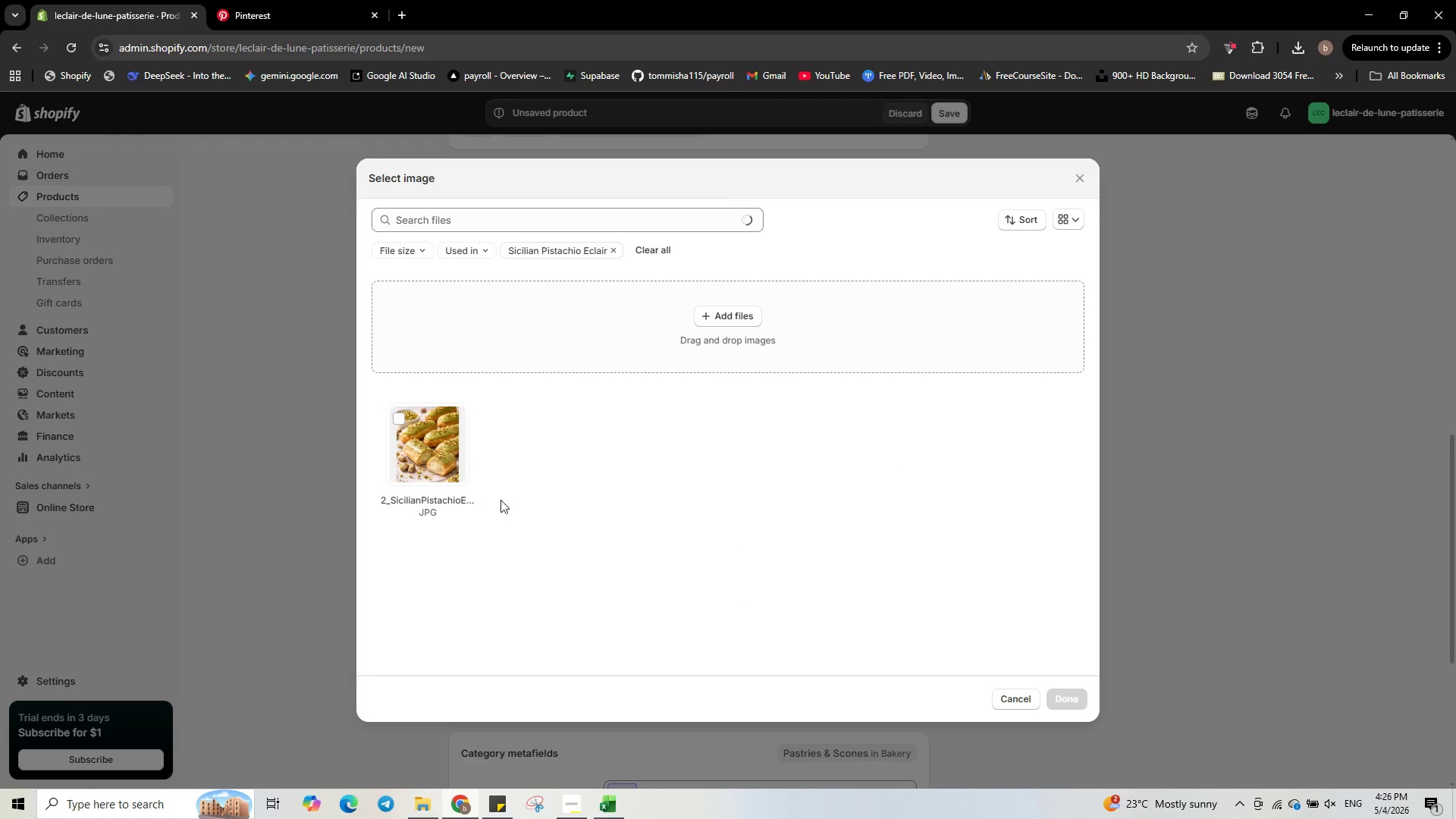 
left_click([433, 455])
 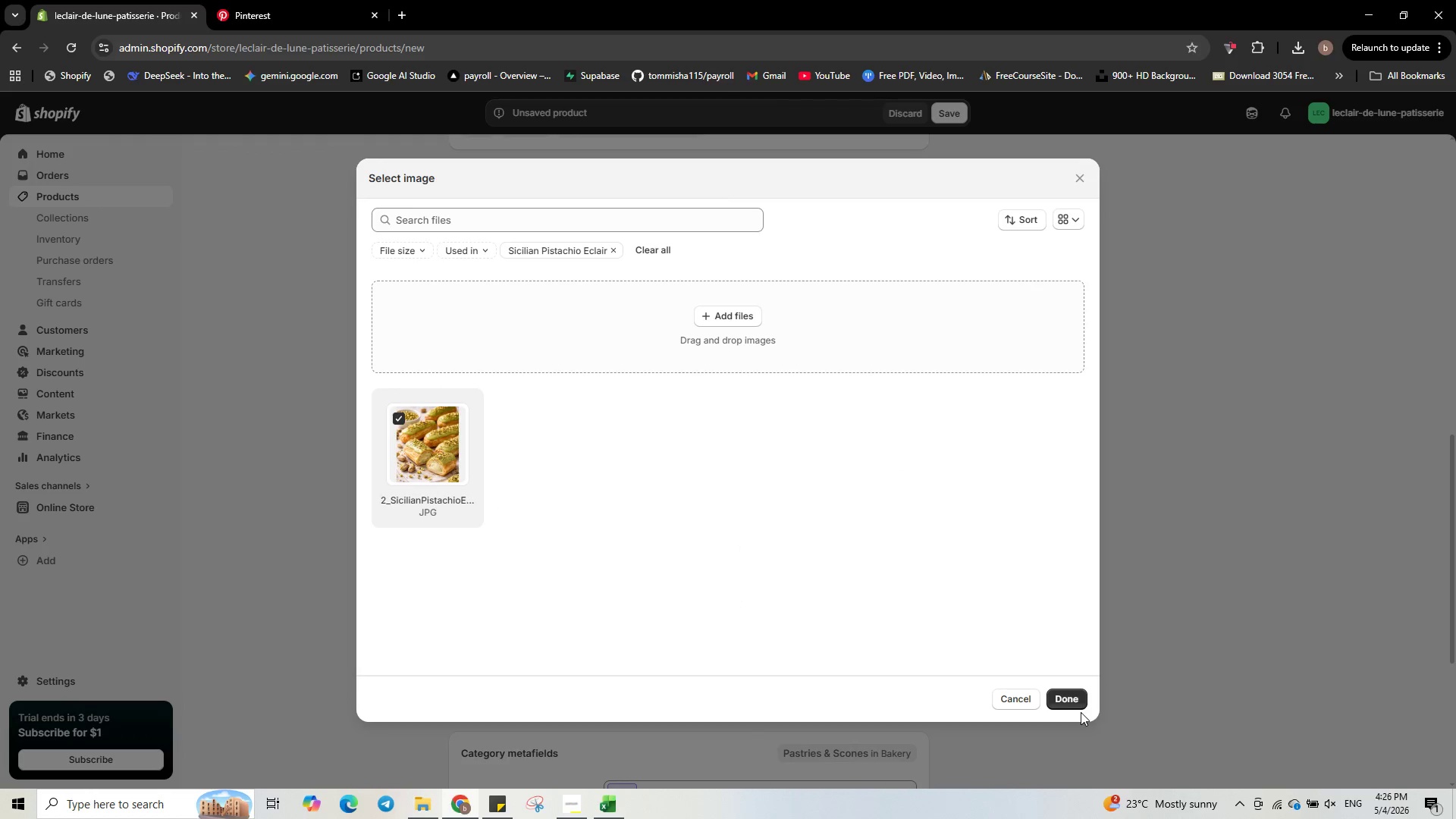 
left_click([1077, 701])
 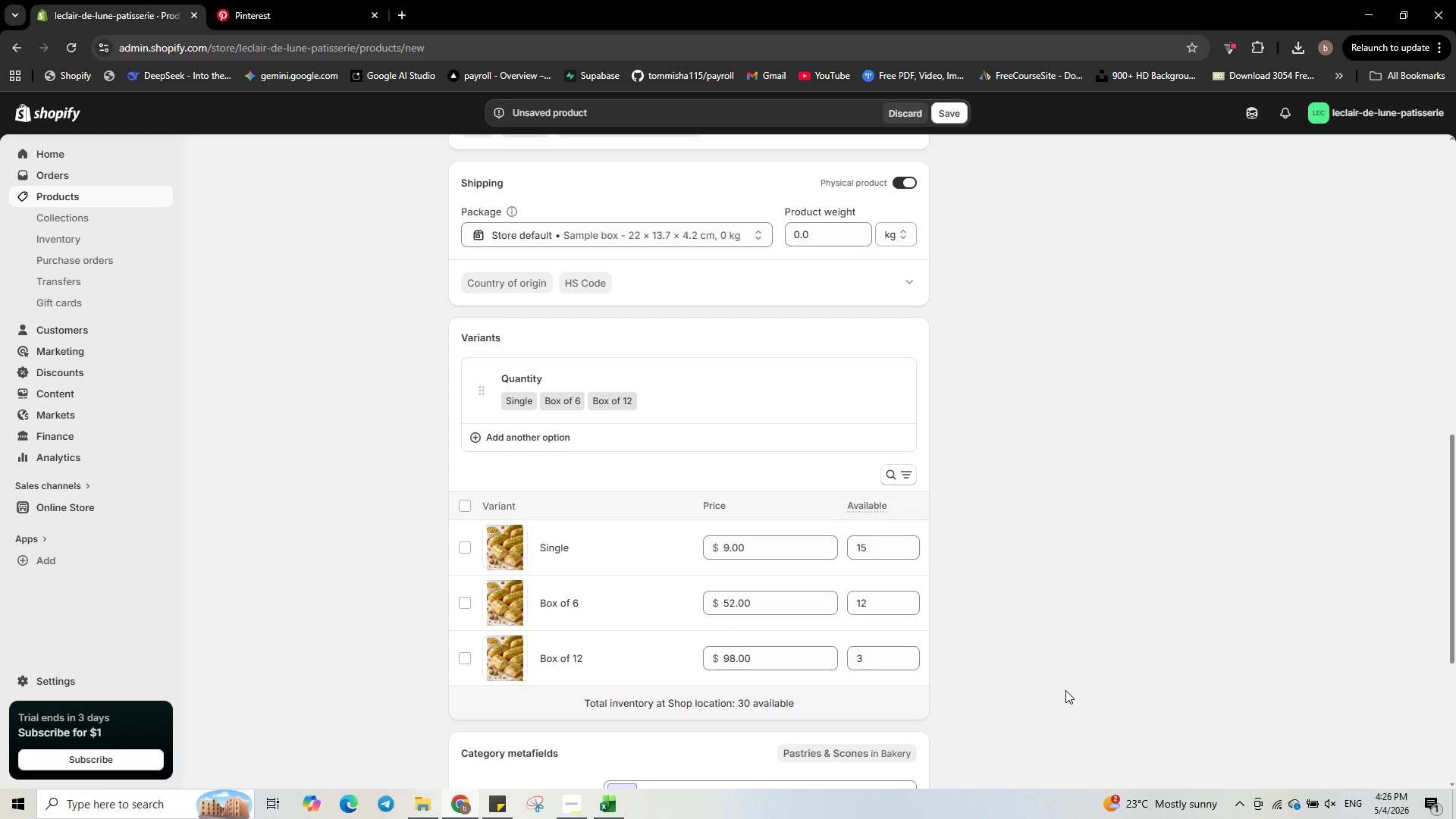 
scroll: coordinate [955, 647], scroll_direction: down, amount: 5.0
 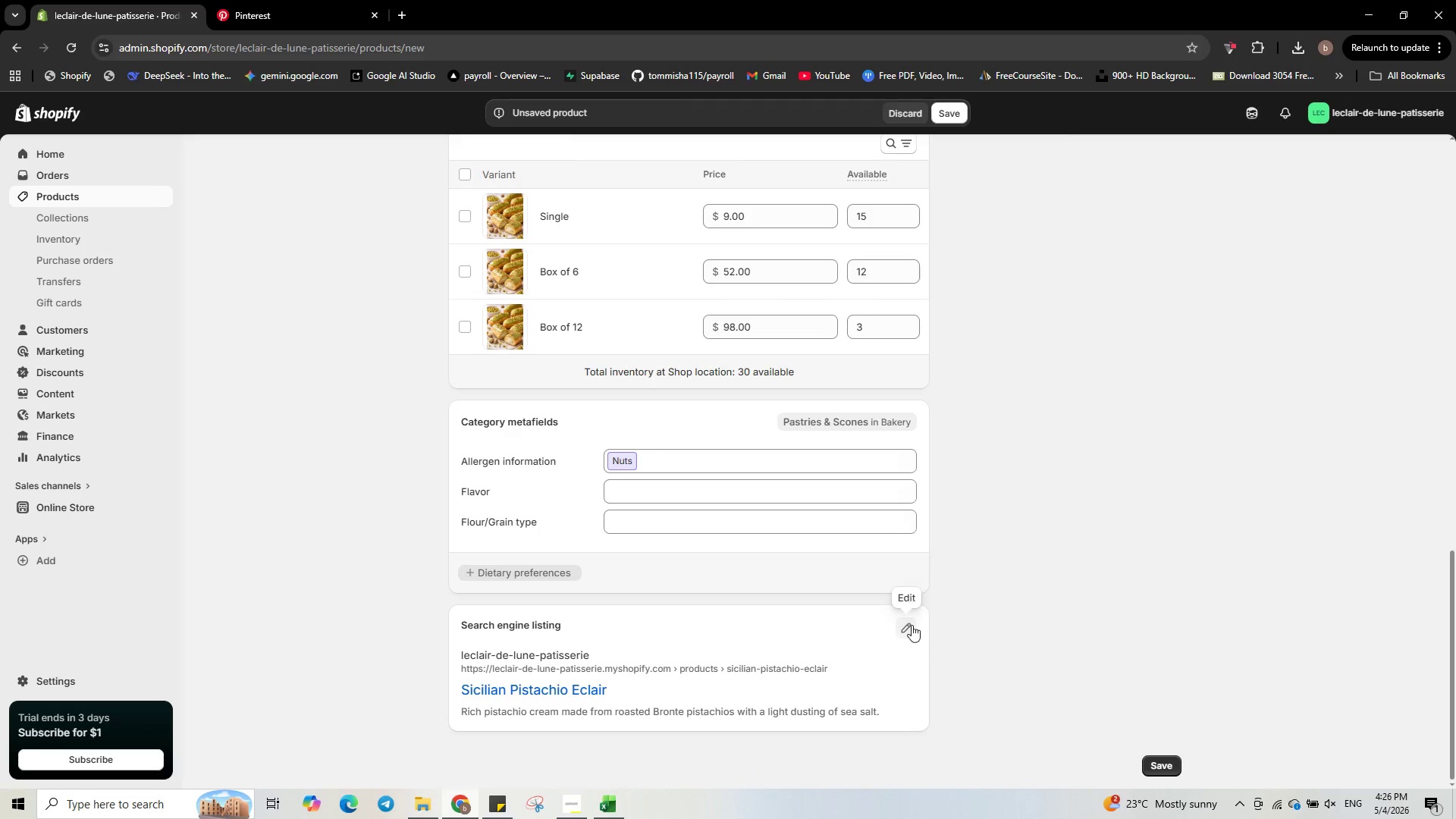 
left_click([912, 625])
 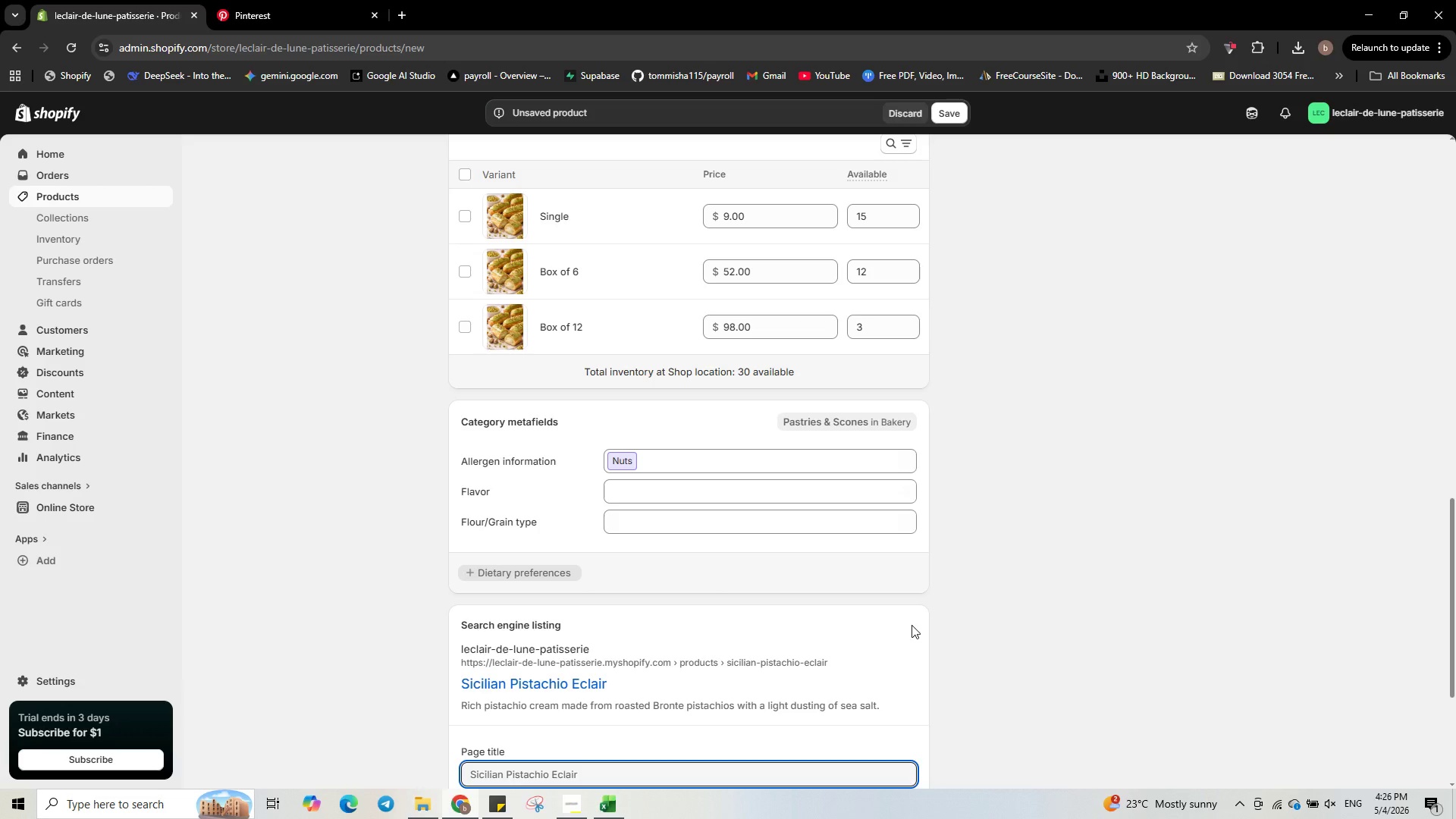 
scroll: coordinate [863, 602], scroll_direction: down, amount: 3.0
 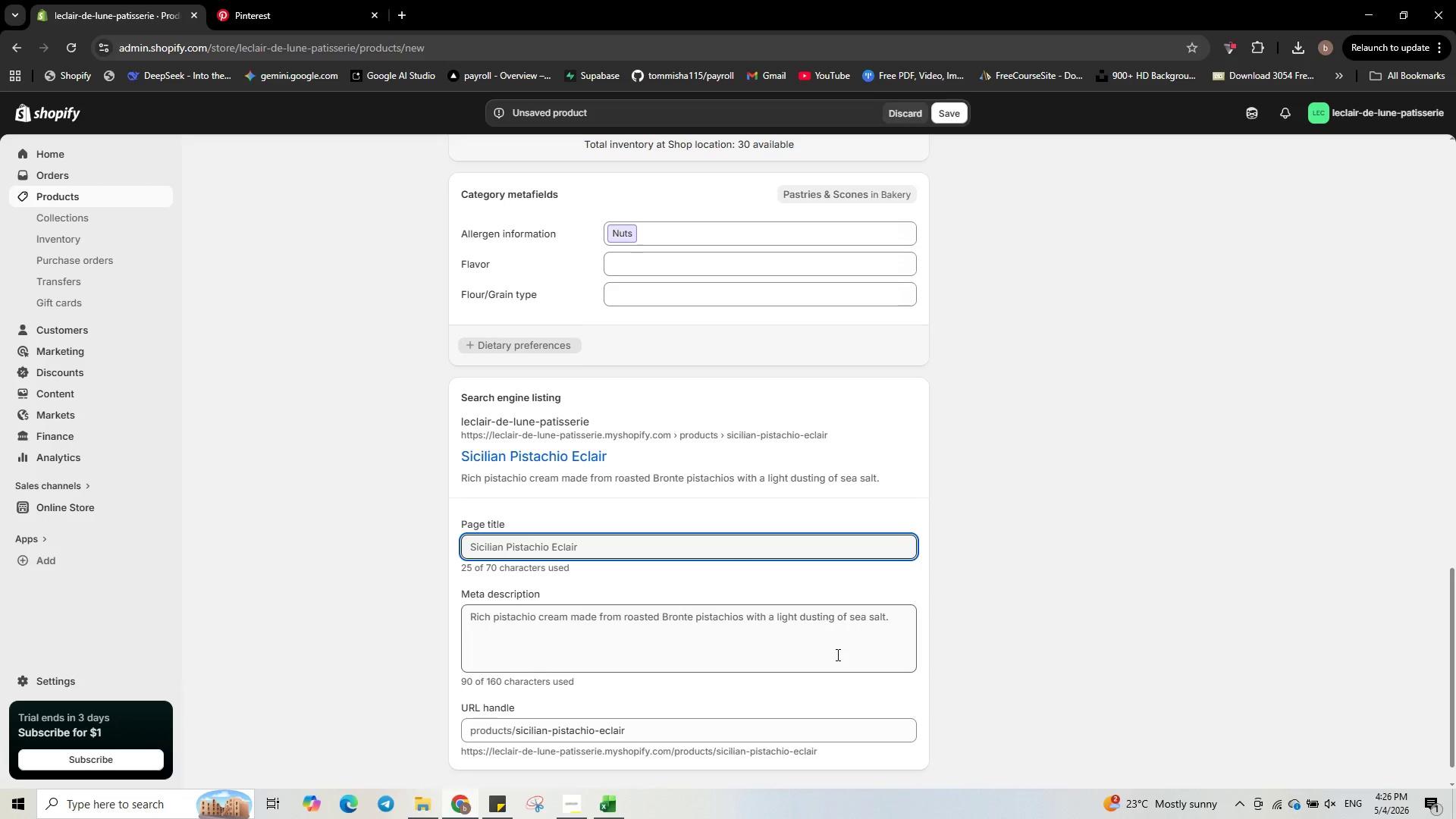 
left_click([836, 654])
 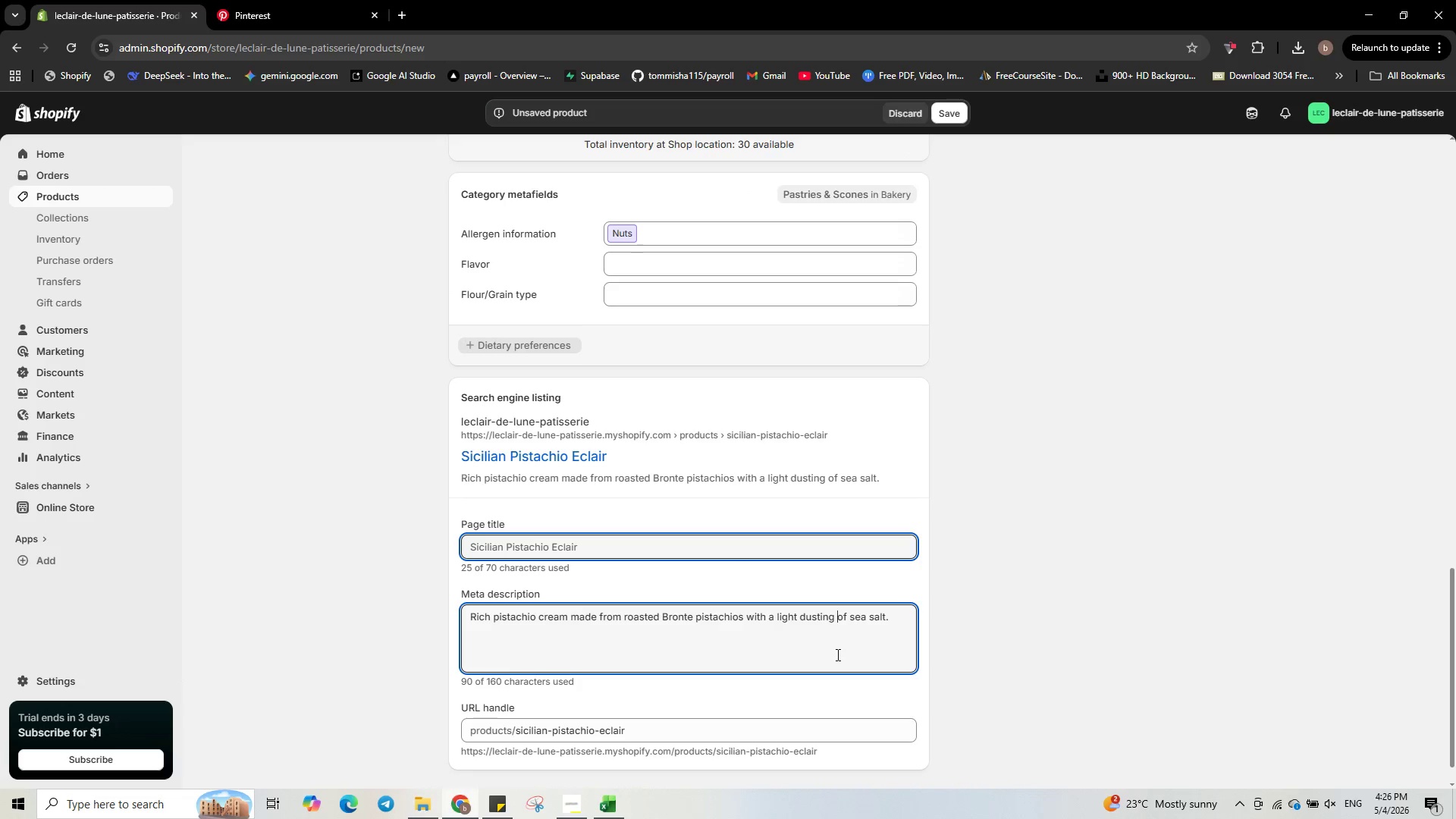 
key(Control+ControlLeft)
 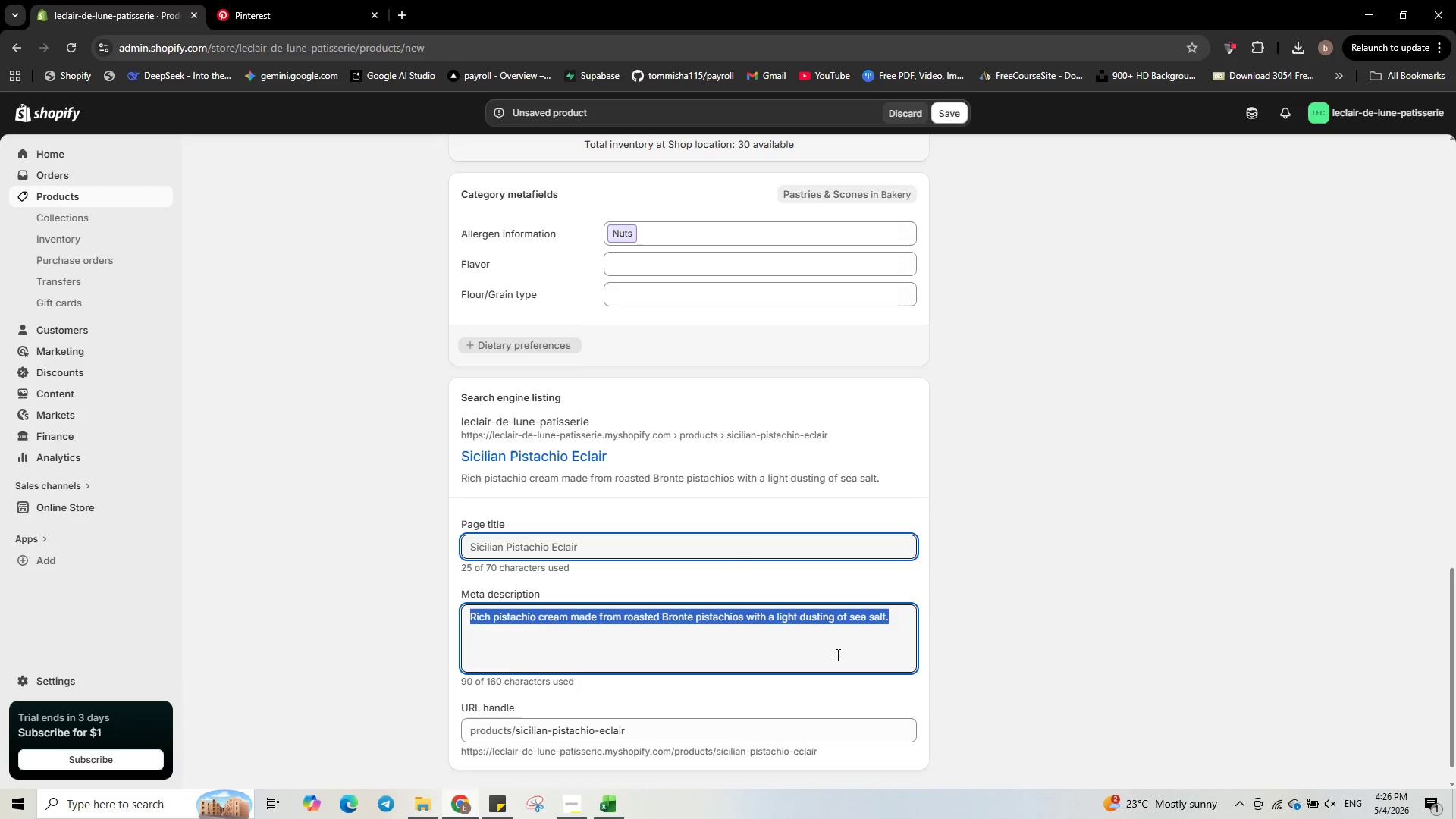 
key(Control+A)
 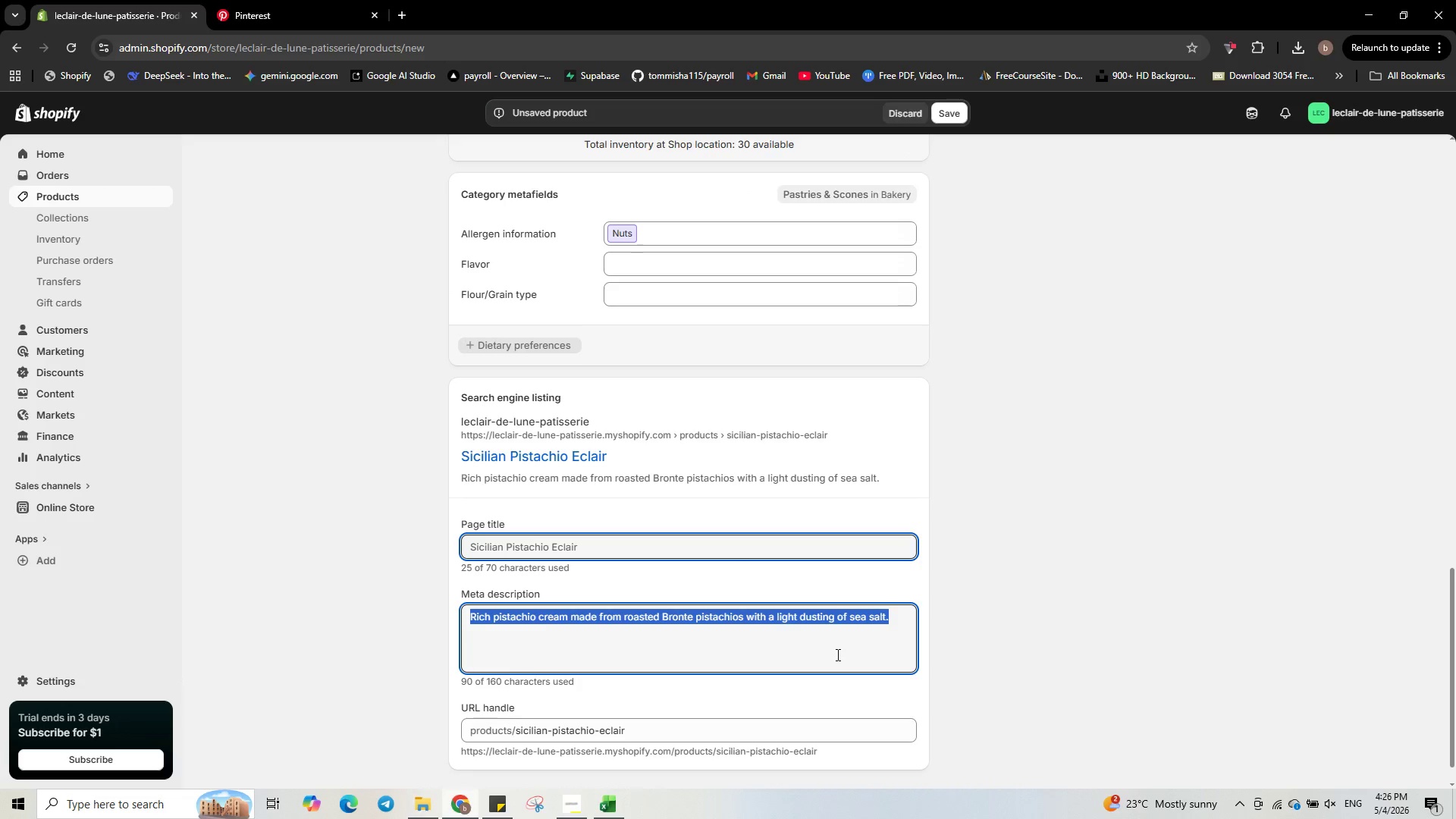 
type(Order the Sicilian Pistachio Eclair from L'Eclair)
 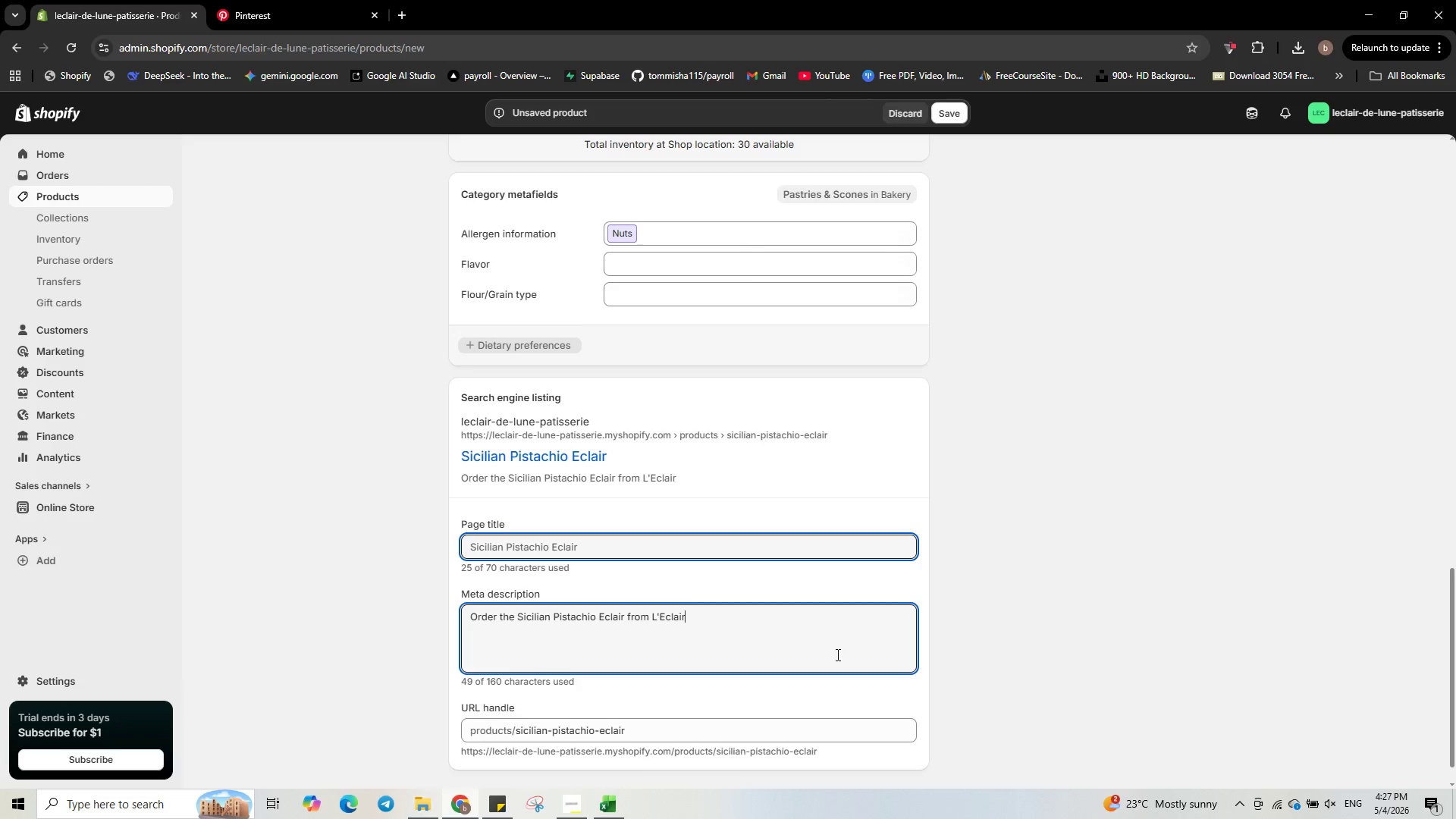 
type( de Lune. Available for Single)
 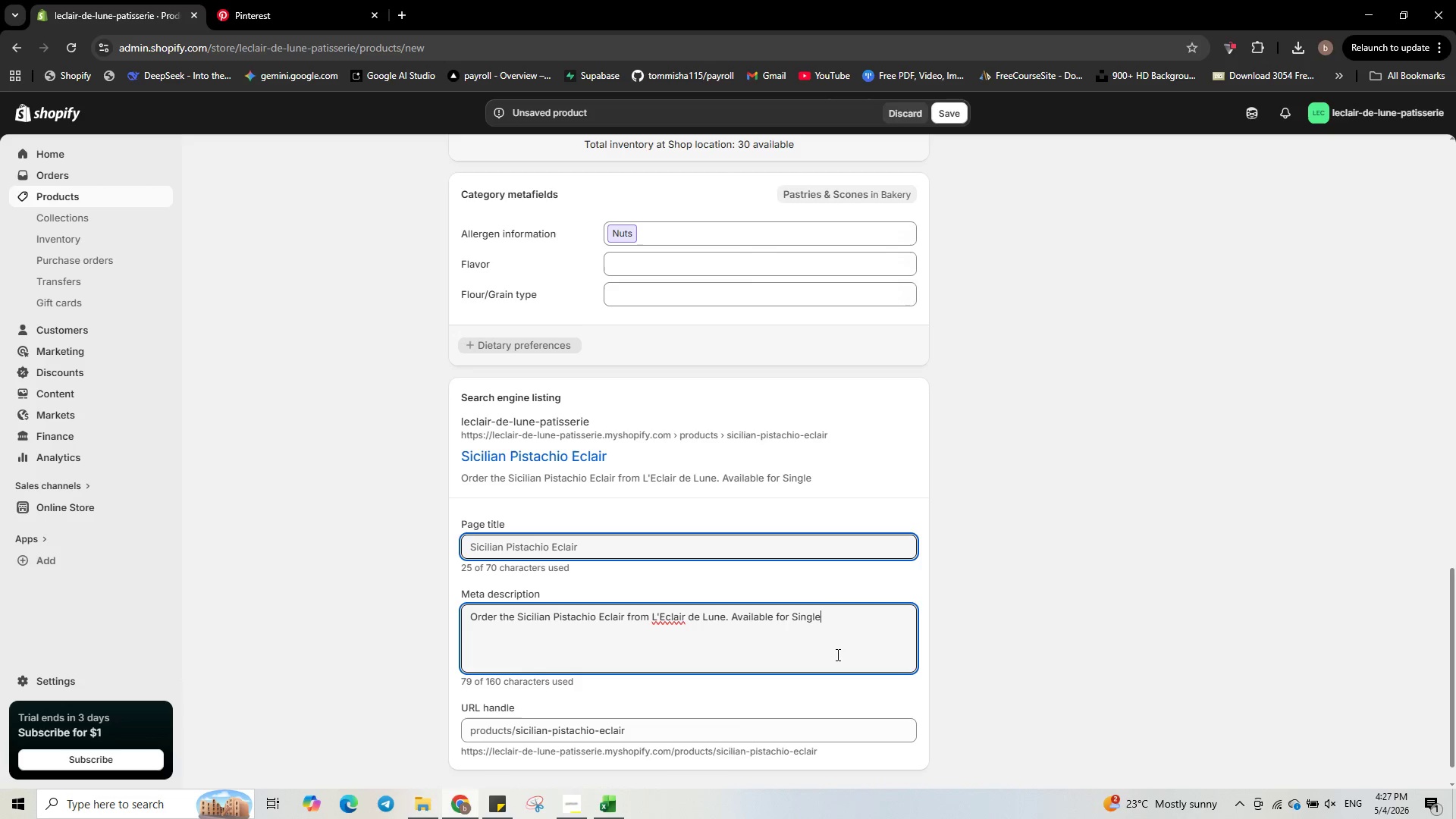 
key(Comma)
 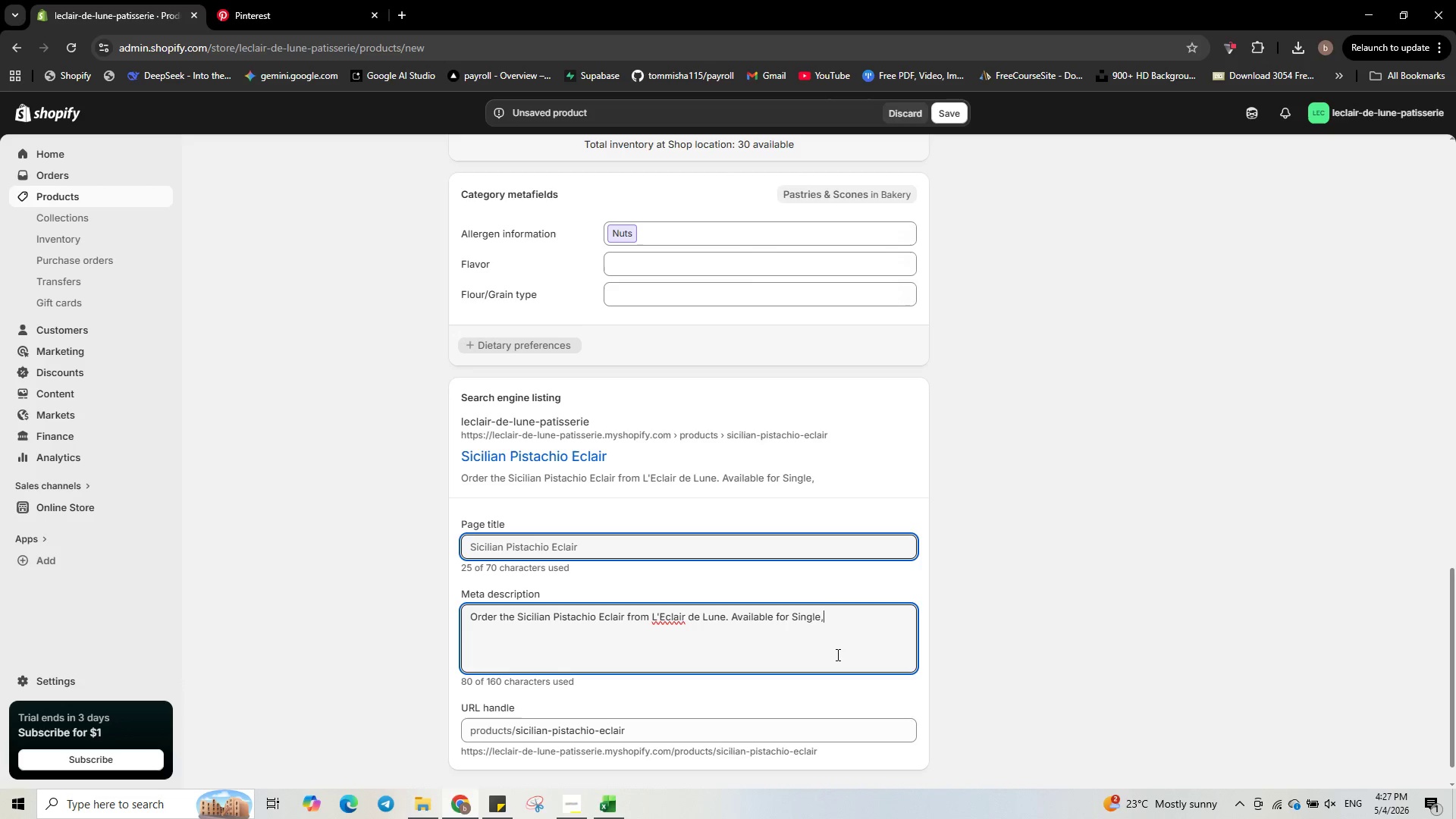 
key(Space)
 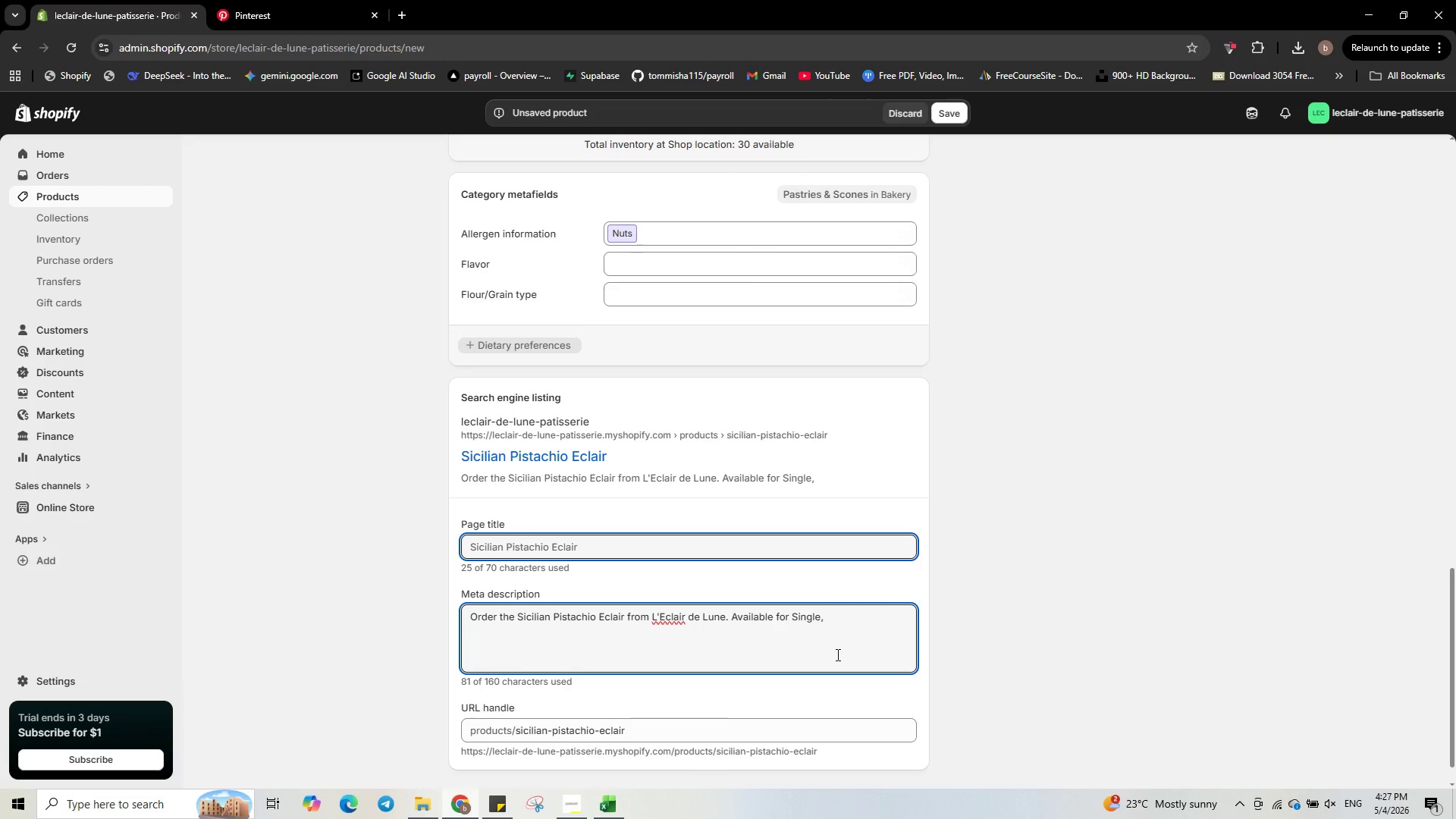 
type(box of 6 or Box of 12 pre-order.)
 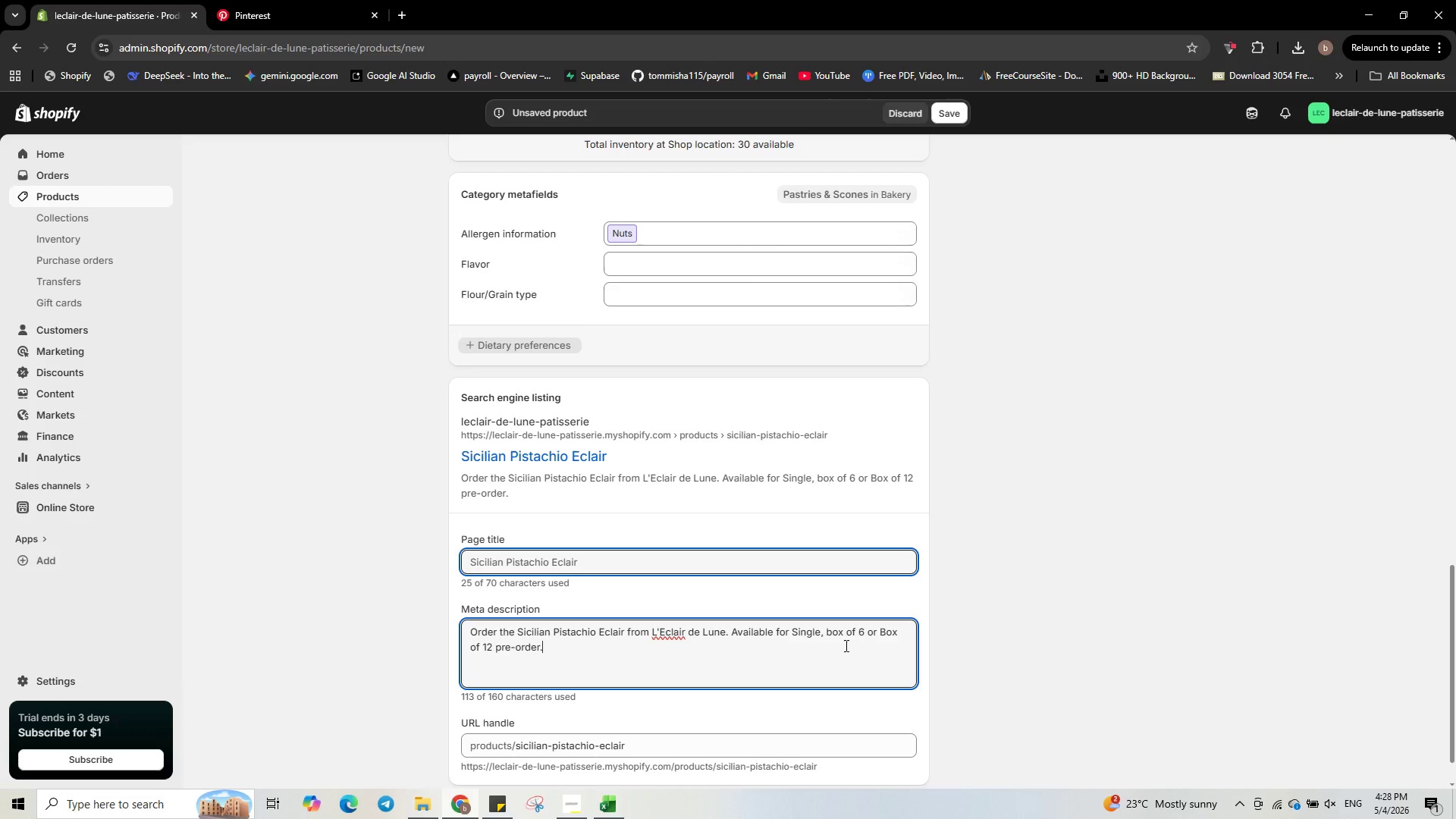 
scroll: coordinate [887, 587], scroll_direction: down, amount: 1.0
 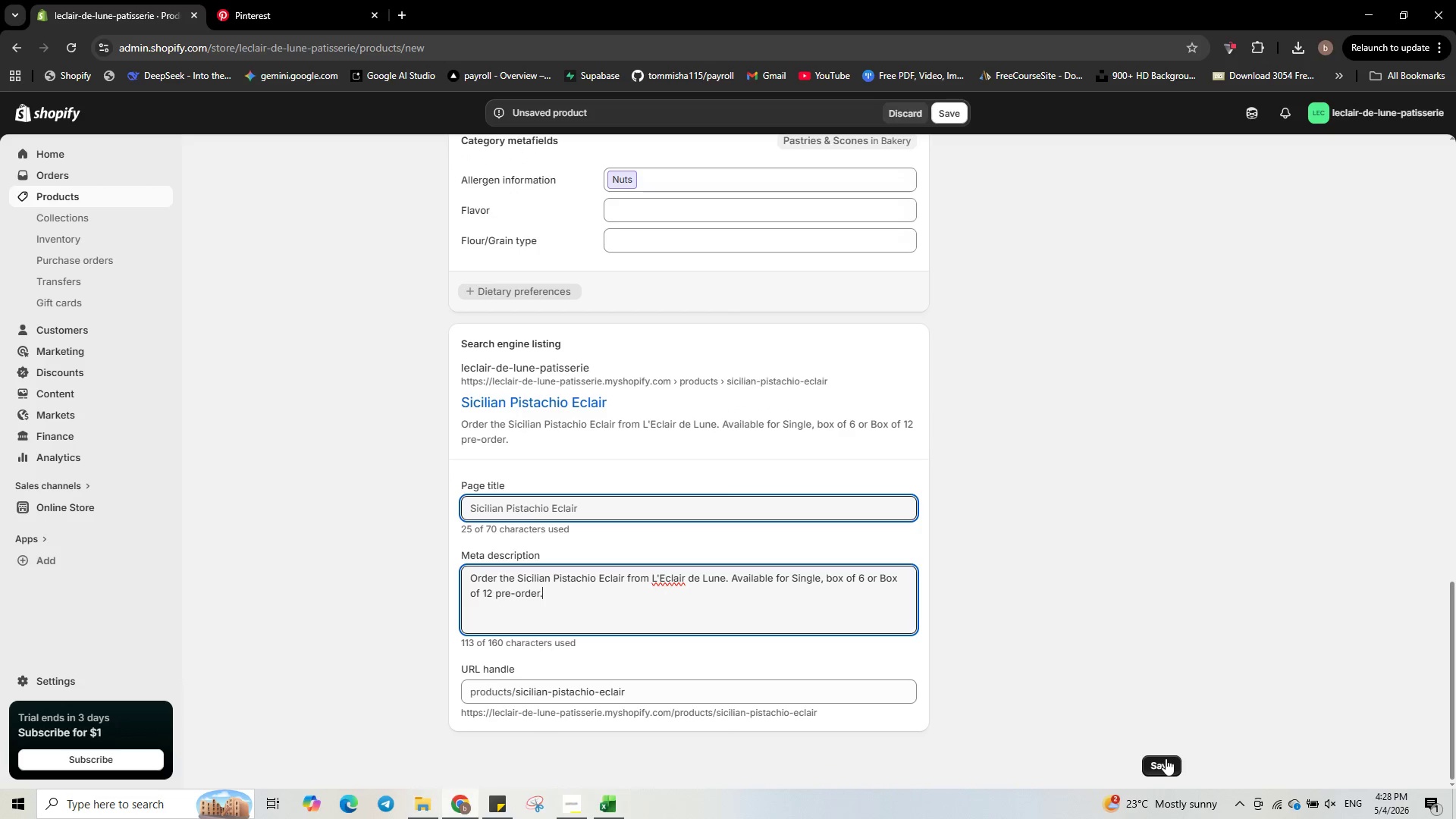 
left_click([1166, 765])
 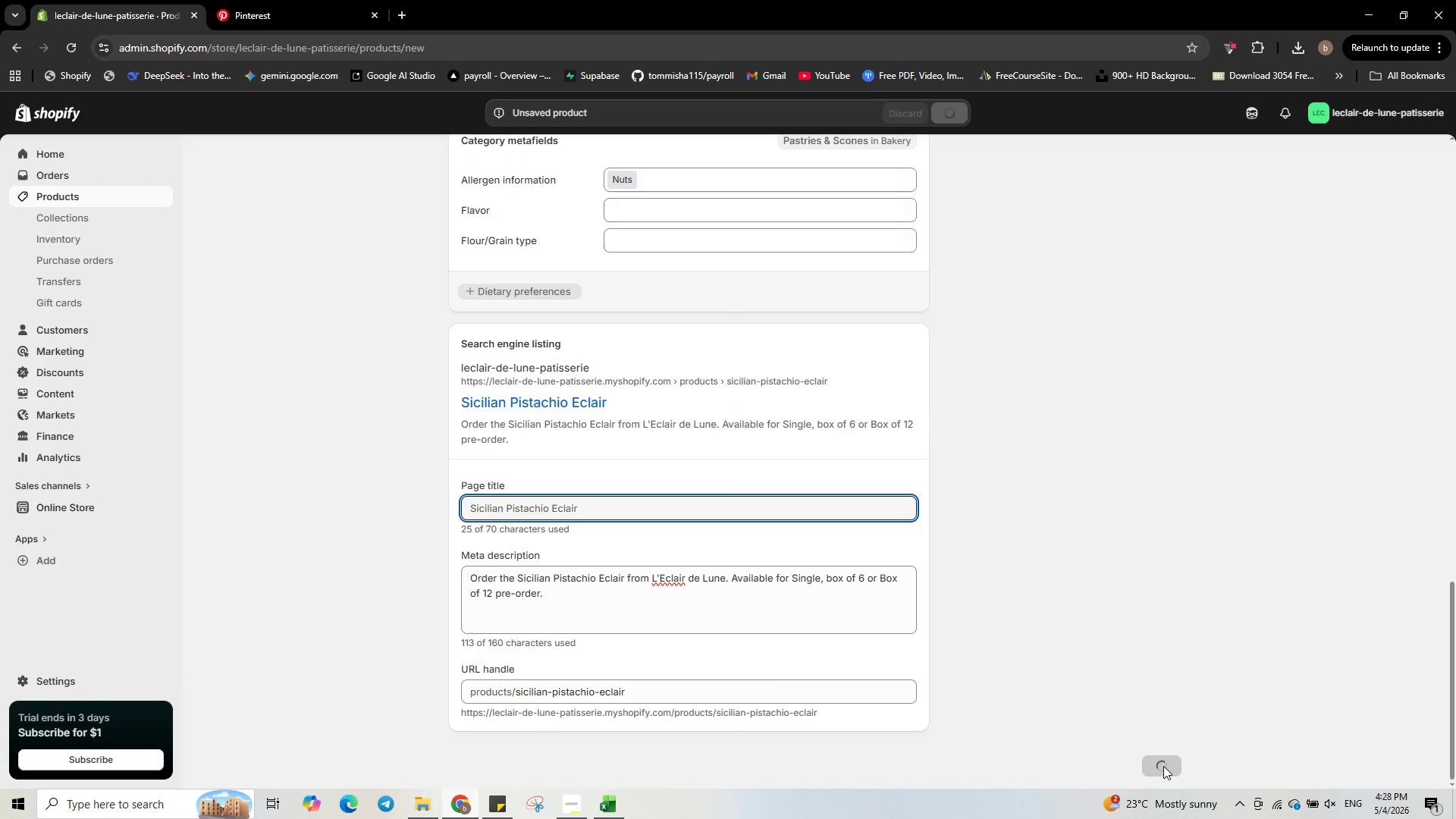 
wait(6.05)
 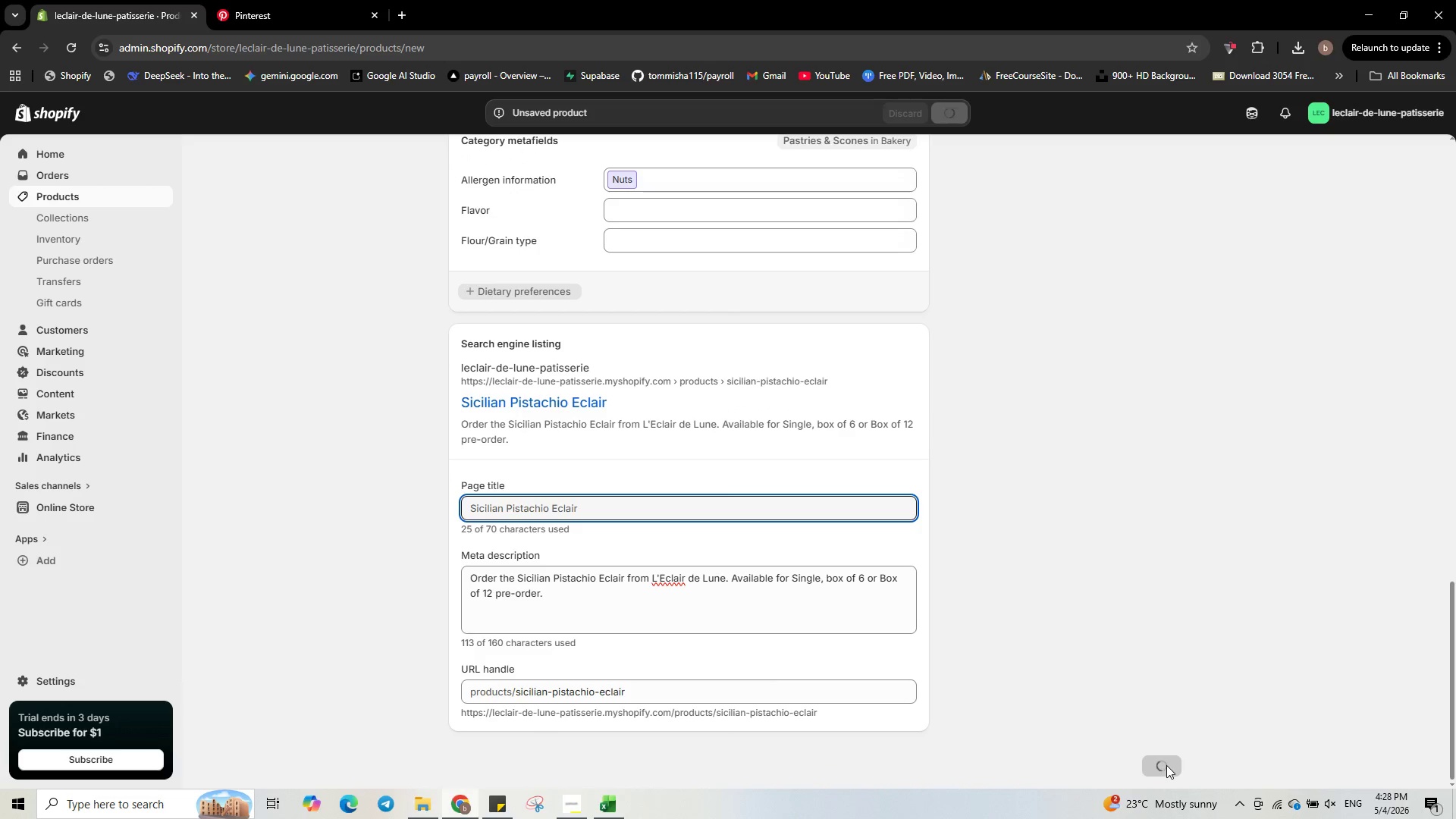 
scroll: coordinate [1138, 652], scroll_direction: up, amount: 5.0
 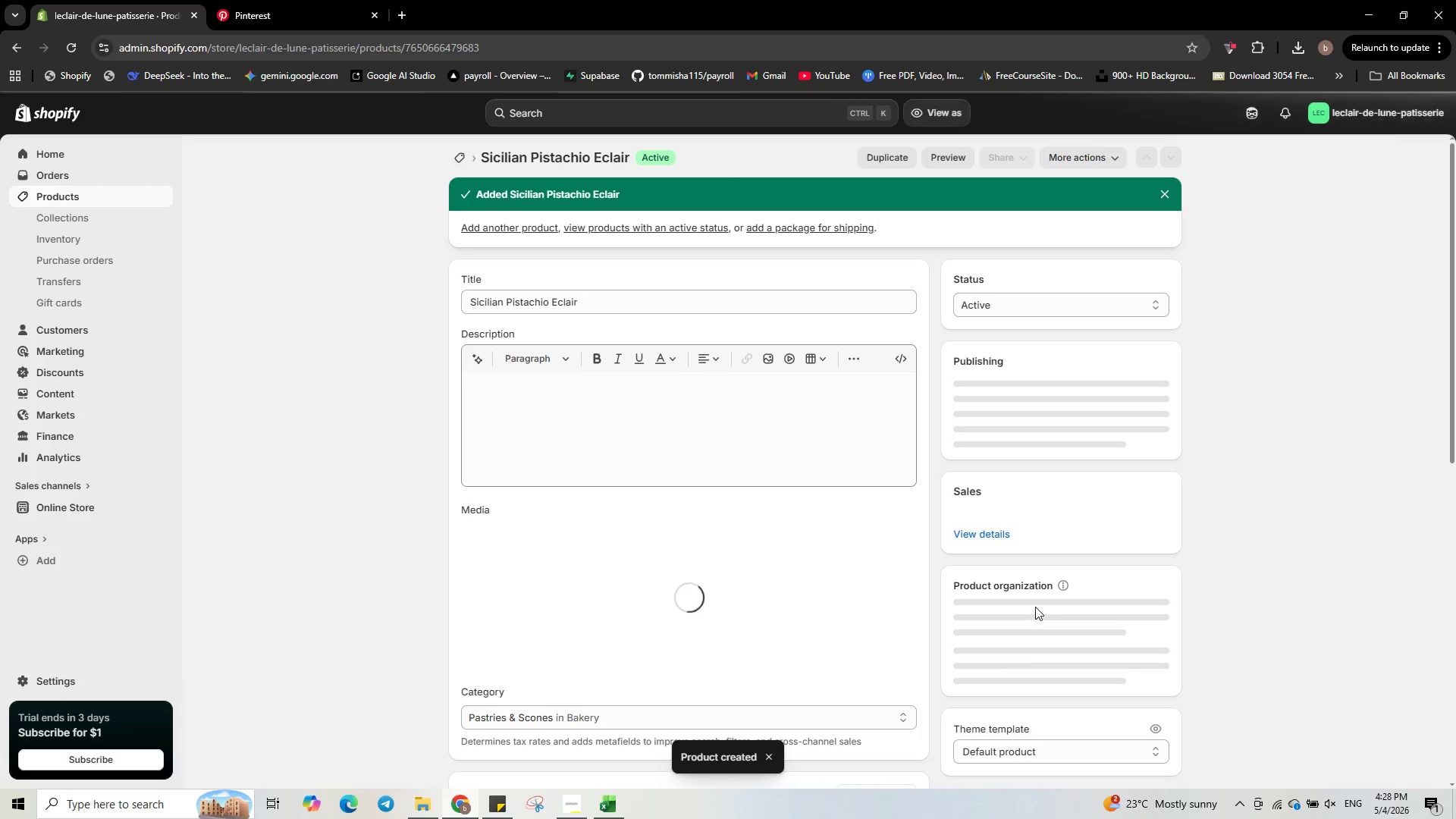 
scroll: coordinate [1020, 597], scroll_direction: down, amount: 9.0
 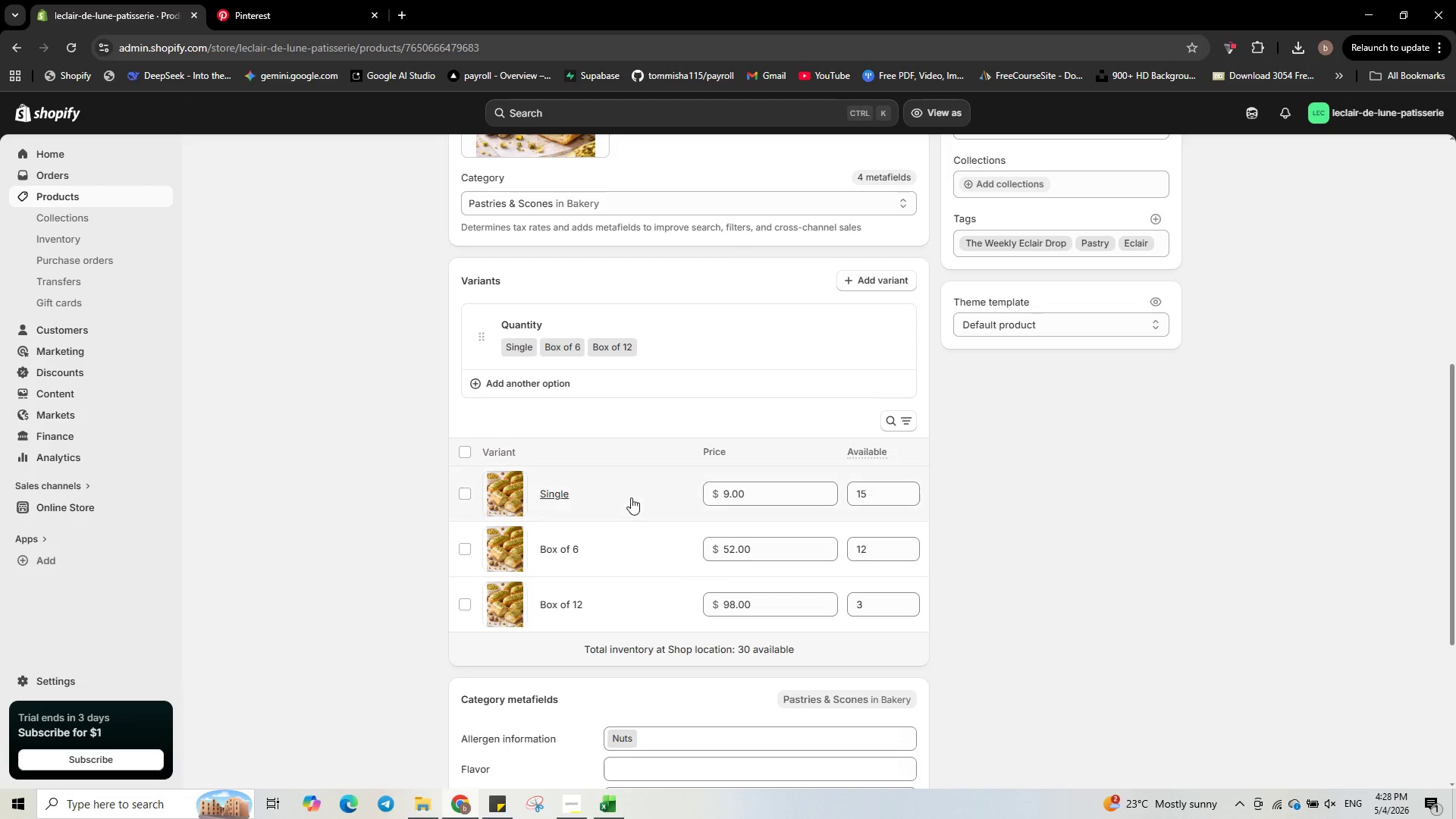 
left_click([631, 497])
 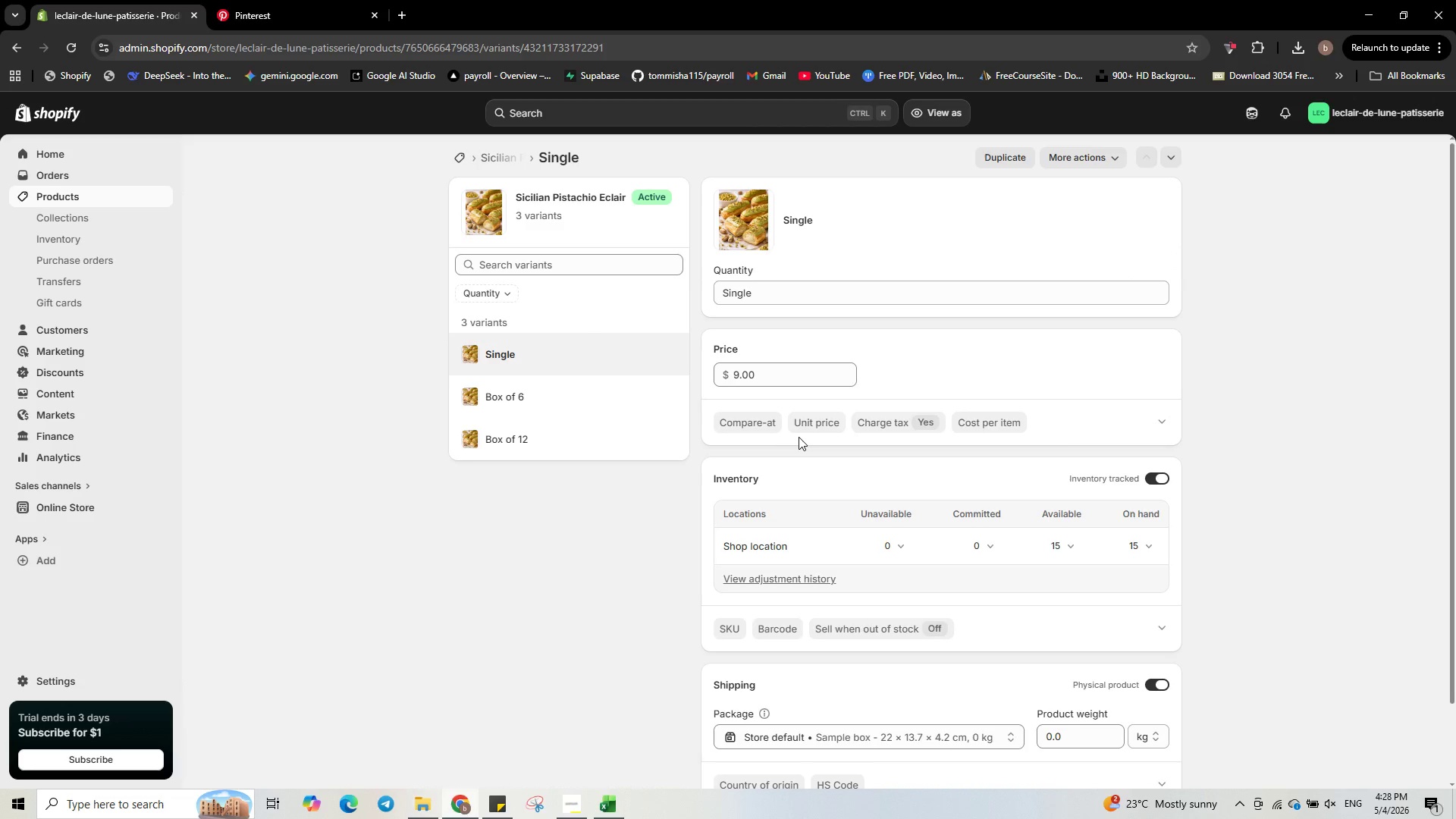 
wait(6.17)
 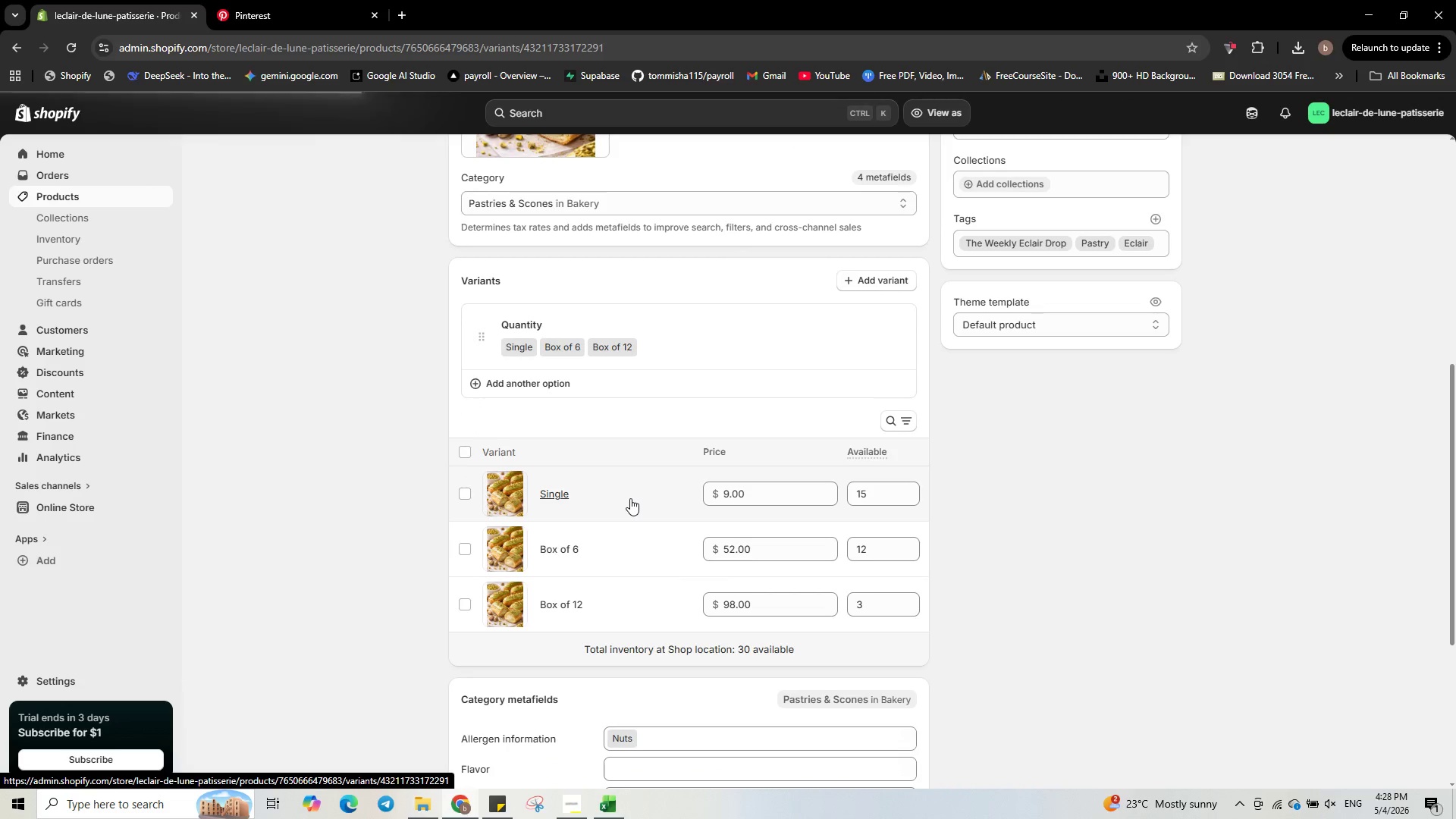 
left_click([736, 630])
 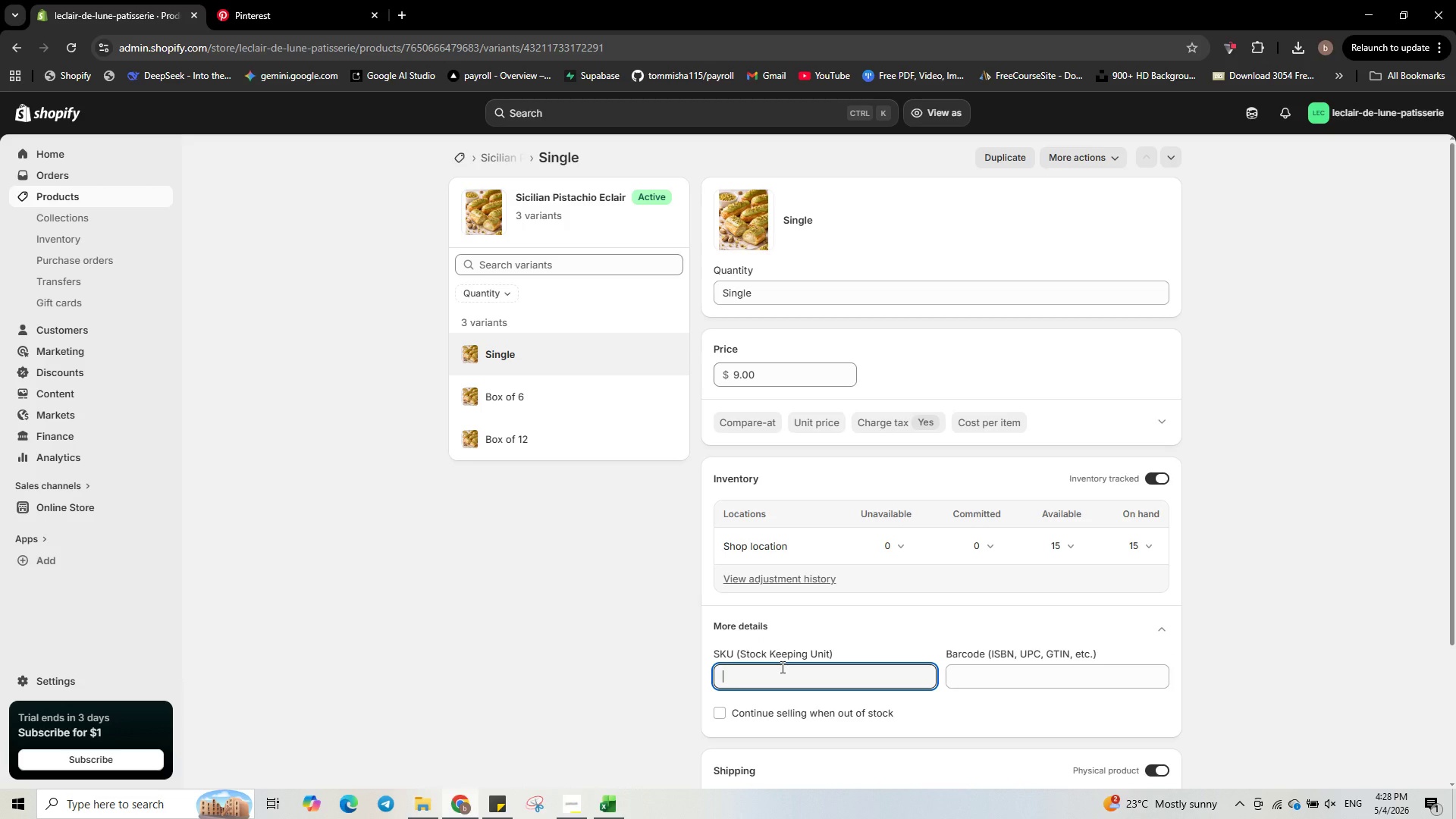 
type(EDL-00003)
 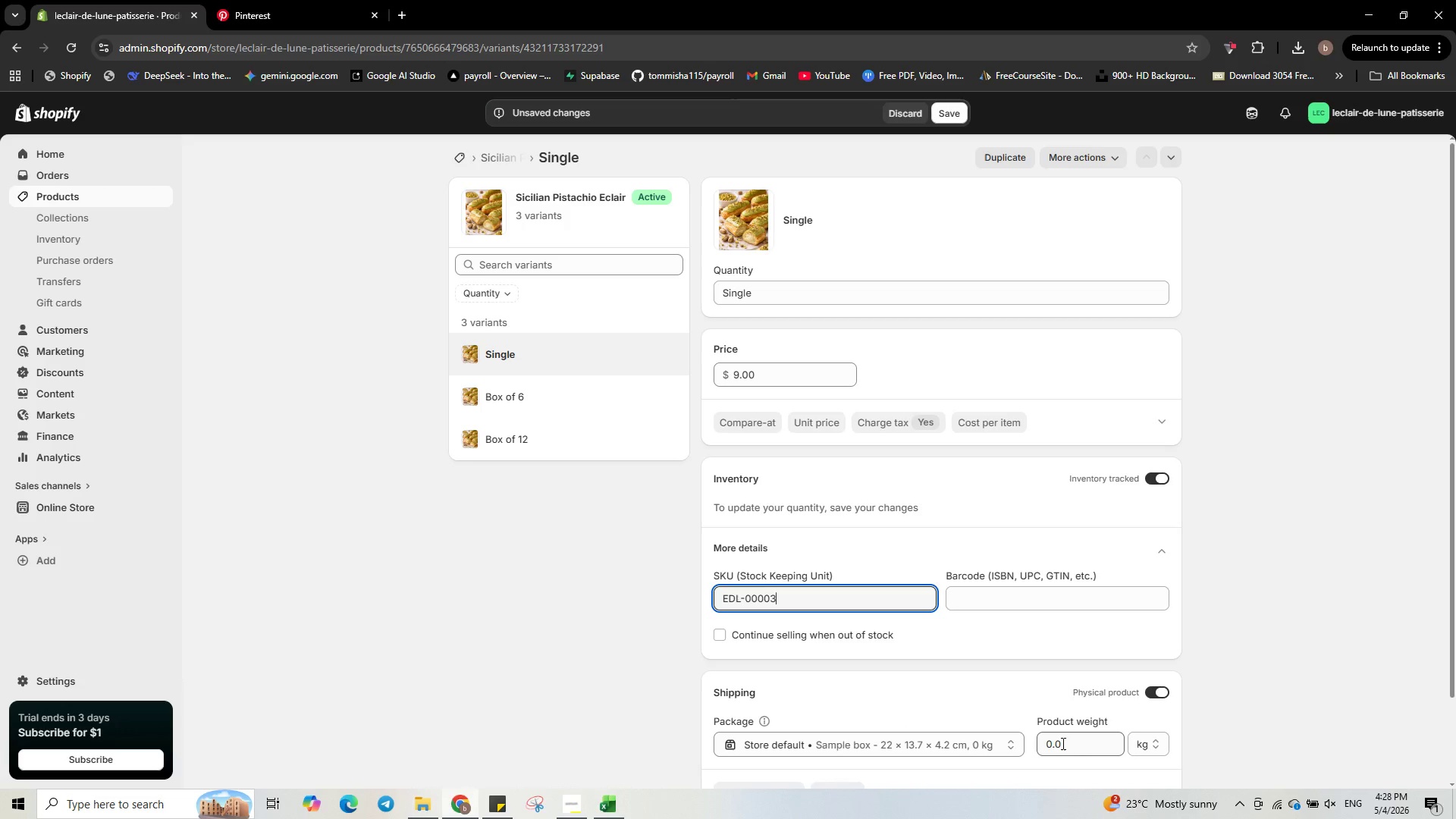 
wait(7.25)
 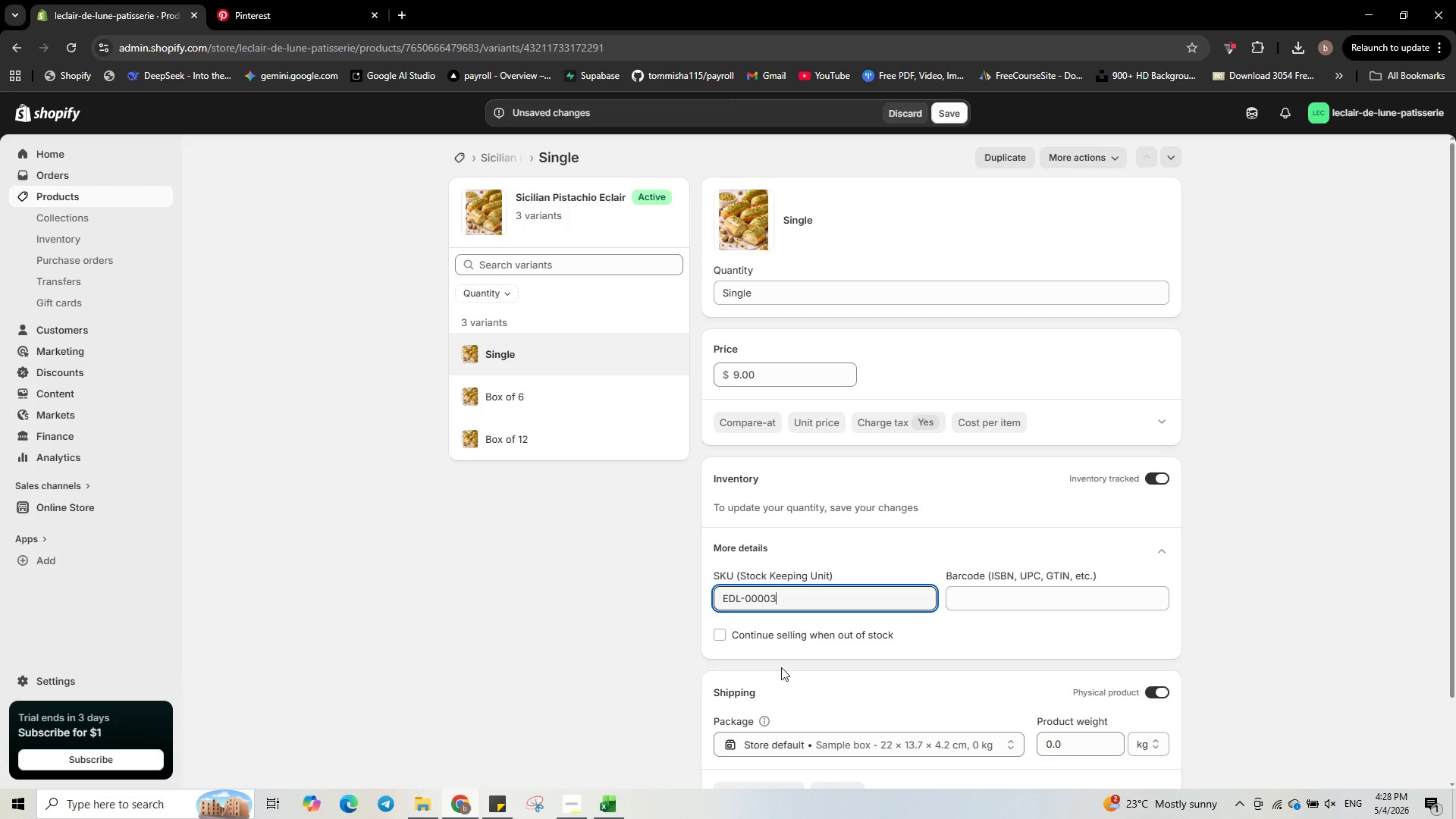 
left_click([1062, 744])
 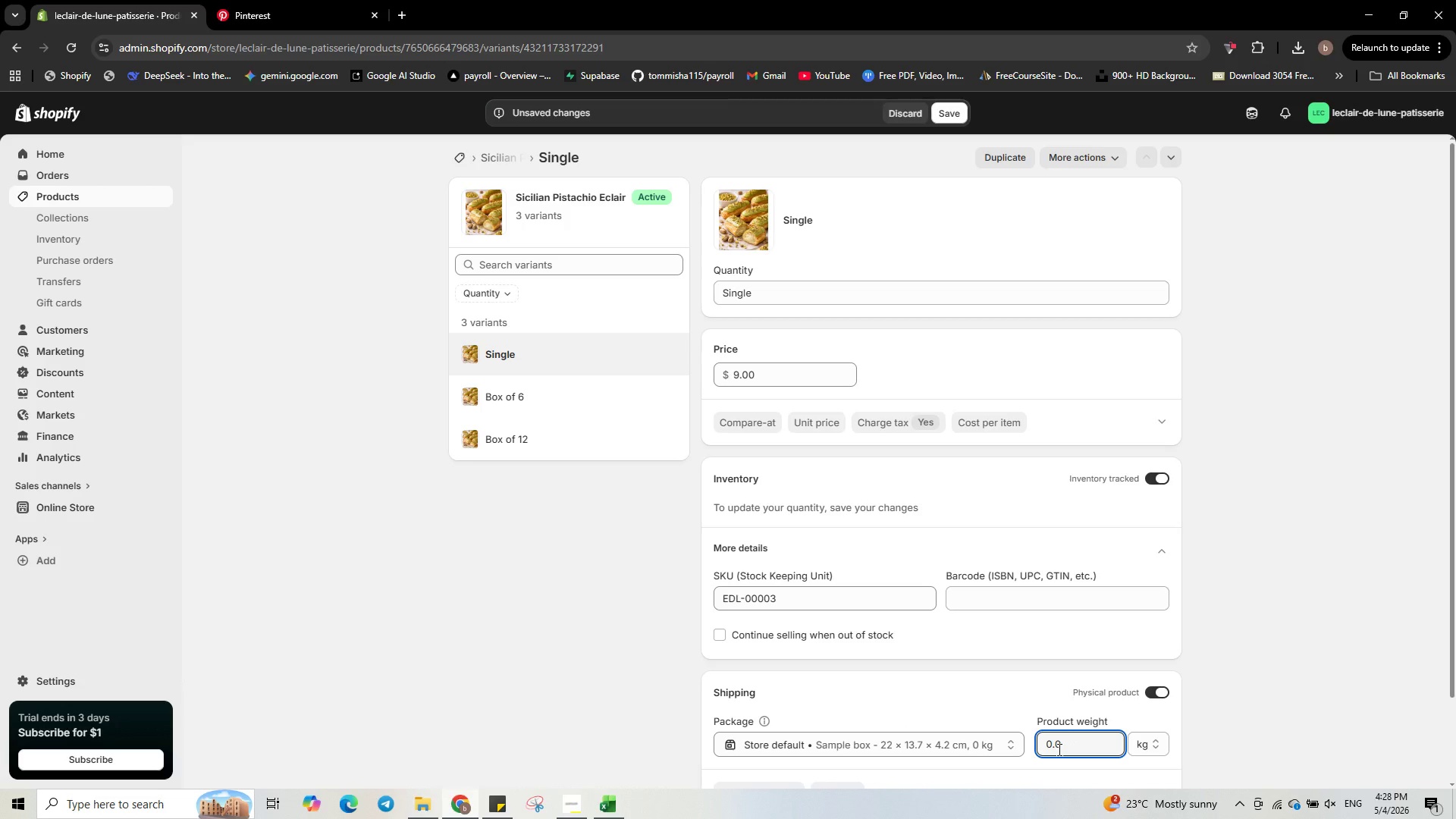 
key(Numpad9)
 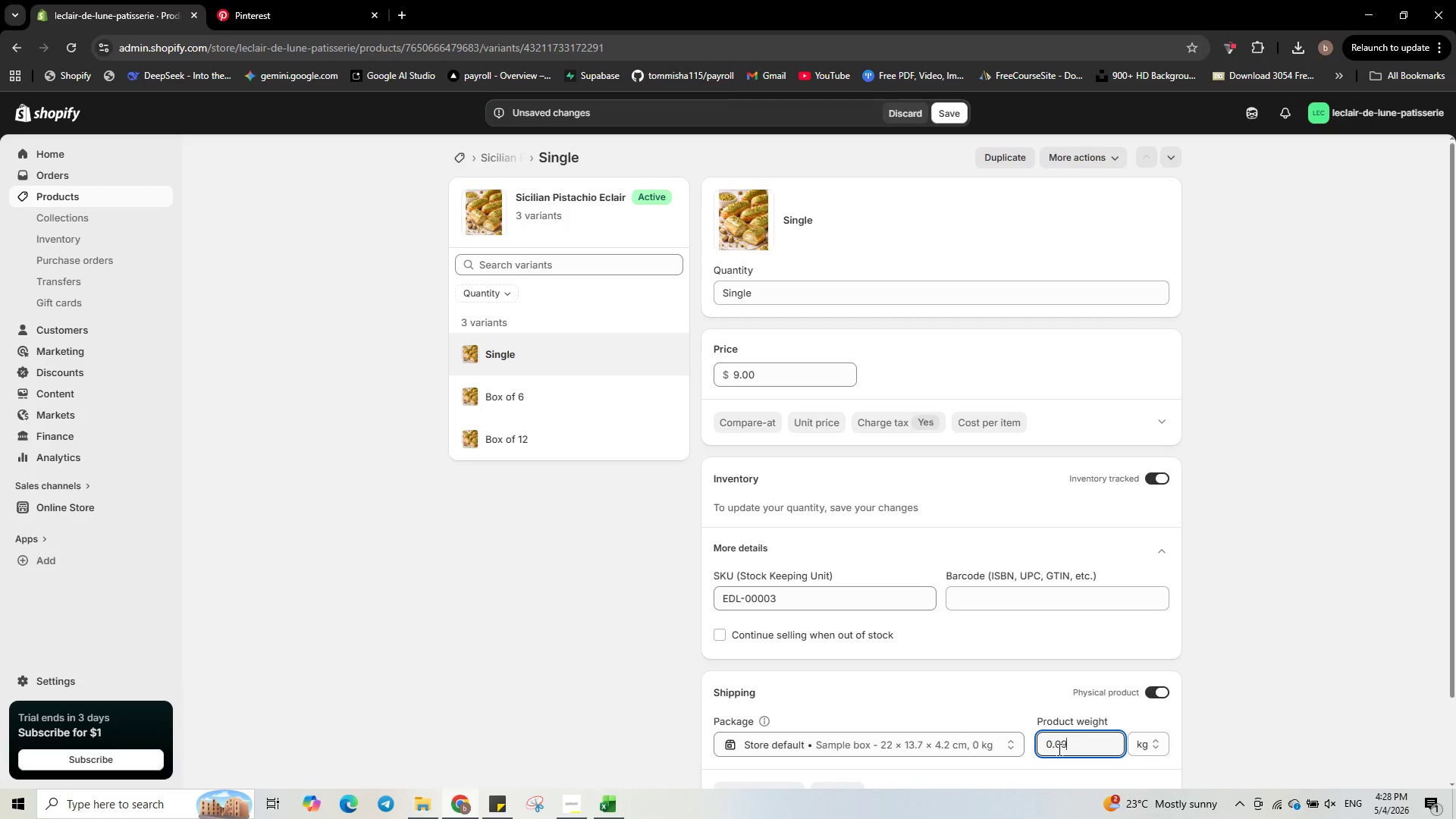 
key(Numpad0)
 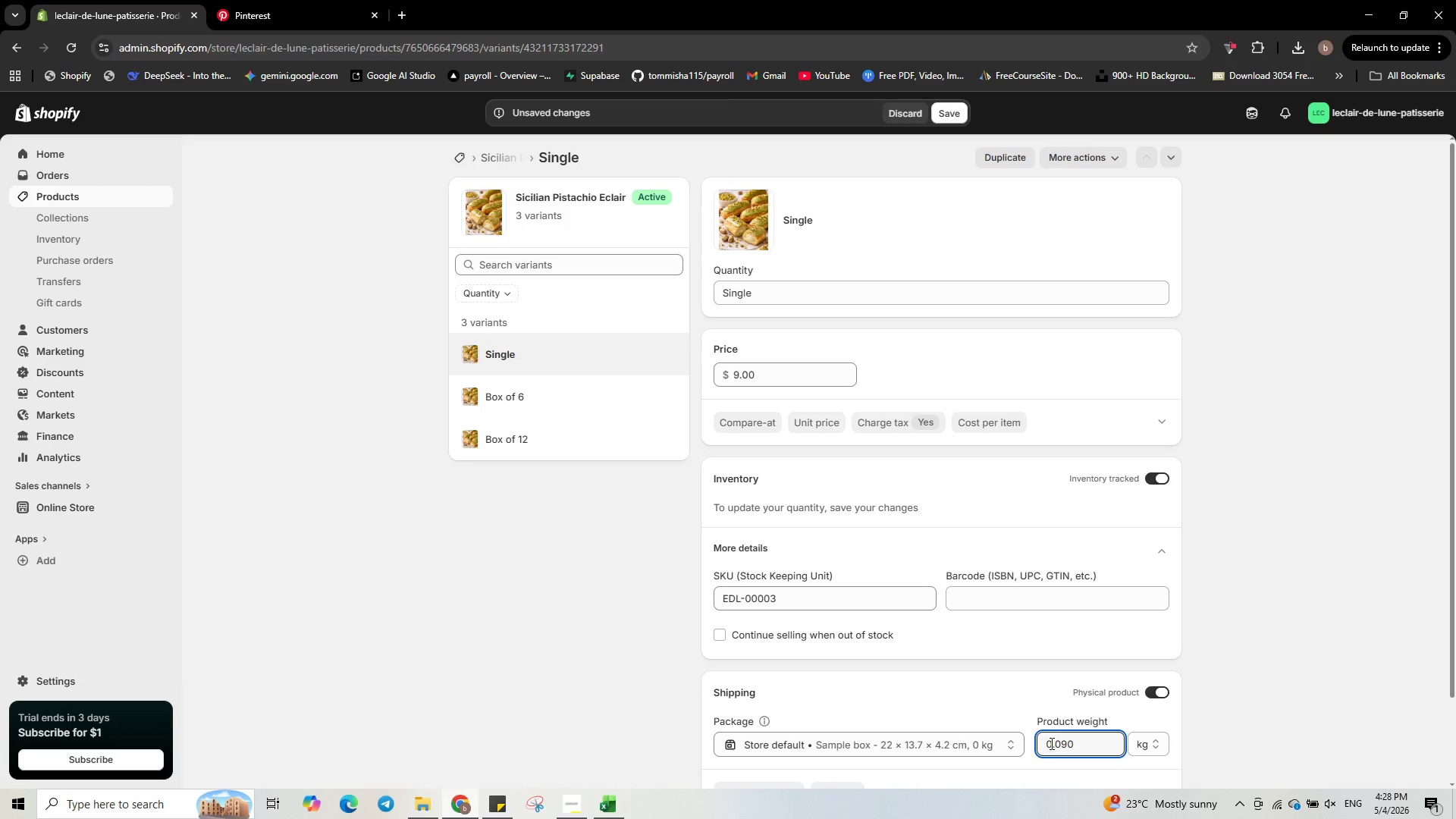 
scroll: coordinate [1130, 734], scroll_direction: down, amount: 3.0
 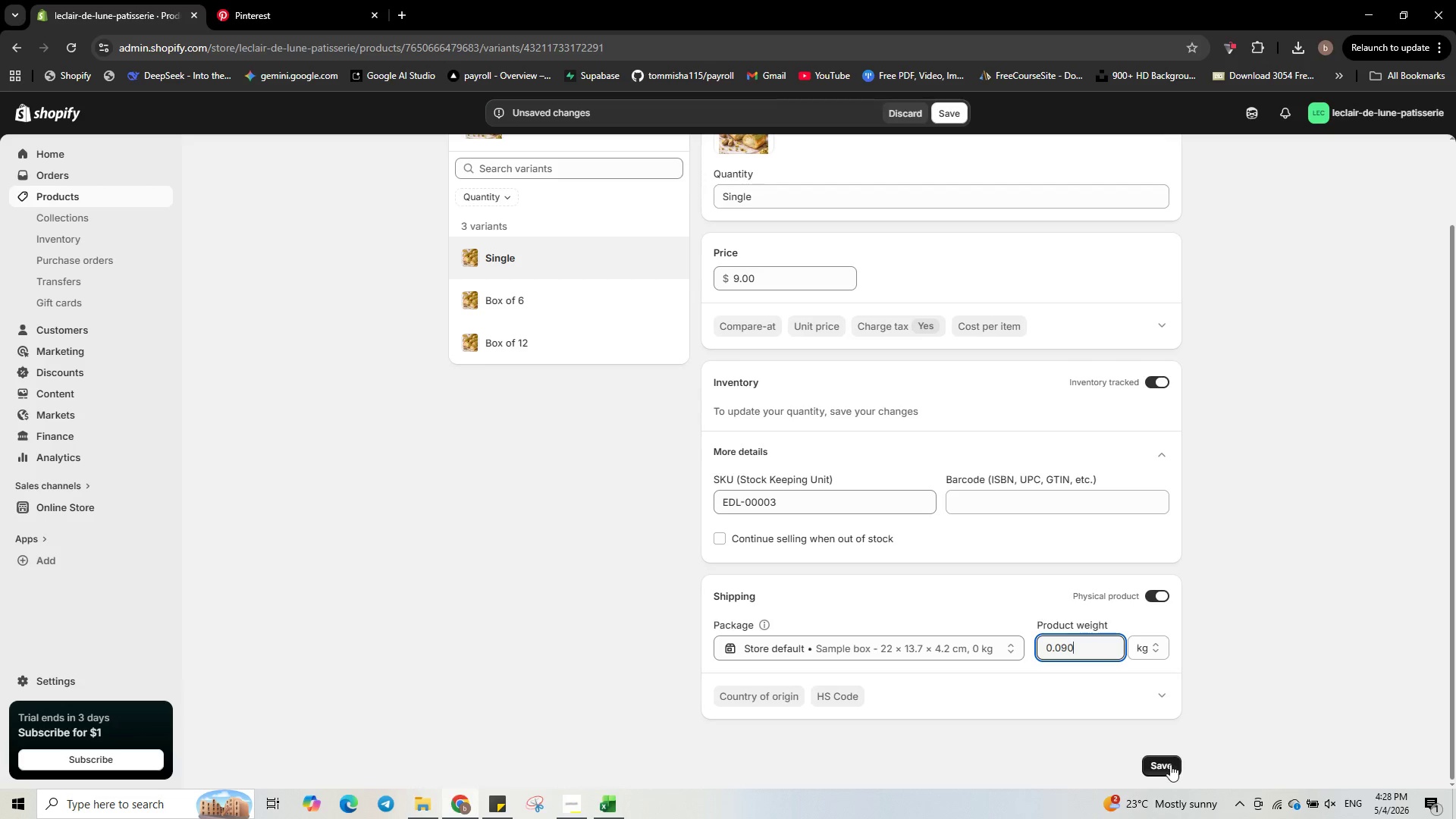 
left_click([1170, 764])
 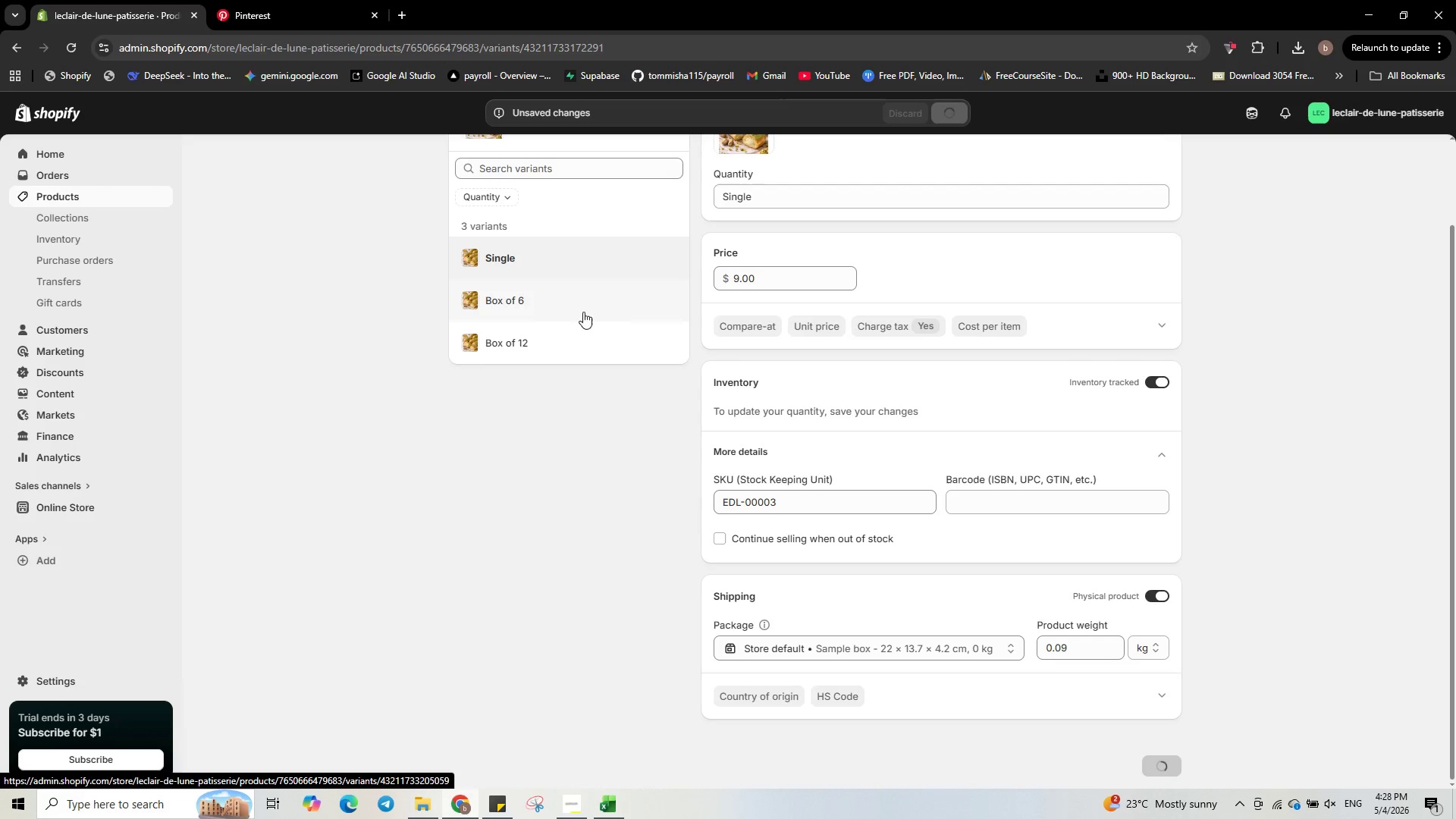 
left_click([576, 293])
 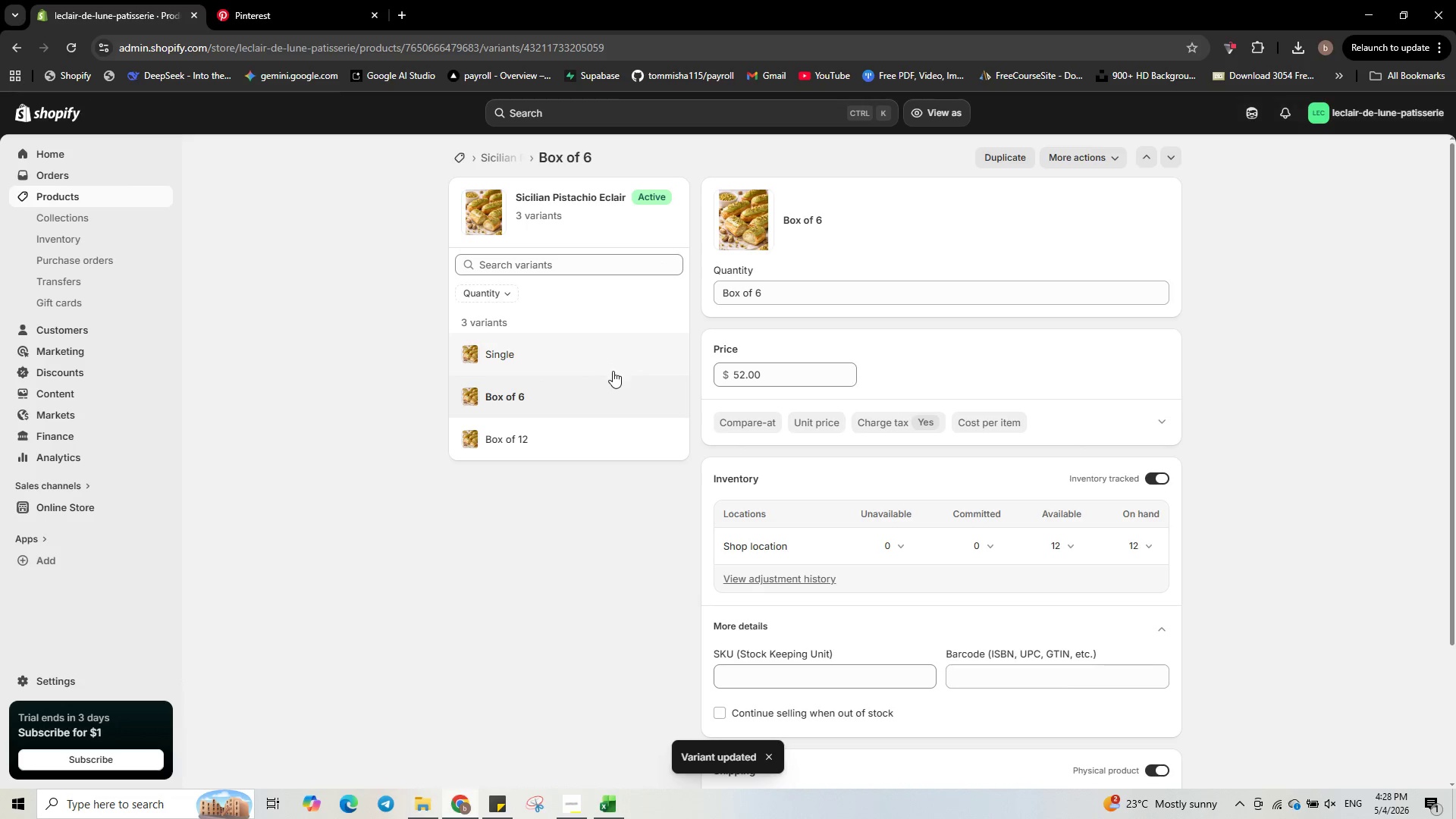 
left_click([785, 673])
 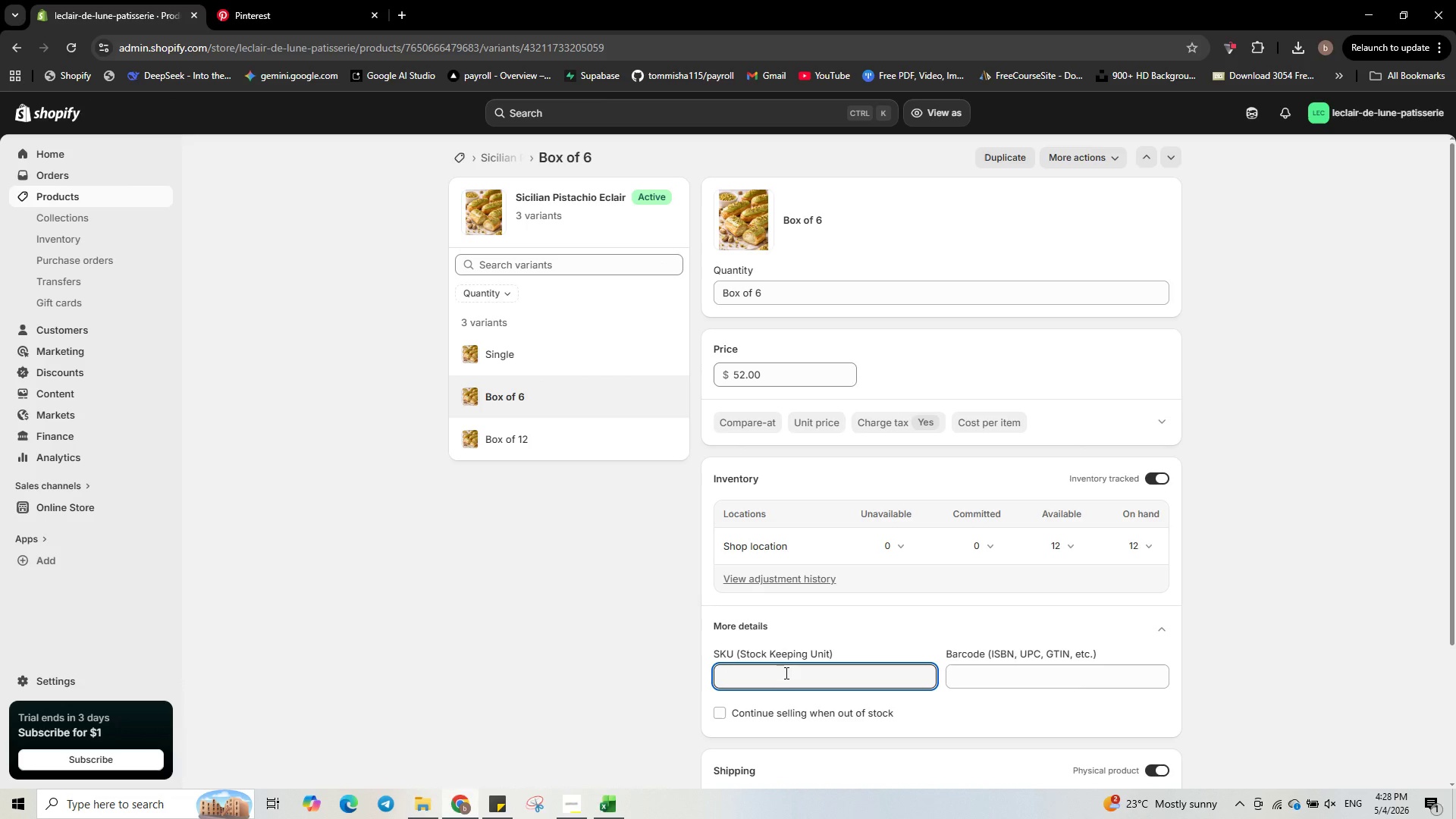 
key(Control+V)
 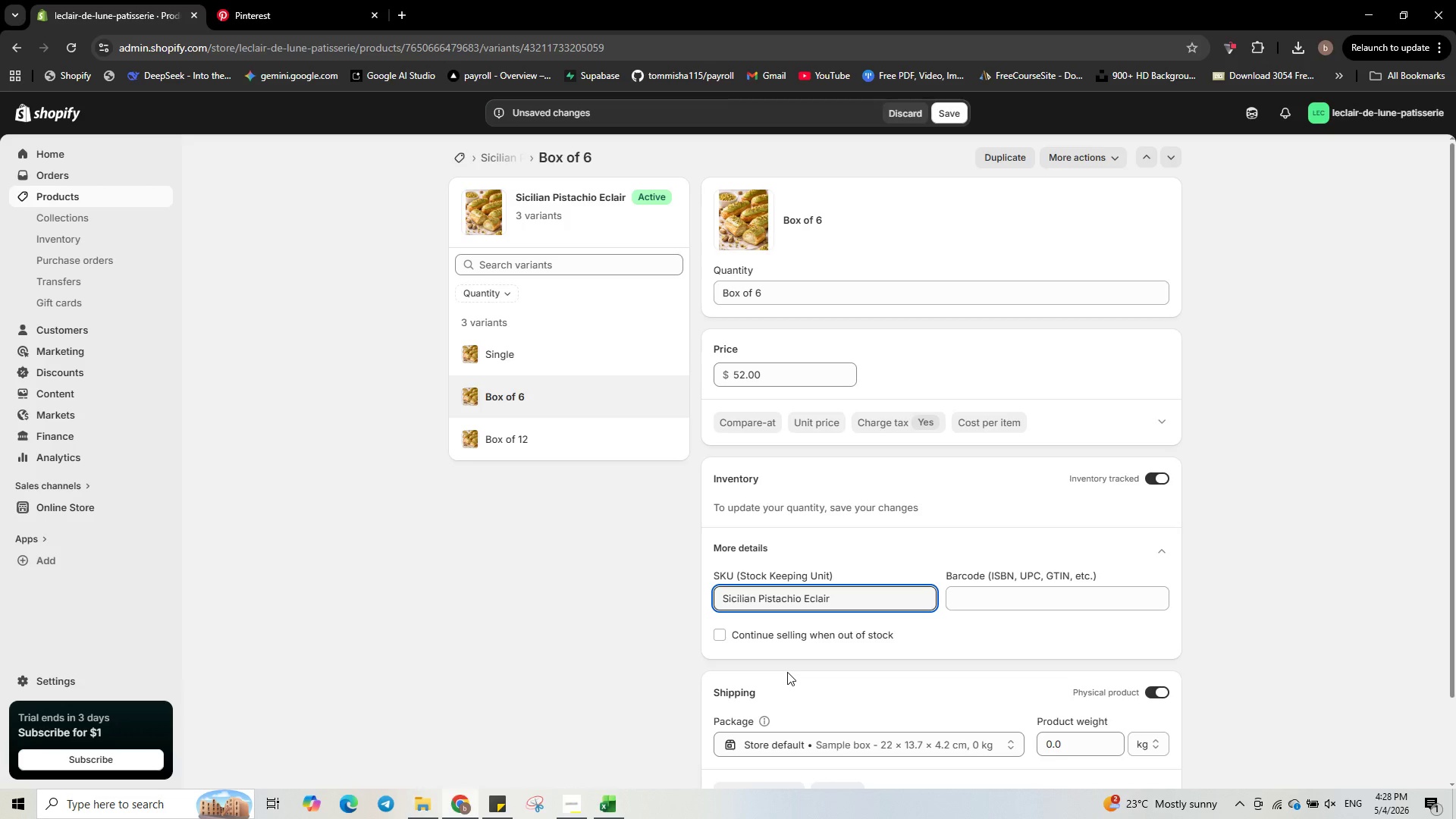 
key(Control+Z)
 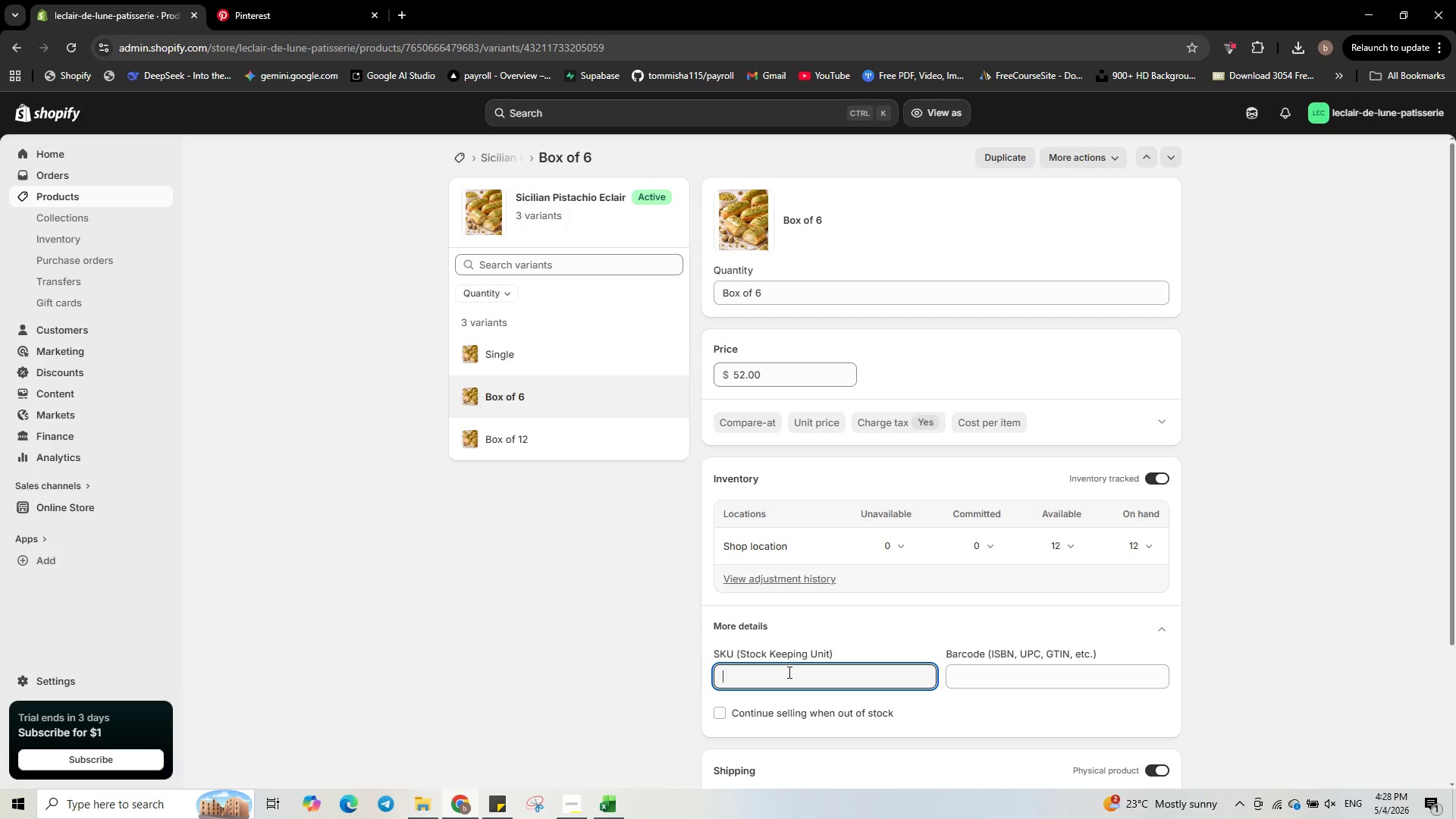 
type(EDL-000)
 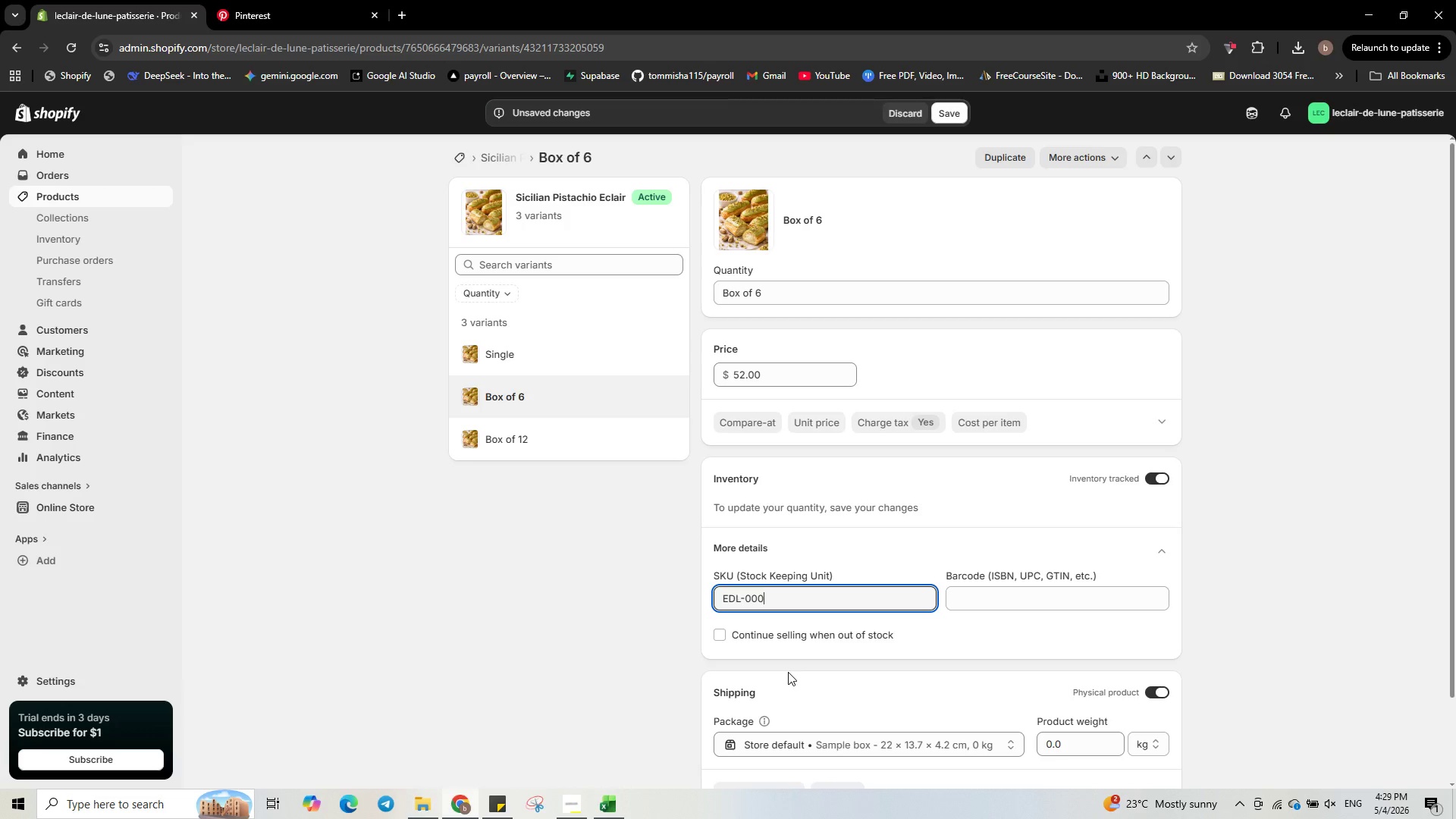 
wait(5.45)
 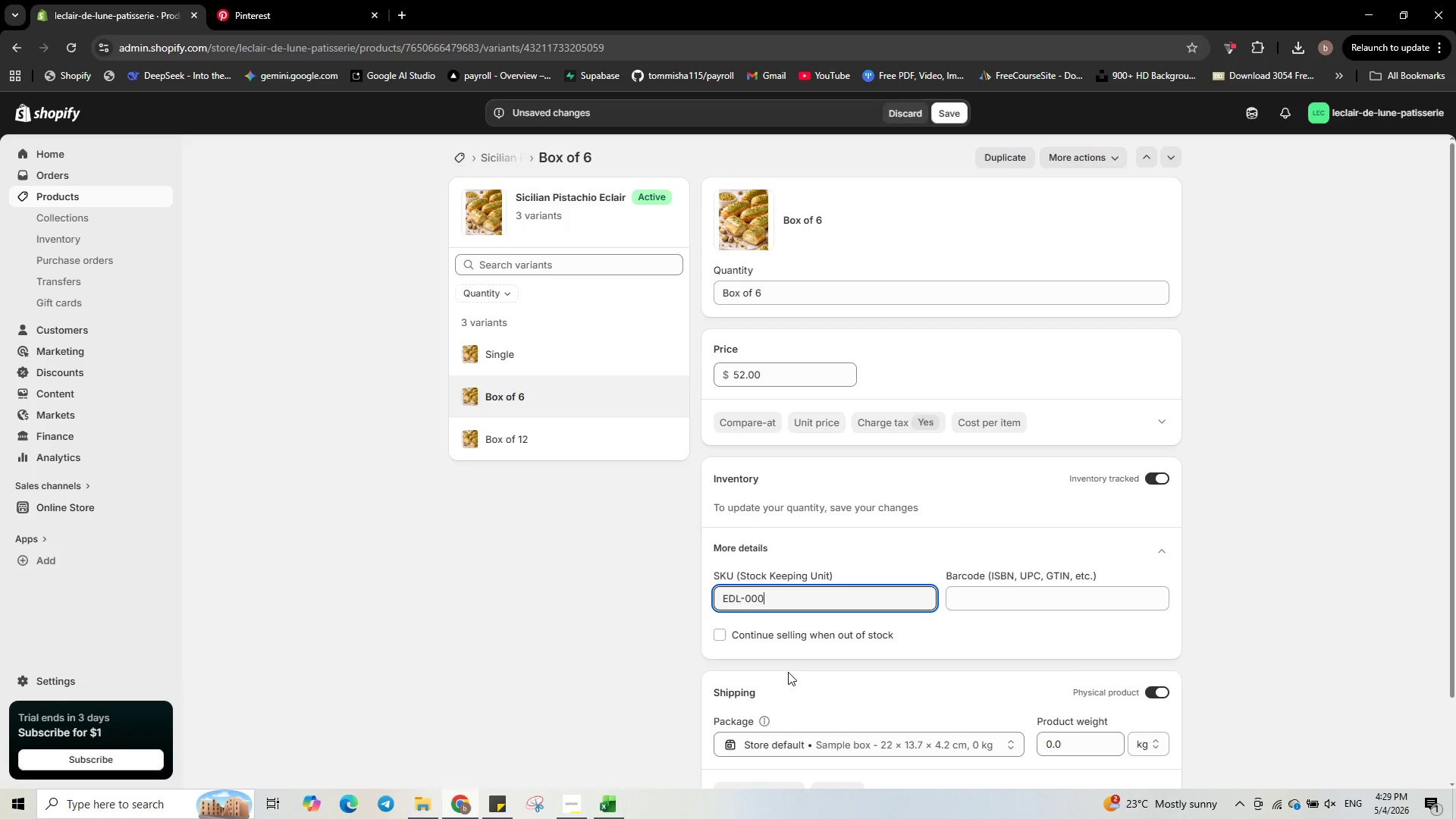 
type(20)
 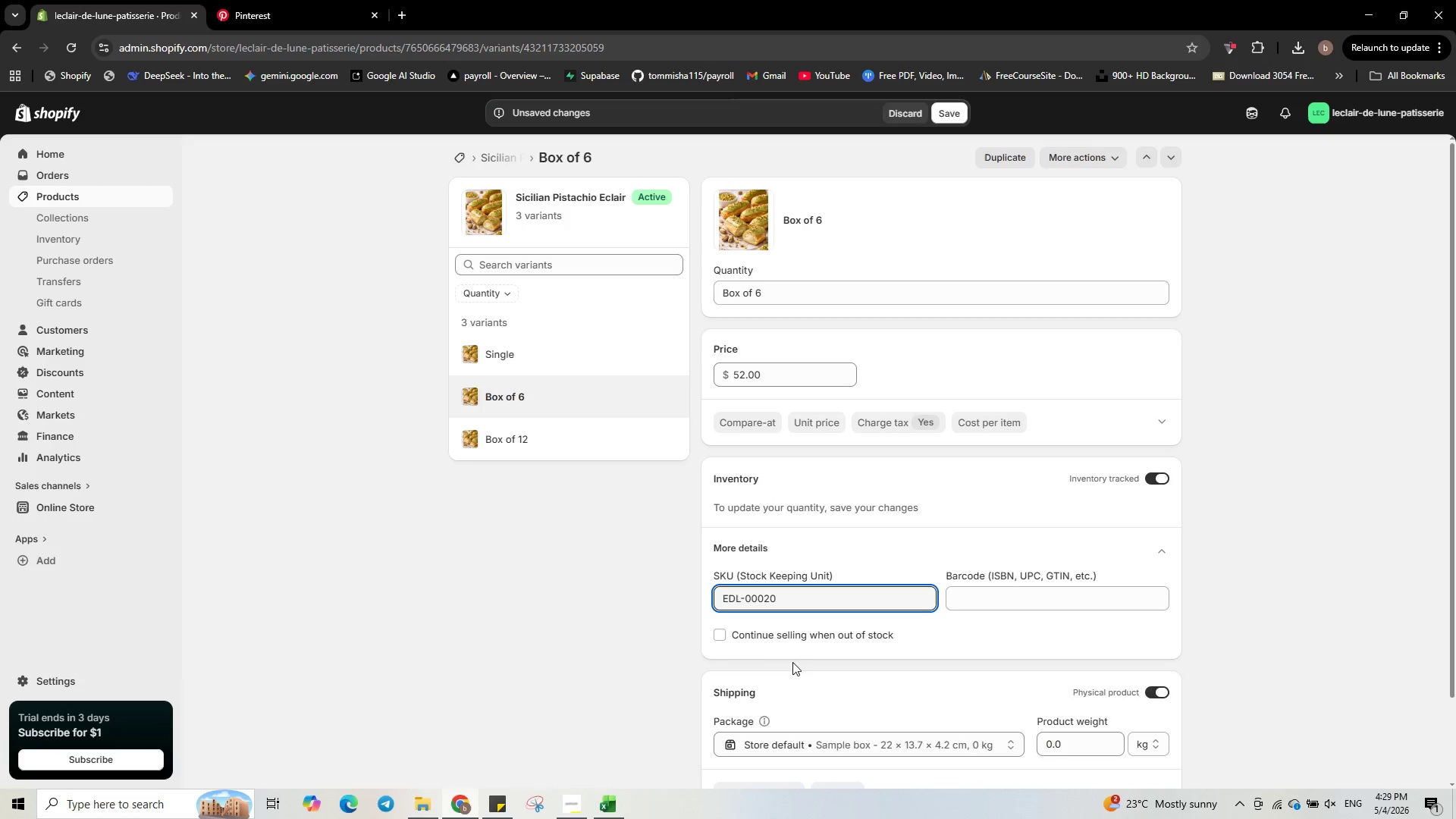 
scroll: coordinate [827, 645], scroll_direction: down, amount: 1.0
 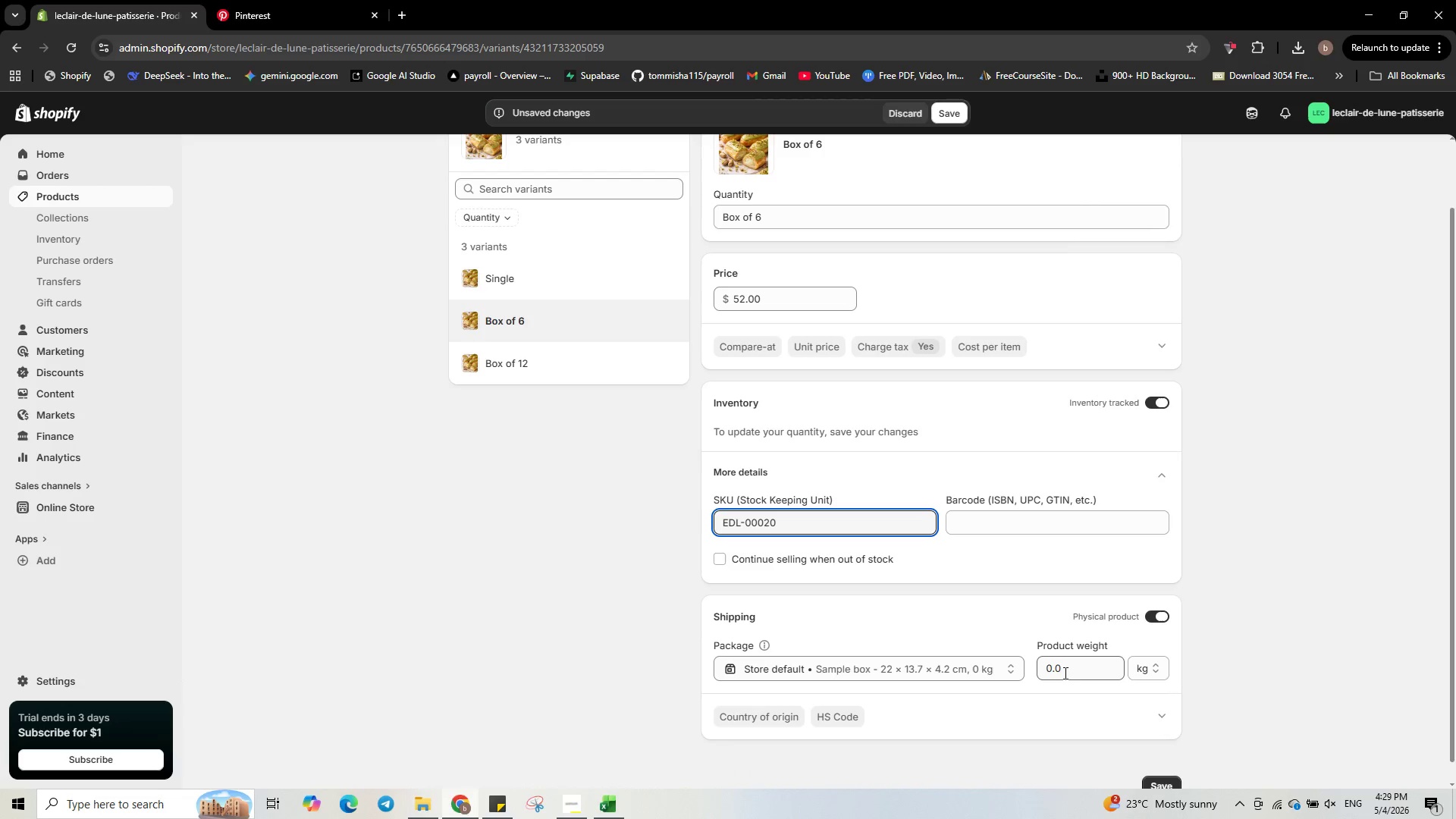 
left_click([1070, 670])
 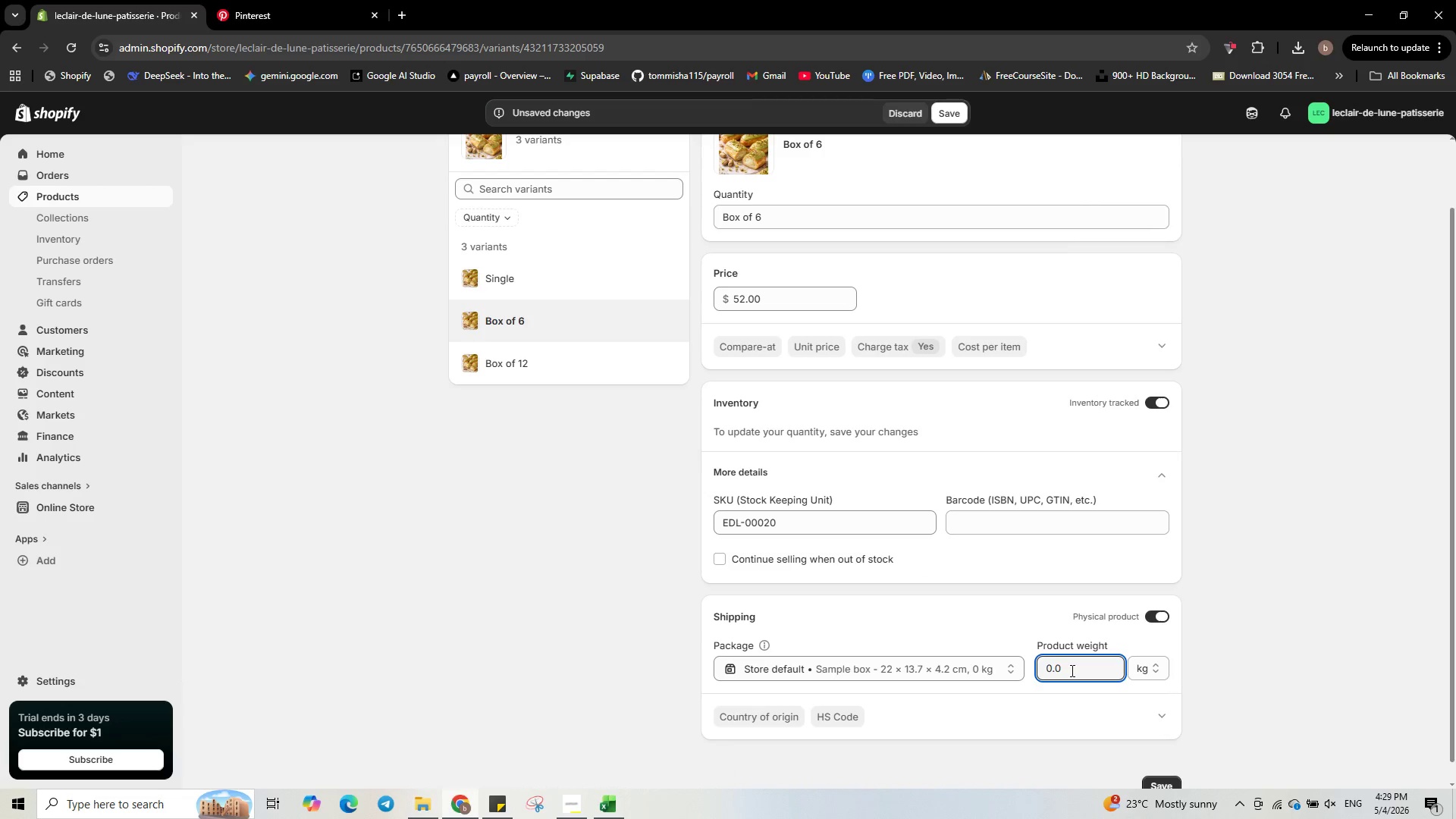 
key(Backspace)
 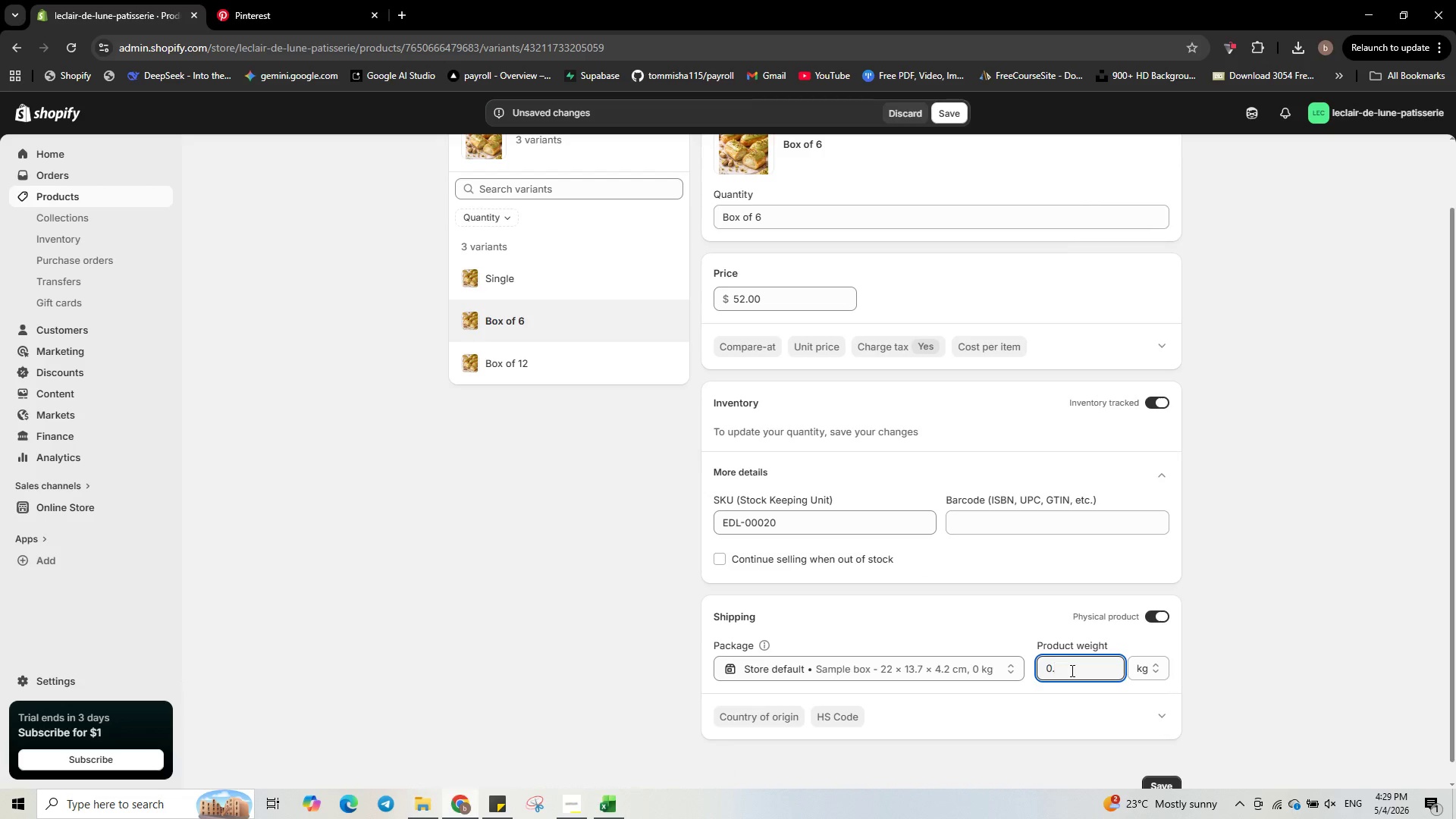 
key(Numpad5)
 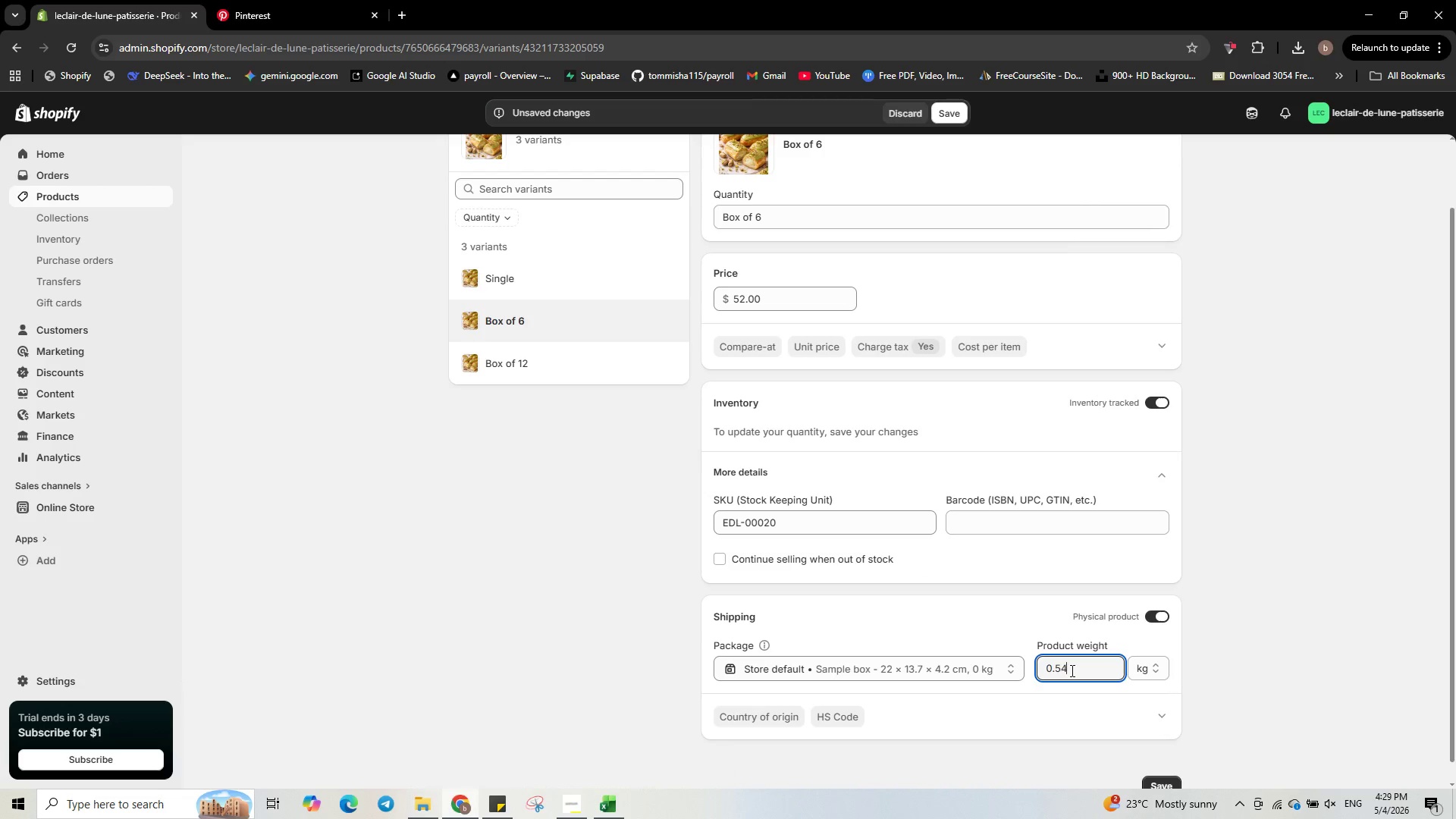 
key(Numpad4)
 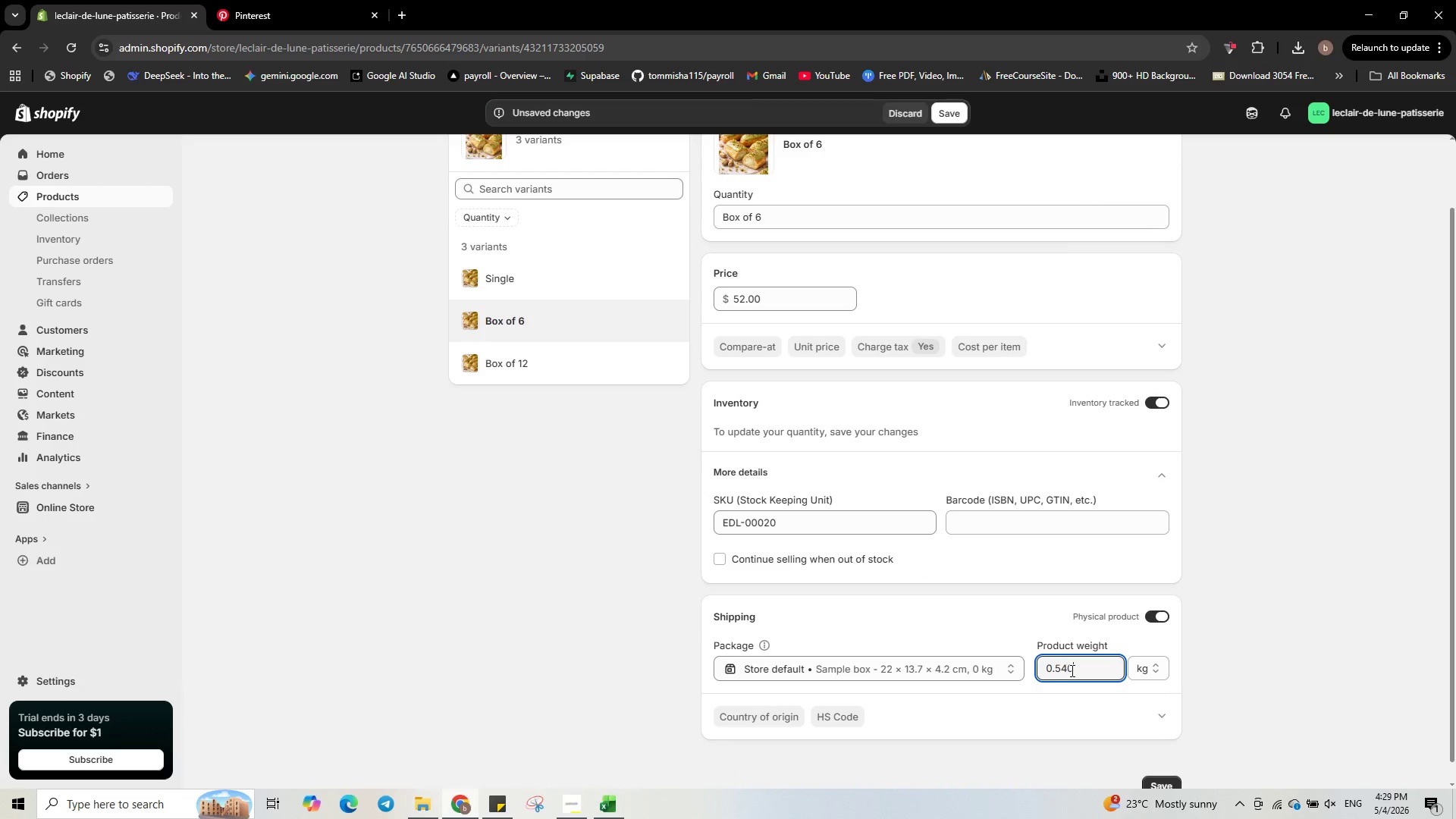 
key(Numpad0)
 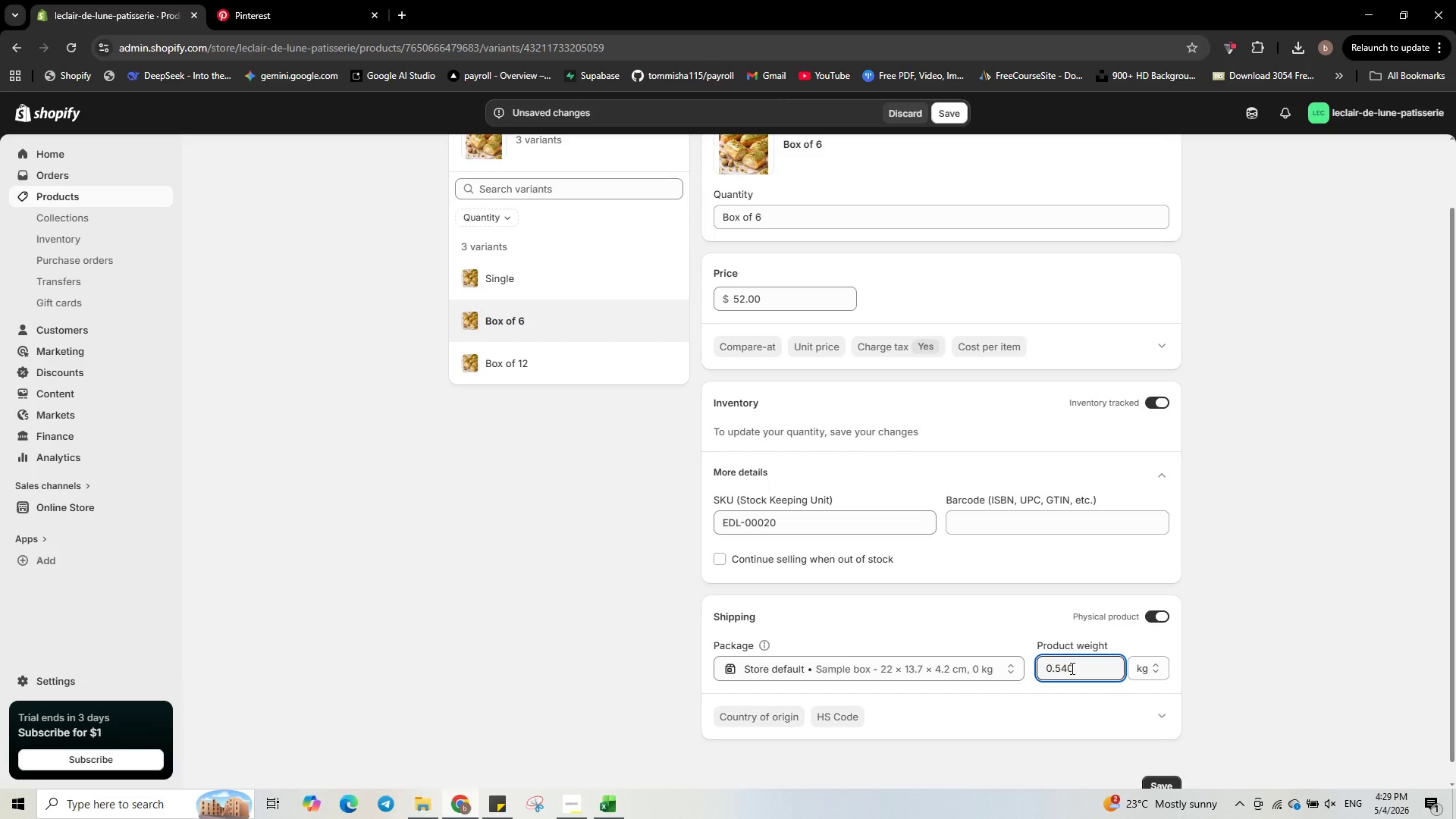 
scroll: coordinate [1071, 668], scroll_direction: down, amount: 1.0
 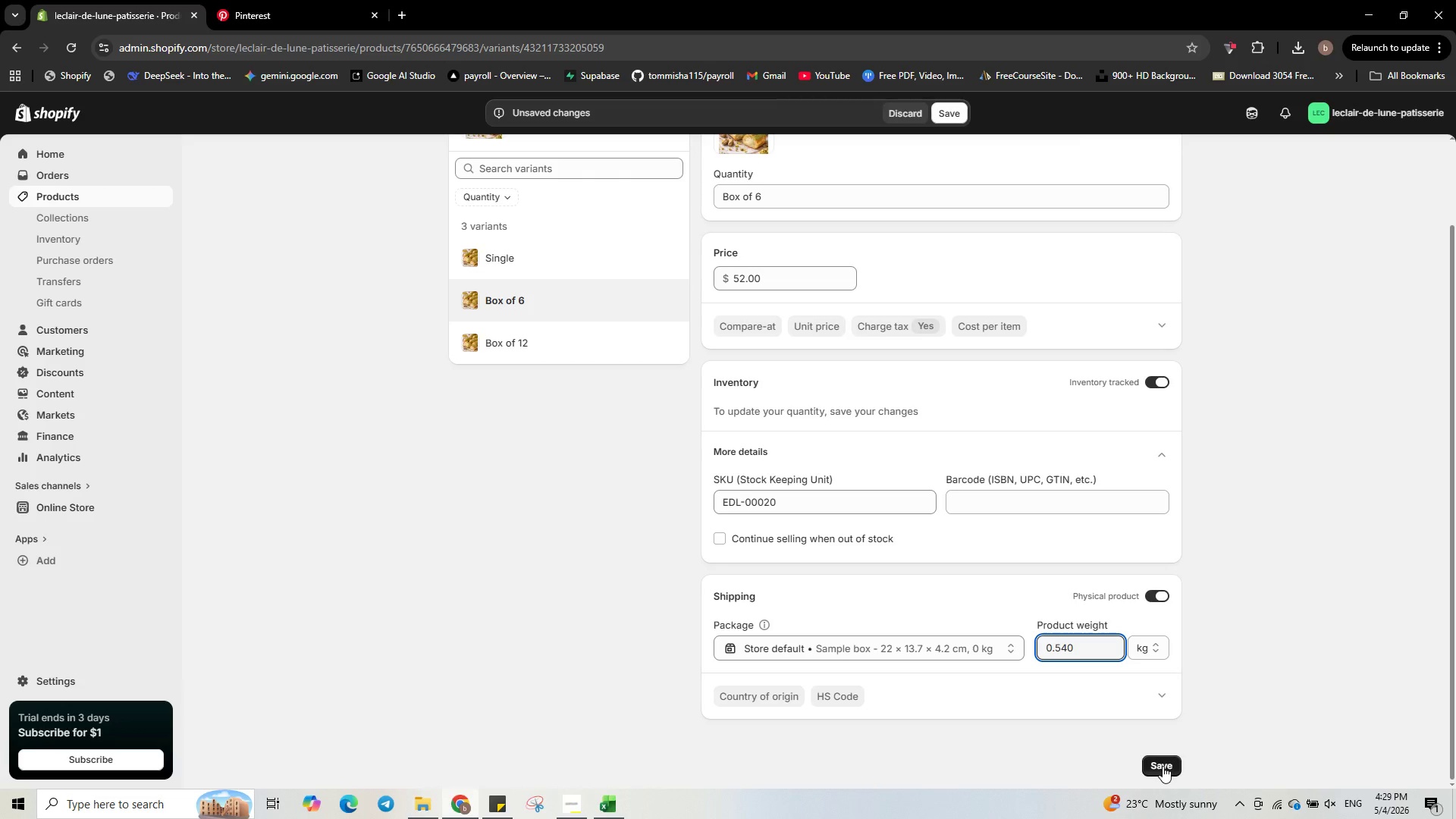 
left_click([1163, 766])
 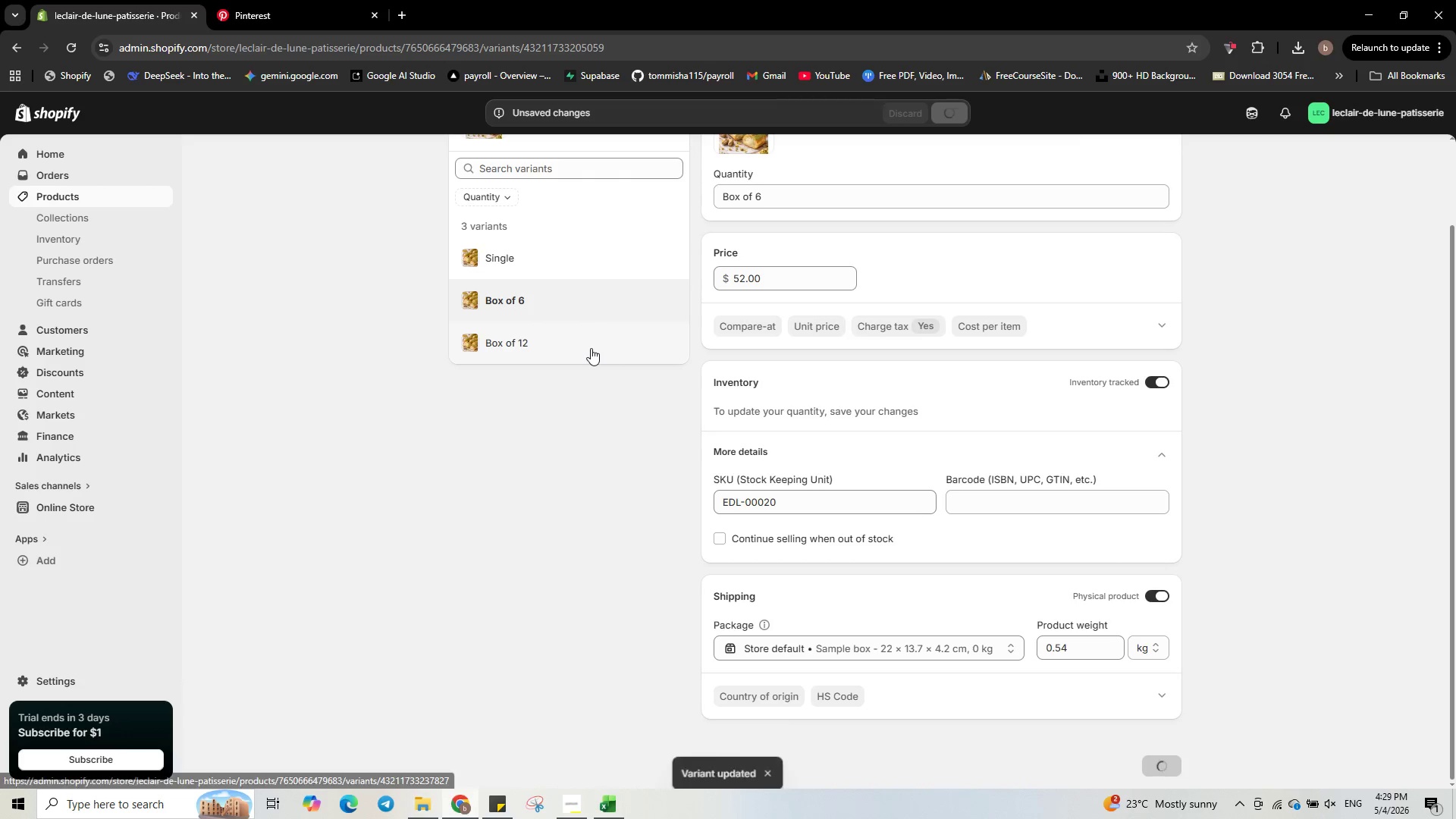 
left_click([591, 348])
 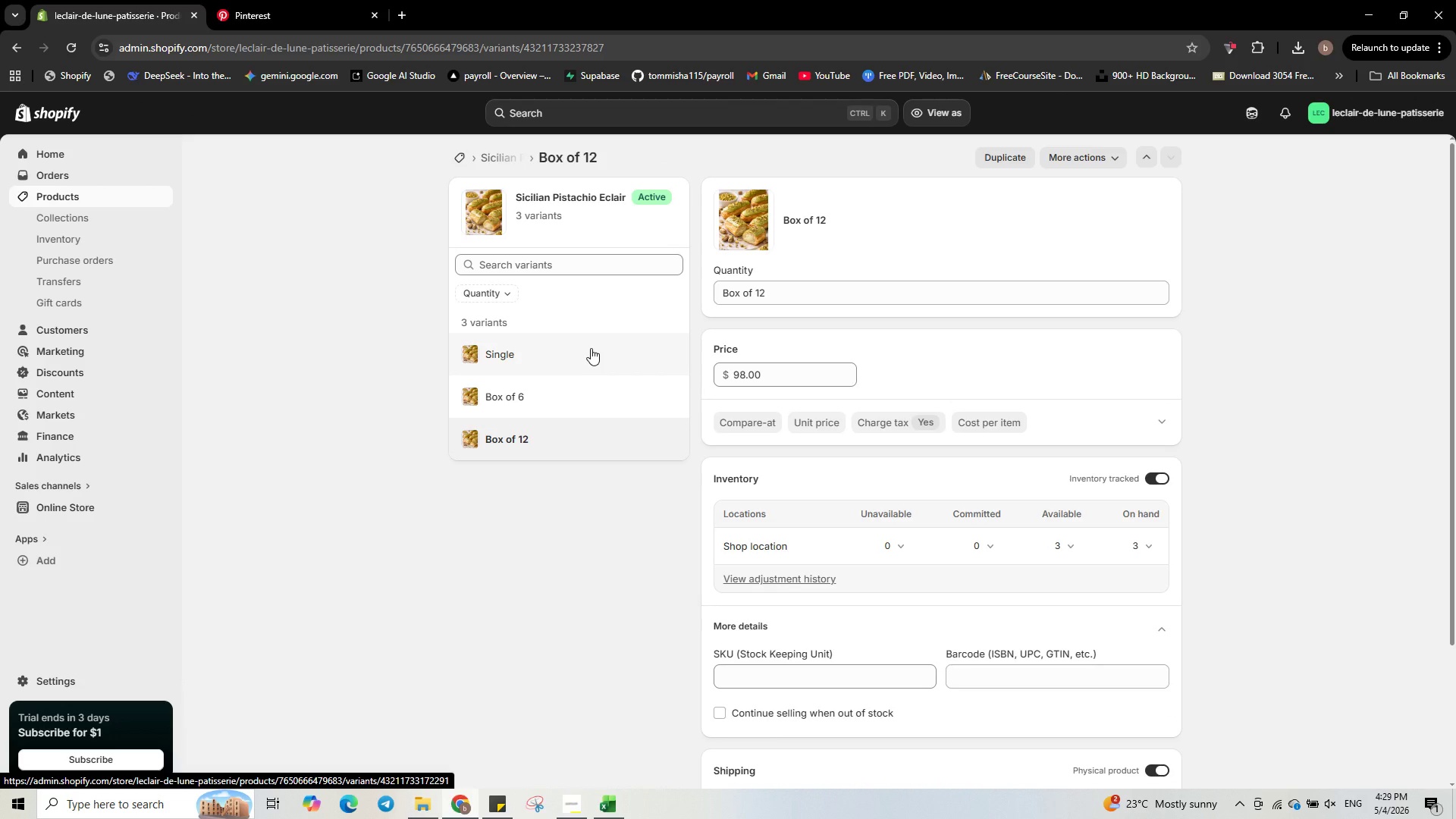 
wait(5.86)
 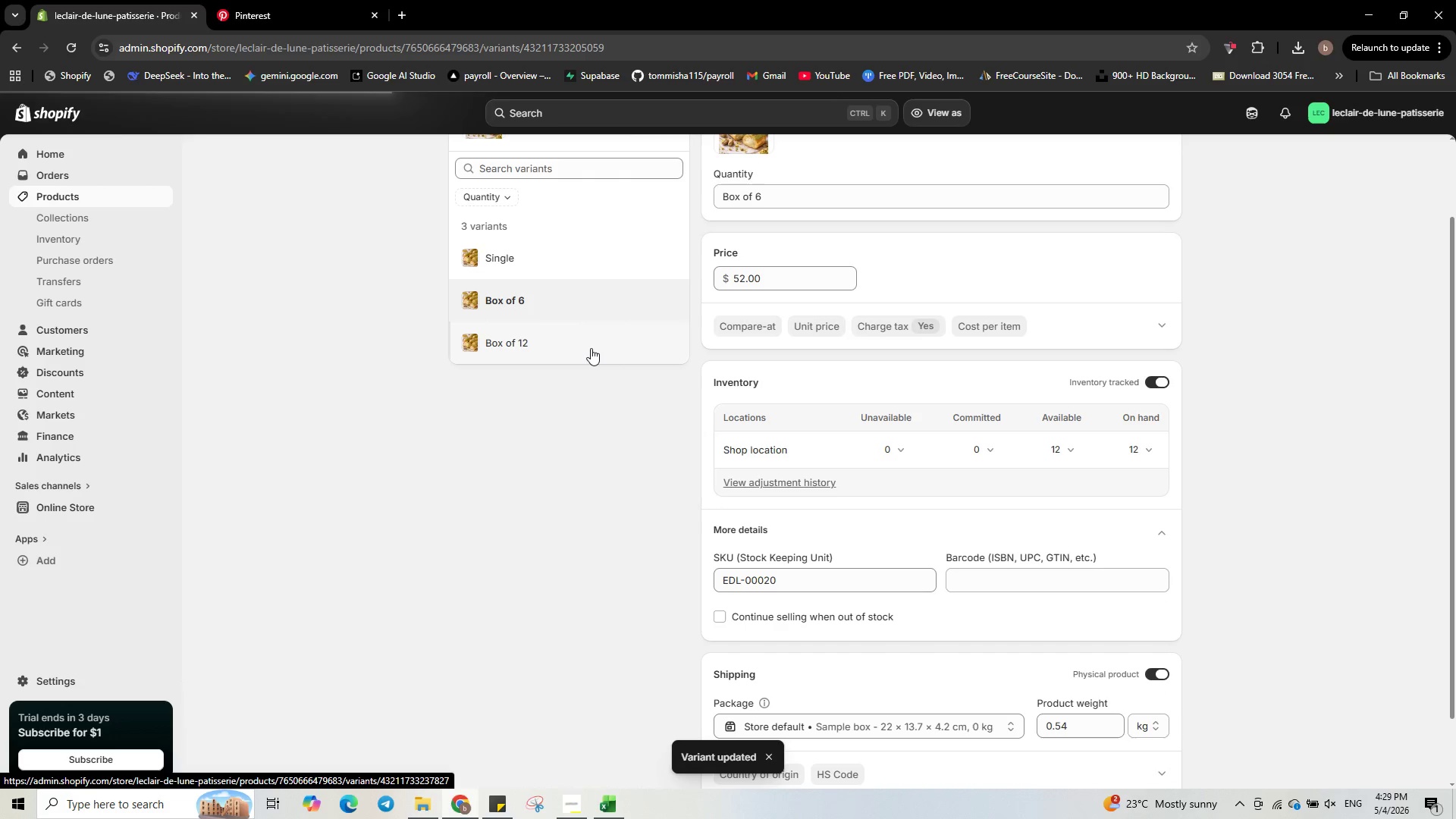 
left_click([799, 682])
 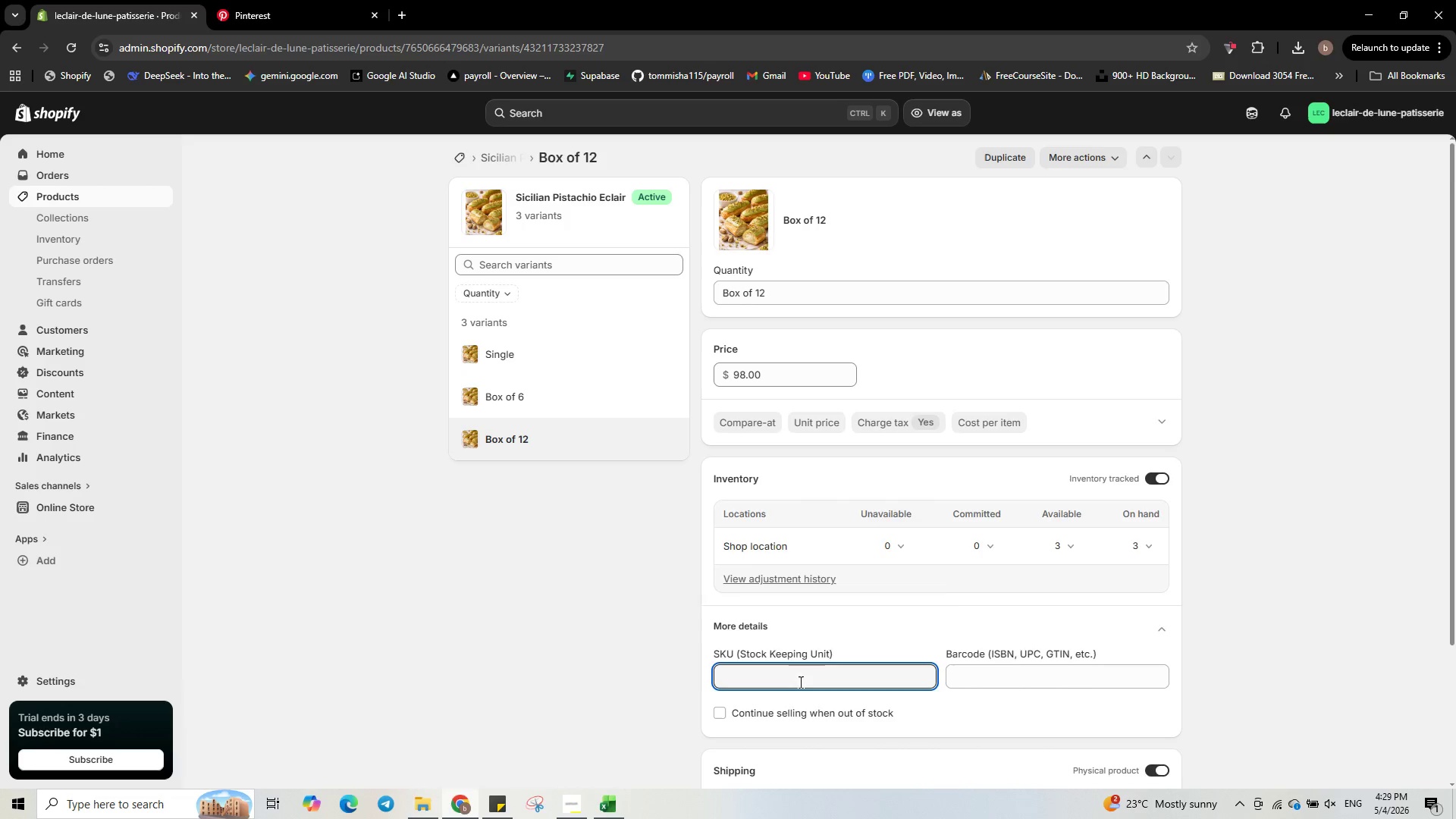 
type(EDL-00022)
 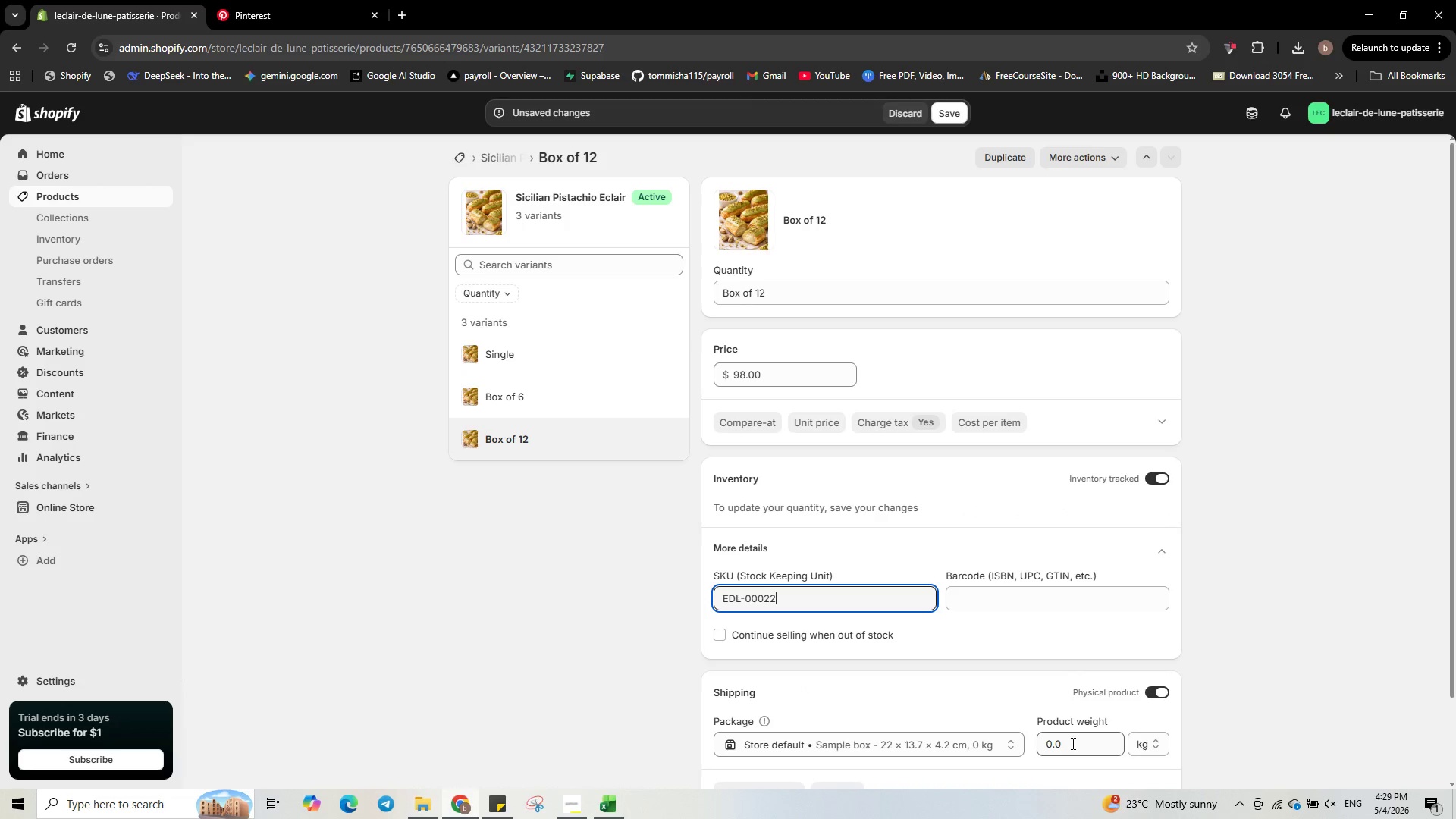 
left_click([1072, 746])
 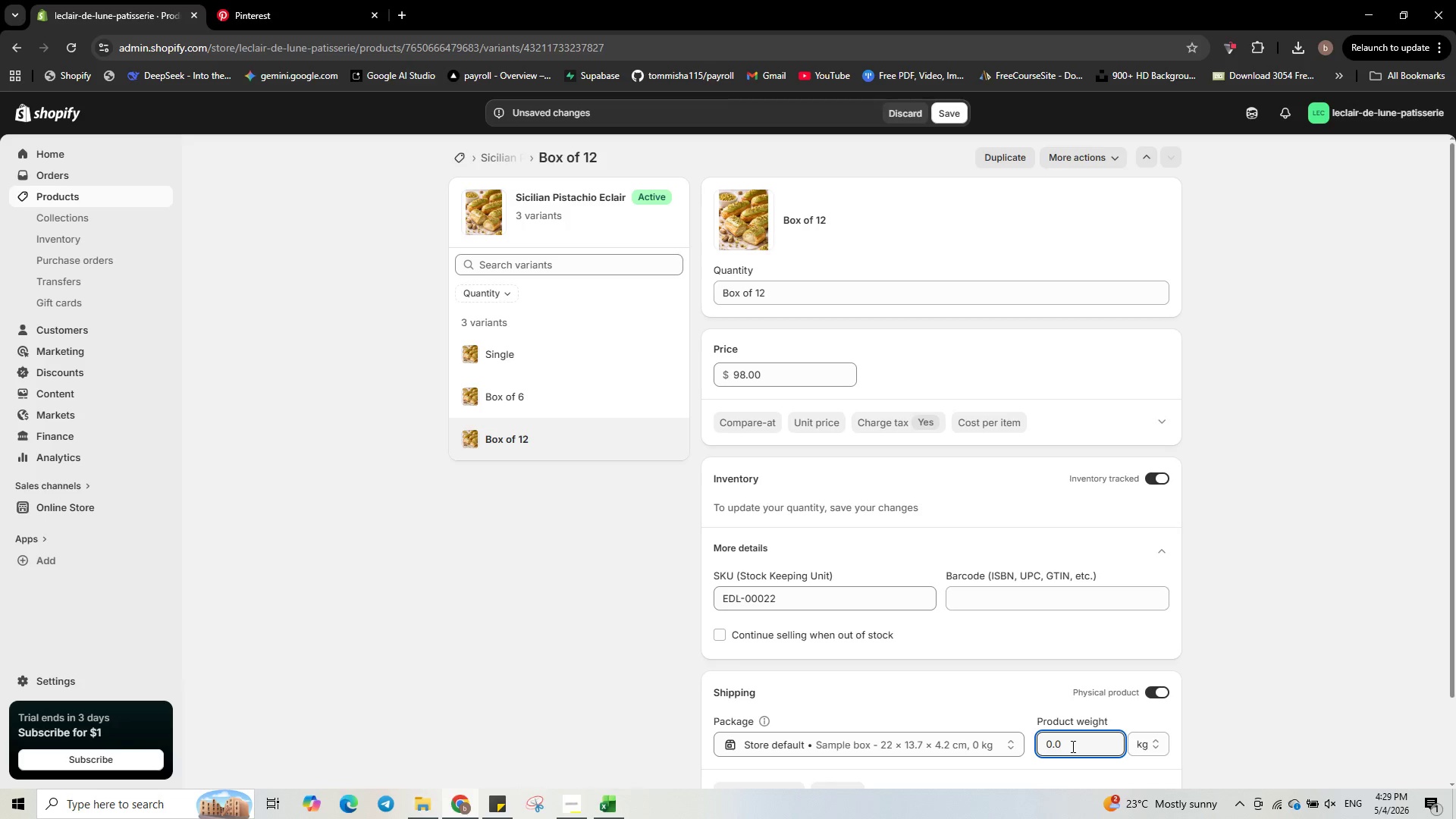 
key(Backspace)
 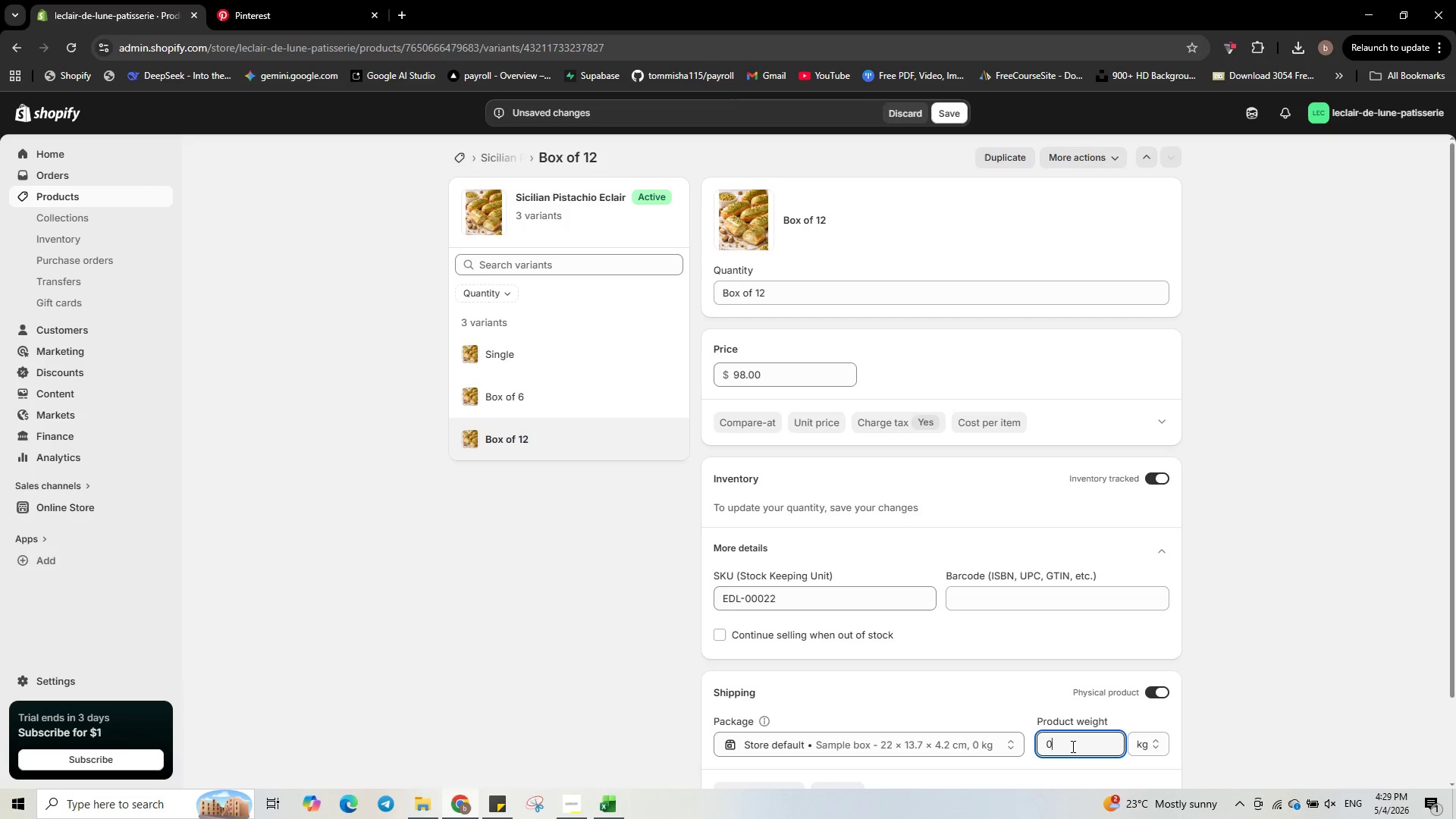 
key(Backspace)
 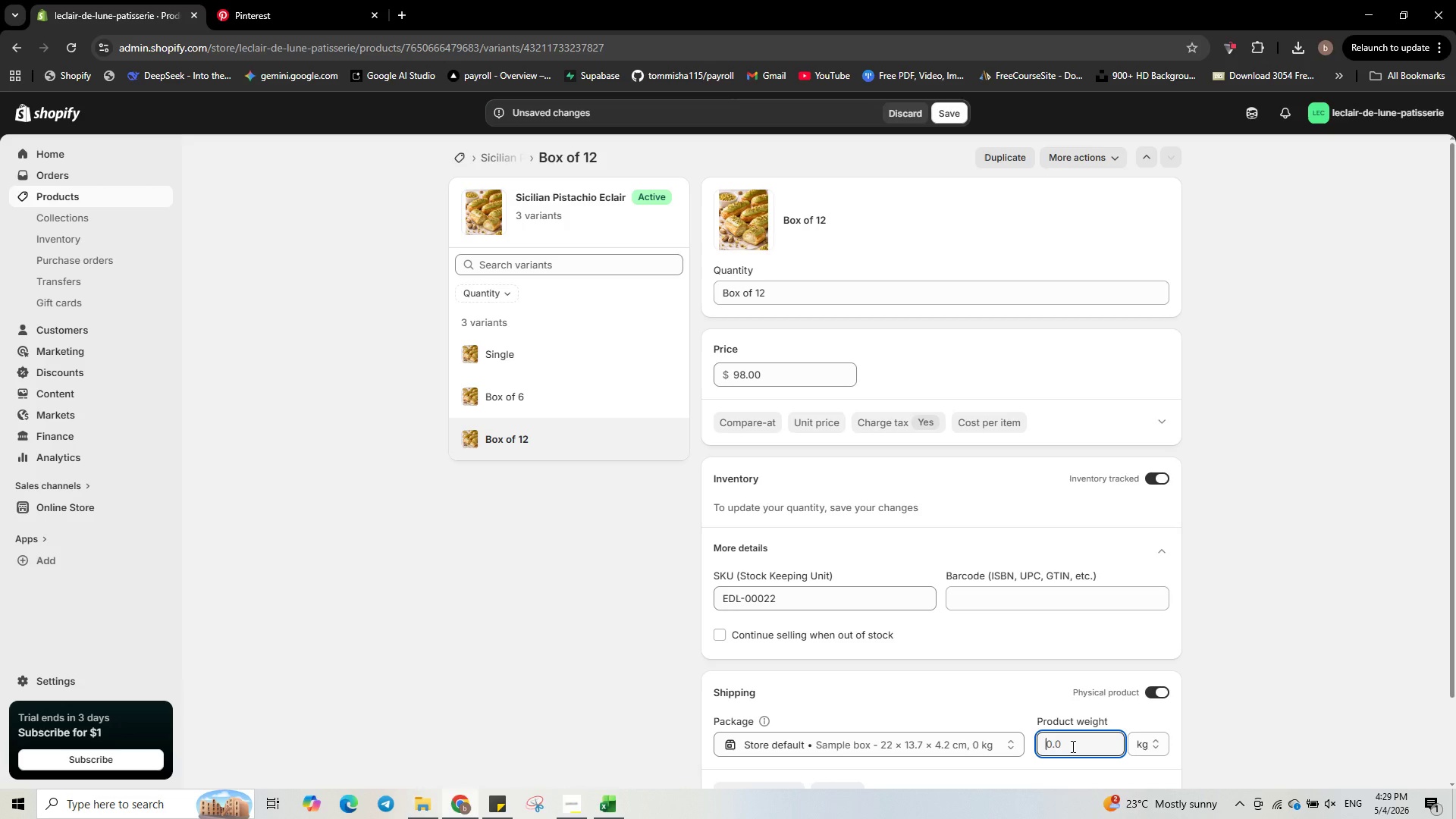 
key(Backspace)
 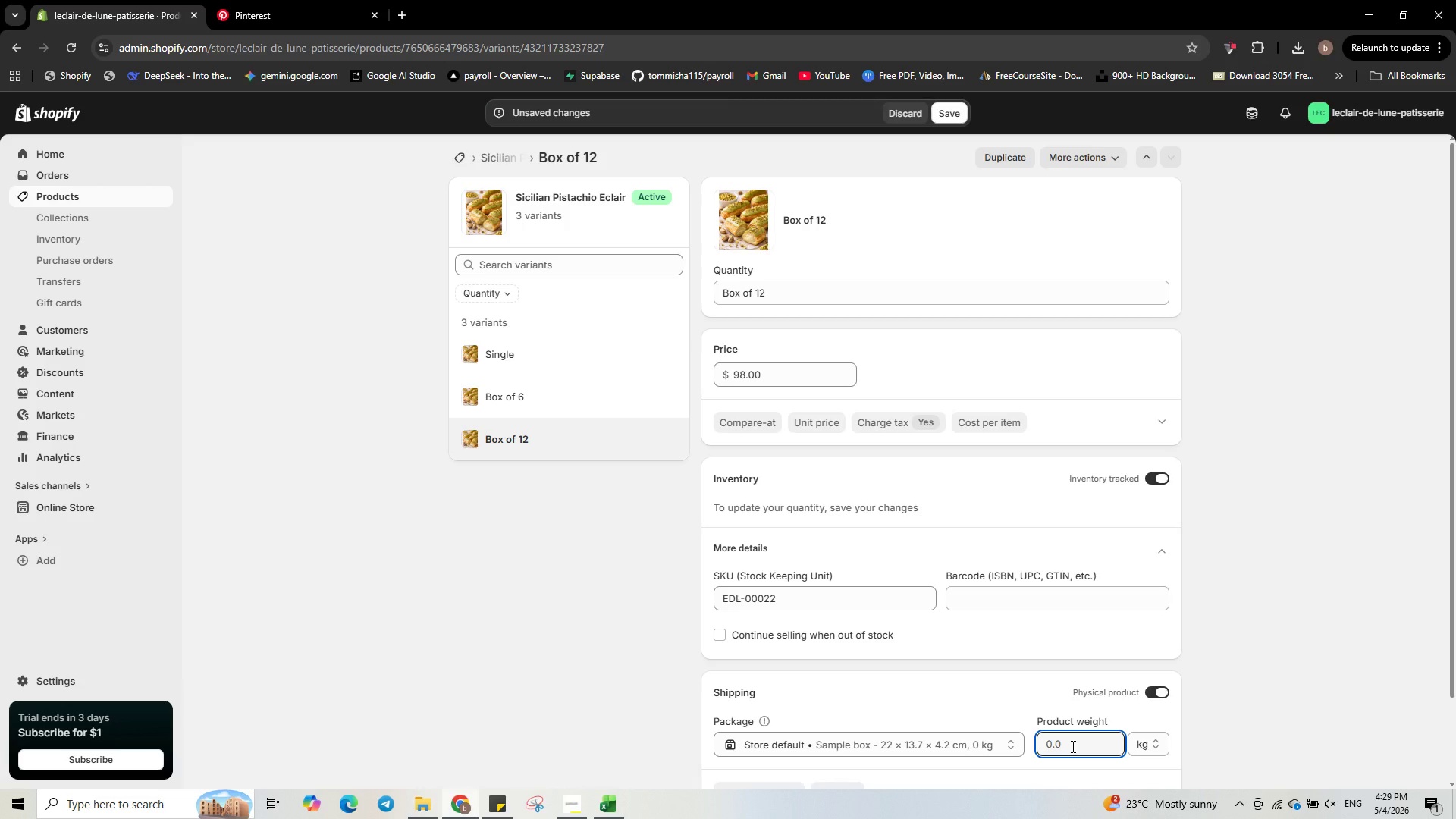 
key(Numpad1)
 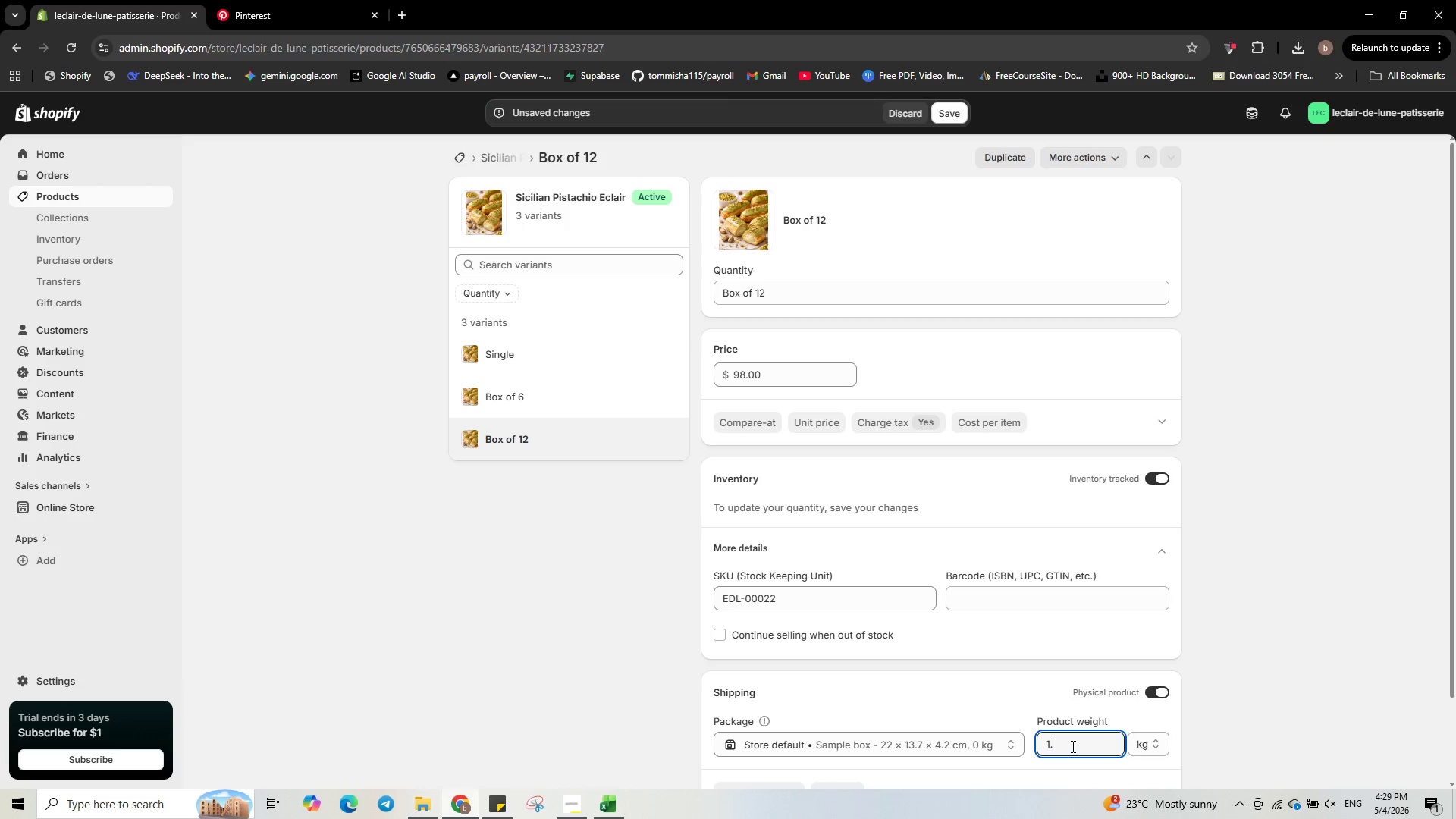 
key(NumpadDecimal)
 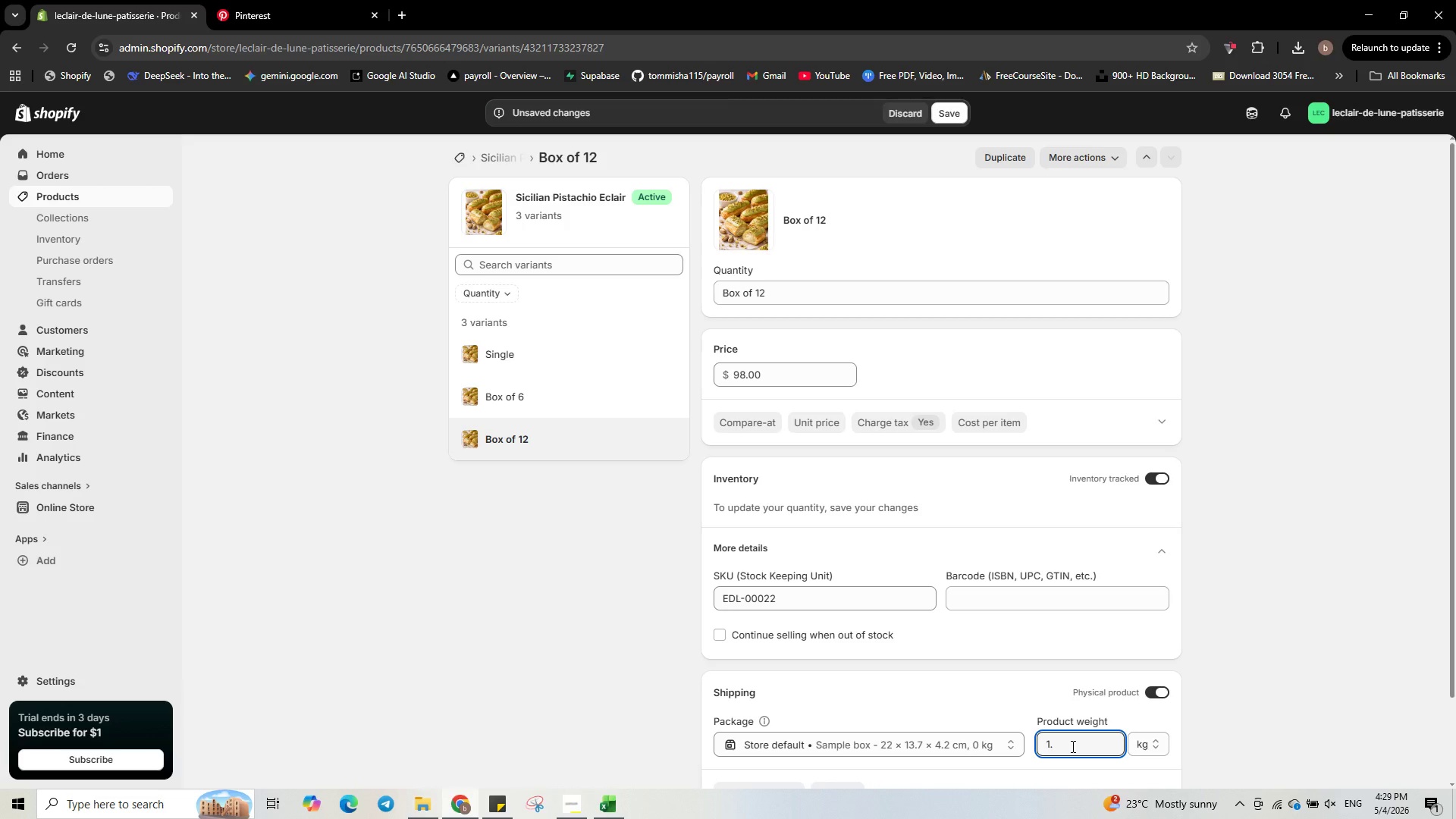 
key(Numpad0)
 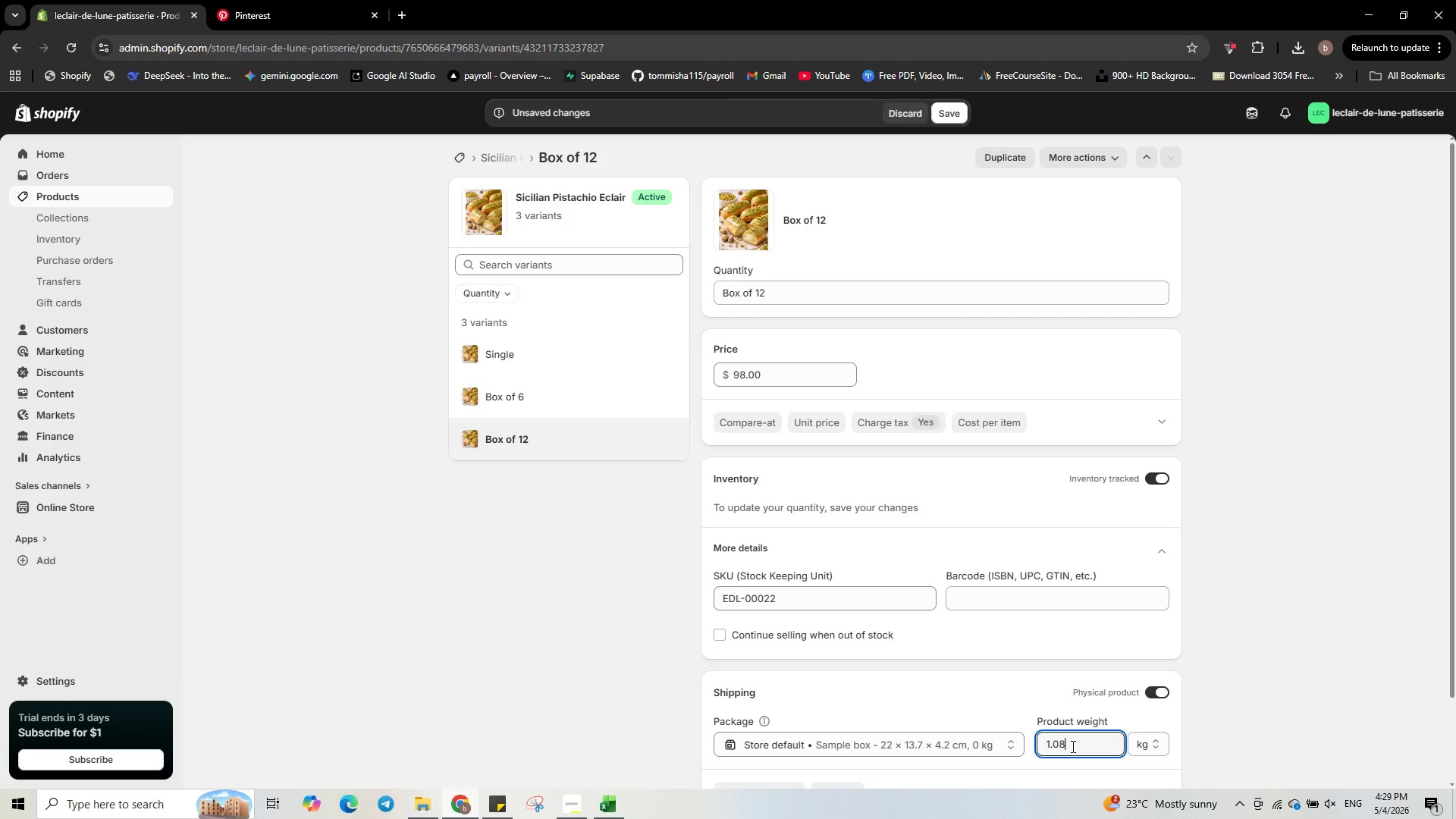 
key(Numpad8)
 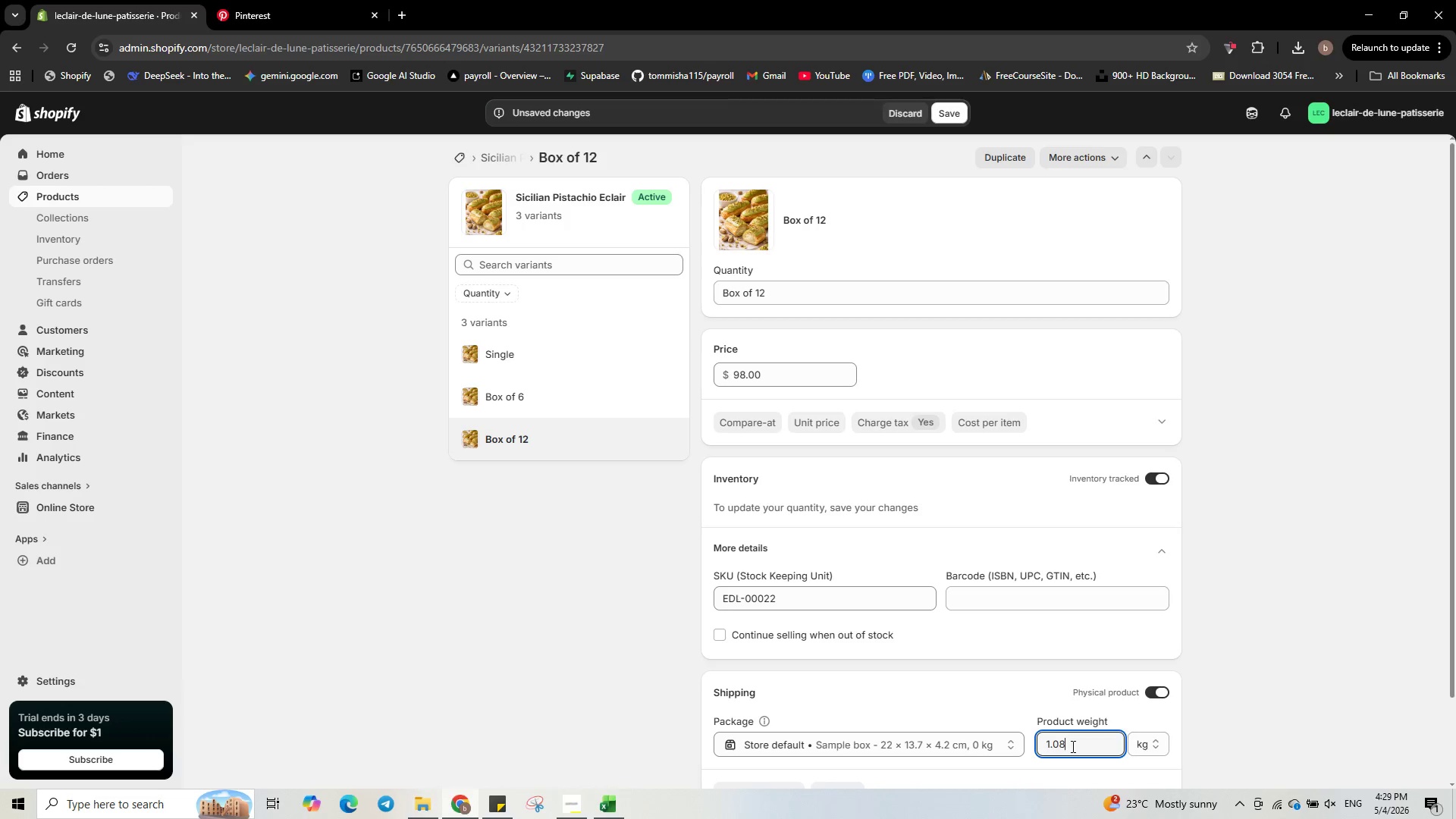 
key(Numpad0)
 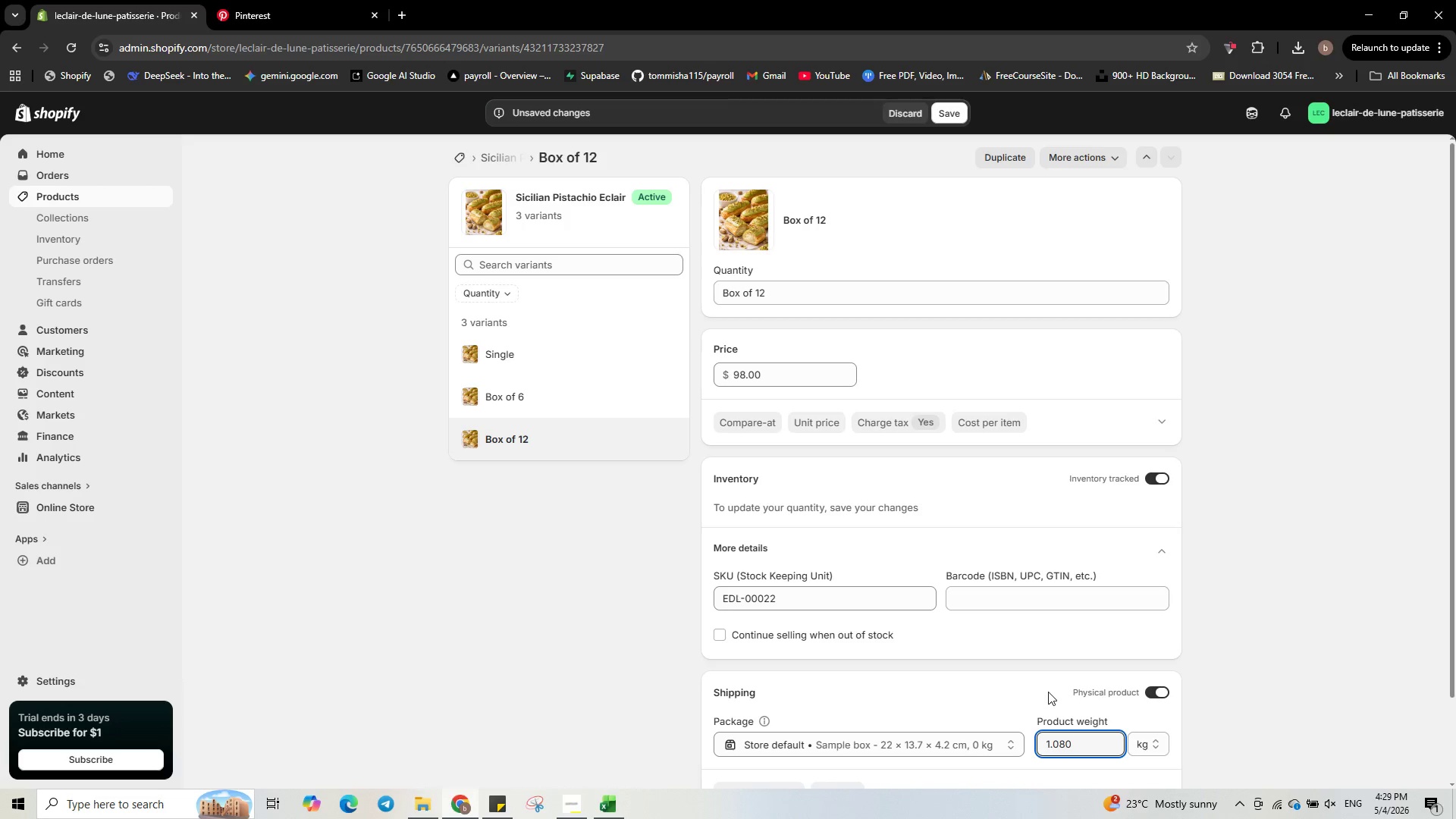 
scroll: coordinate [1106, 726], scroll_direction: down, amount: 2.0
 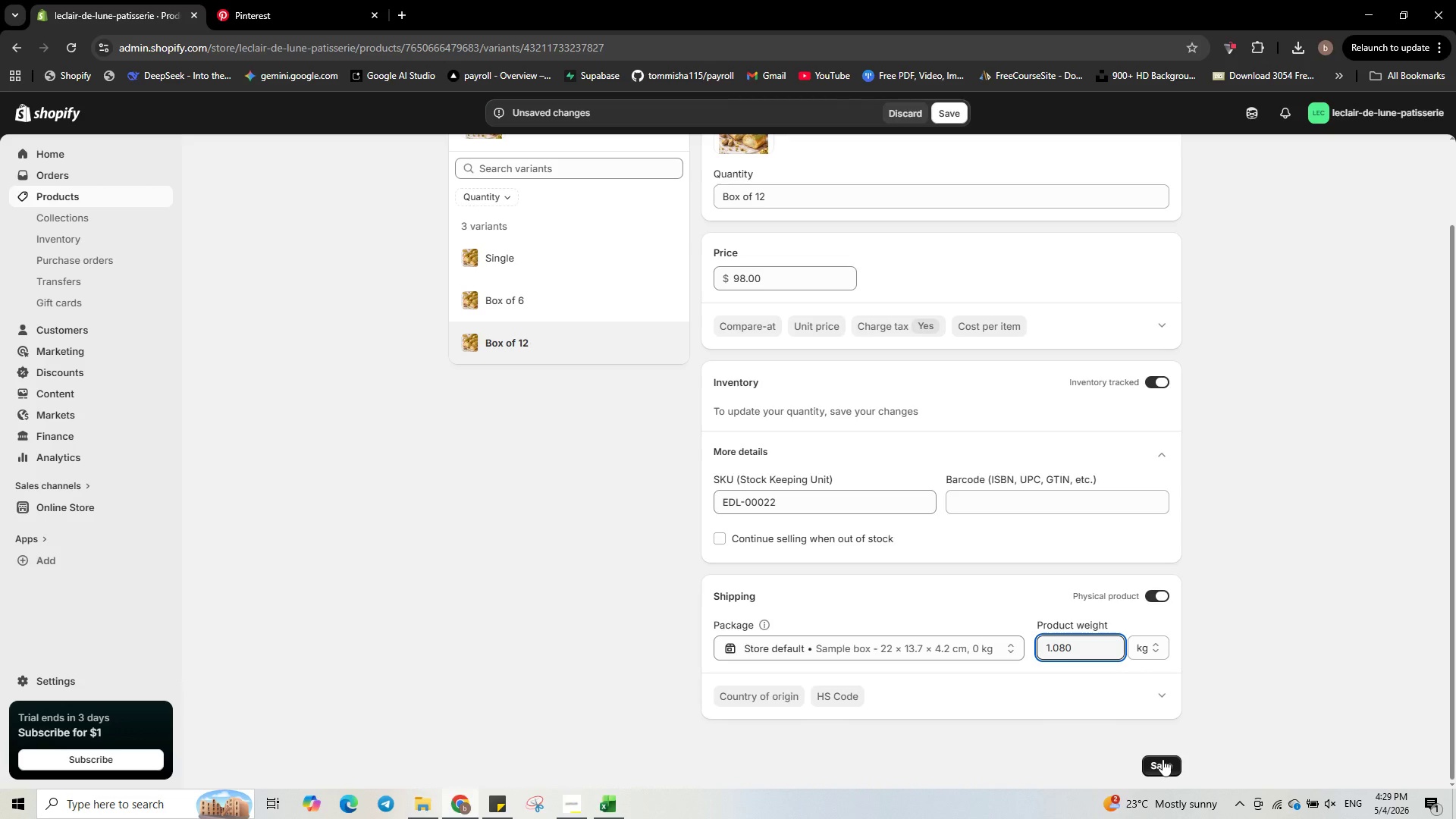 
left_click([1163, 759])
 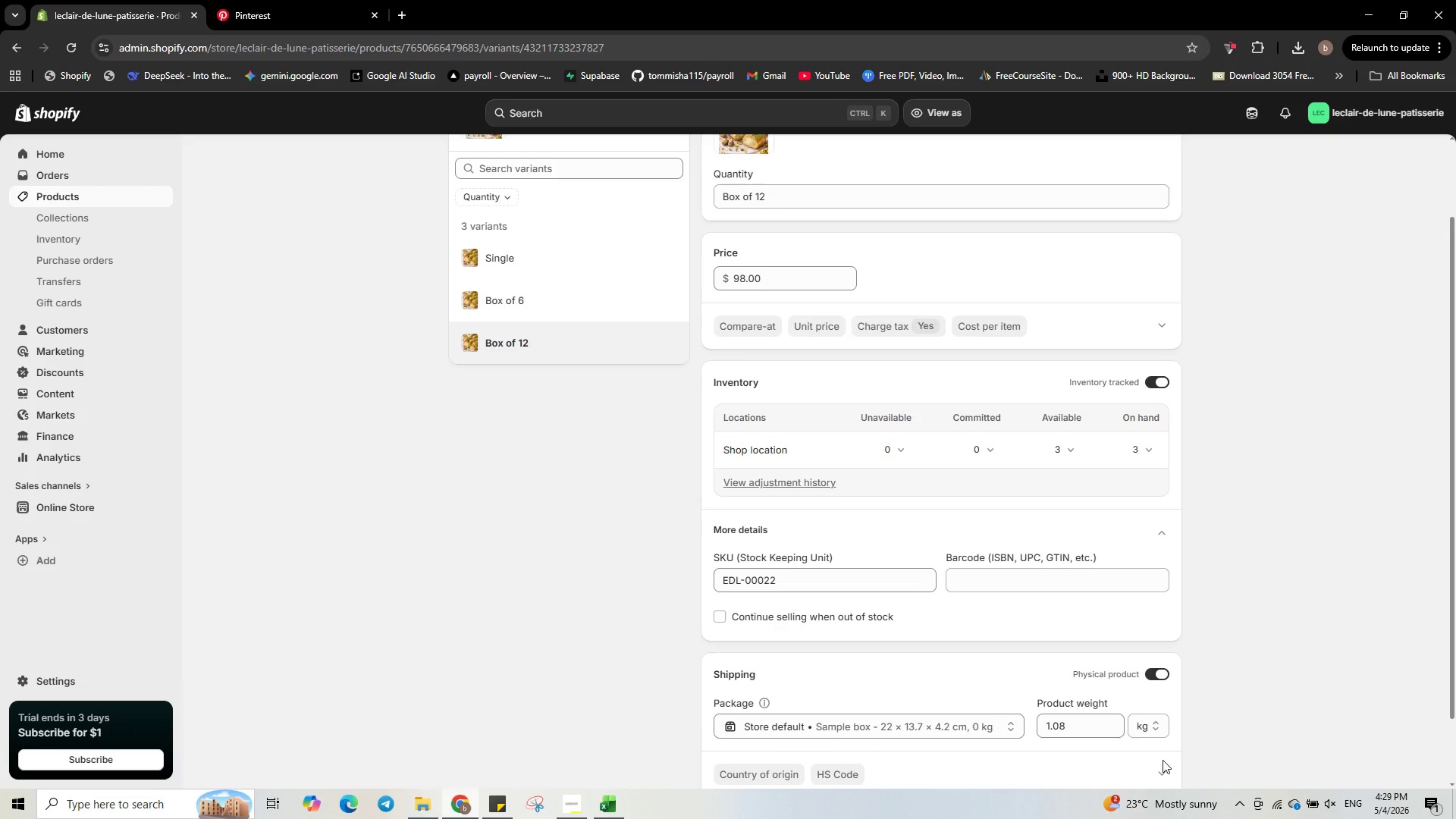 
wait(14.2)
 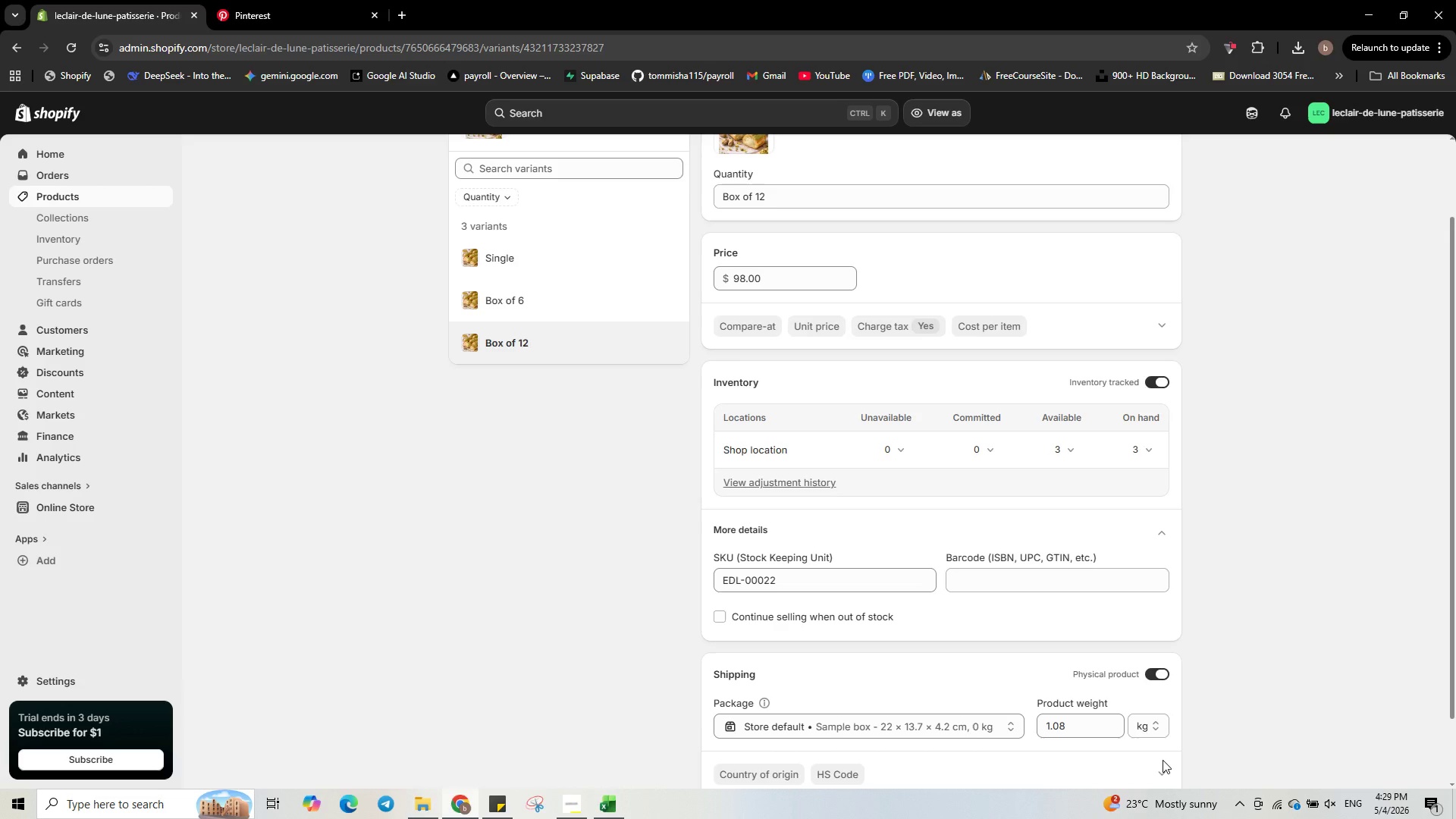 
scroll: coordinate [601, 262], scroll_direction: up, amount: 4.0
 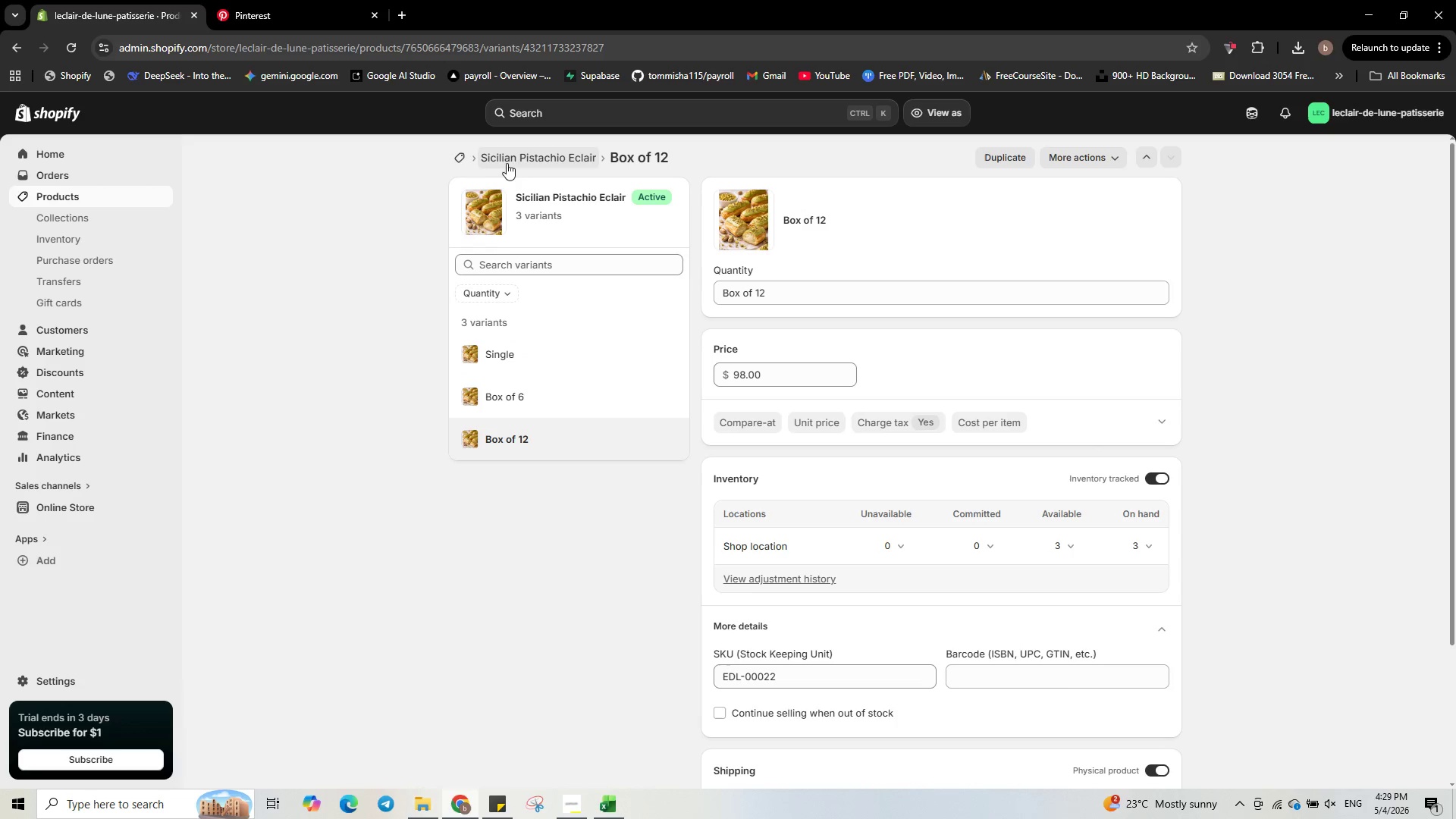 
left_click([519, 161])
 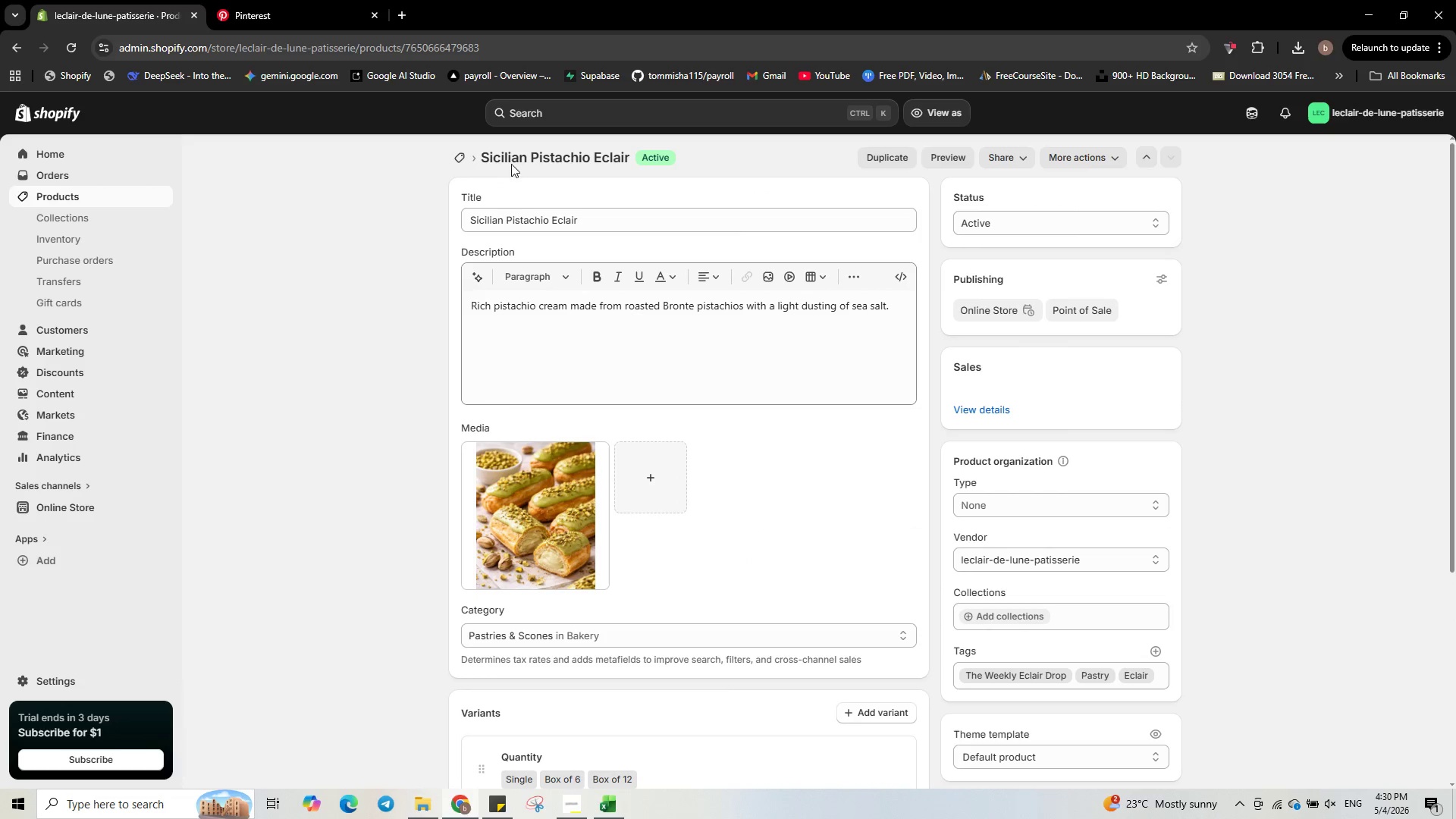 
scroll: coordinate [797, 500], scroll_direction: down, amount: 1.0
 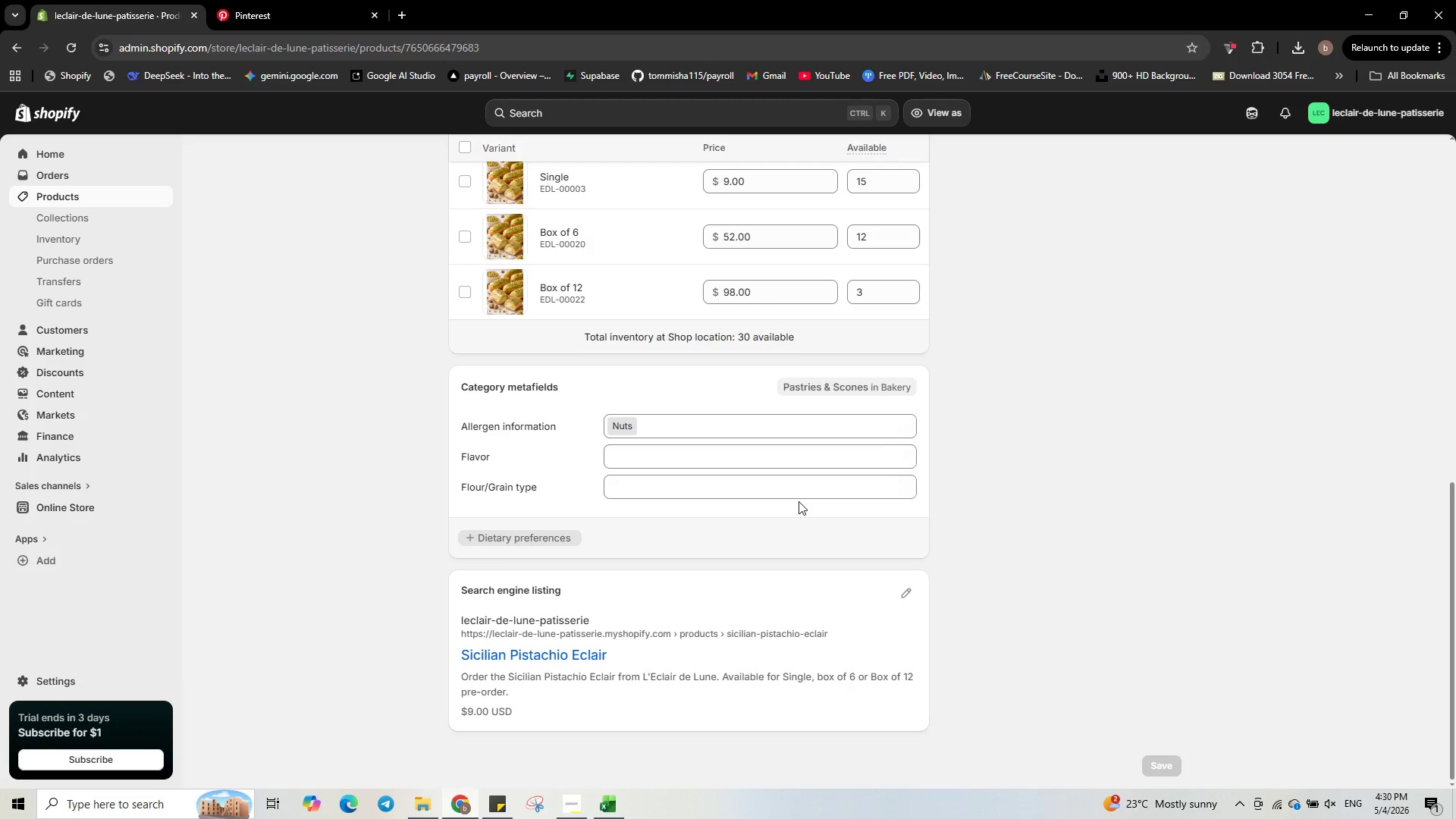 
wait(19.66)
 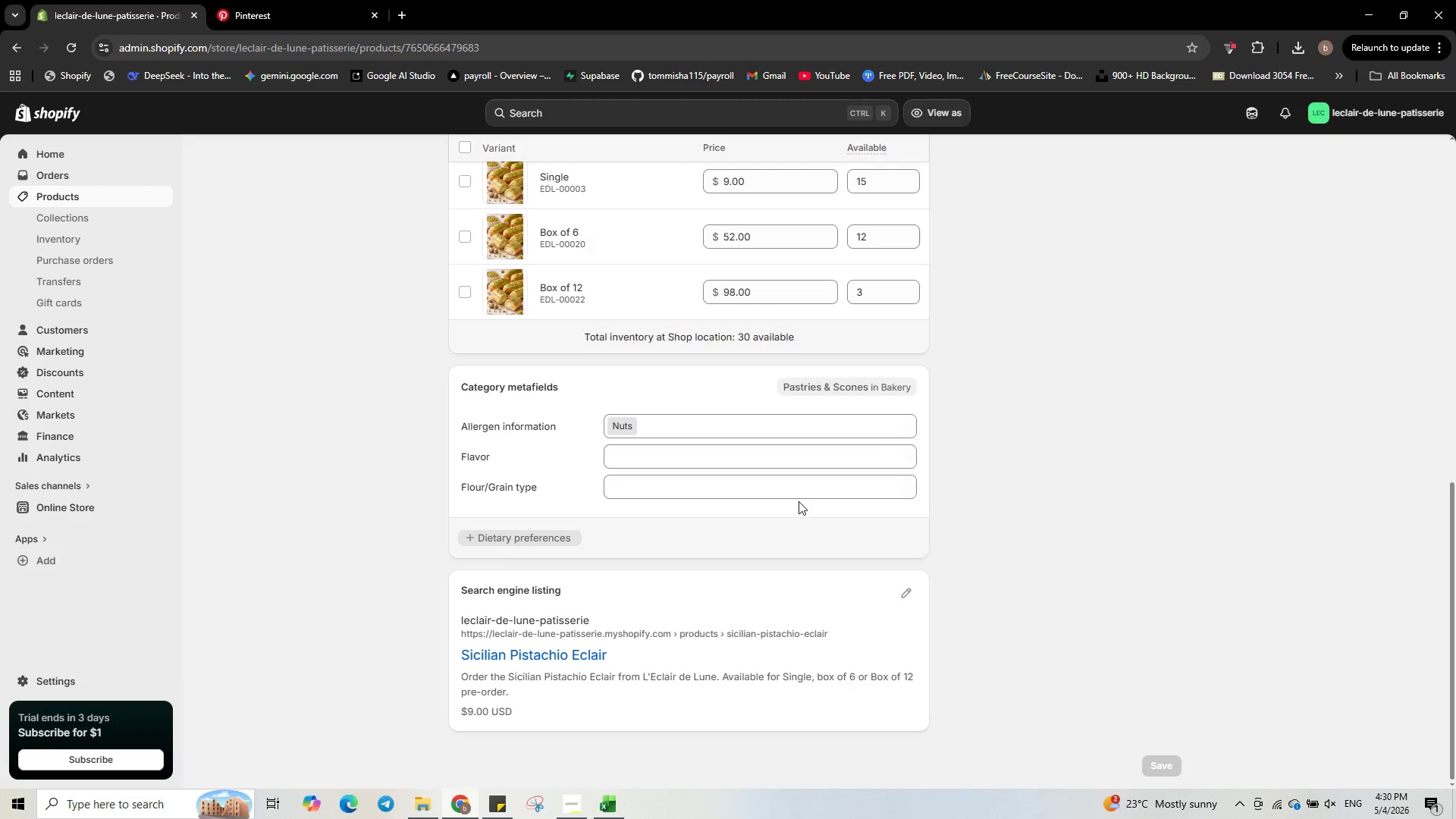 
left_click([607, 805])
 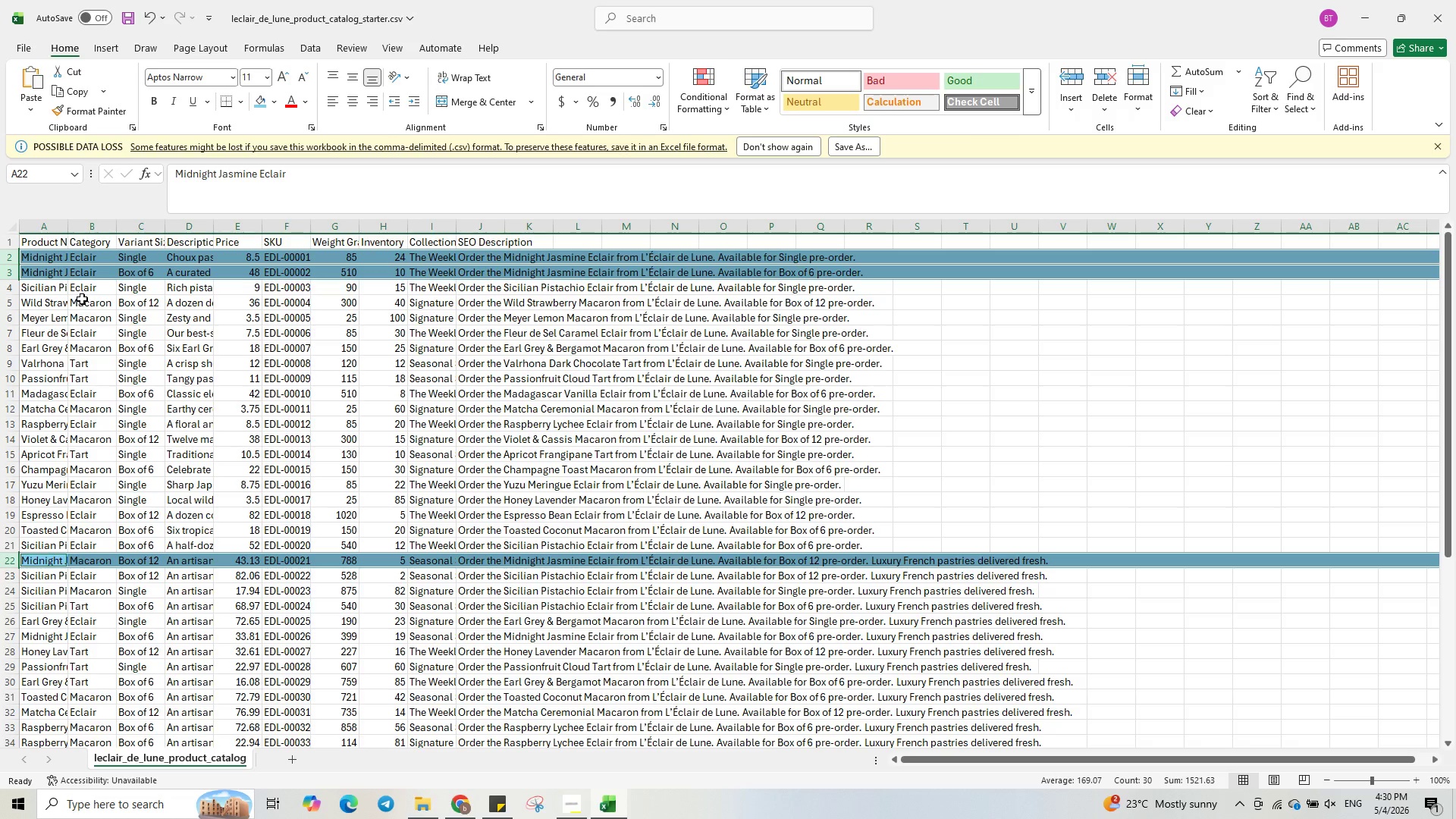 
wait(6.66)
 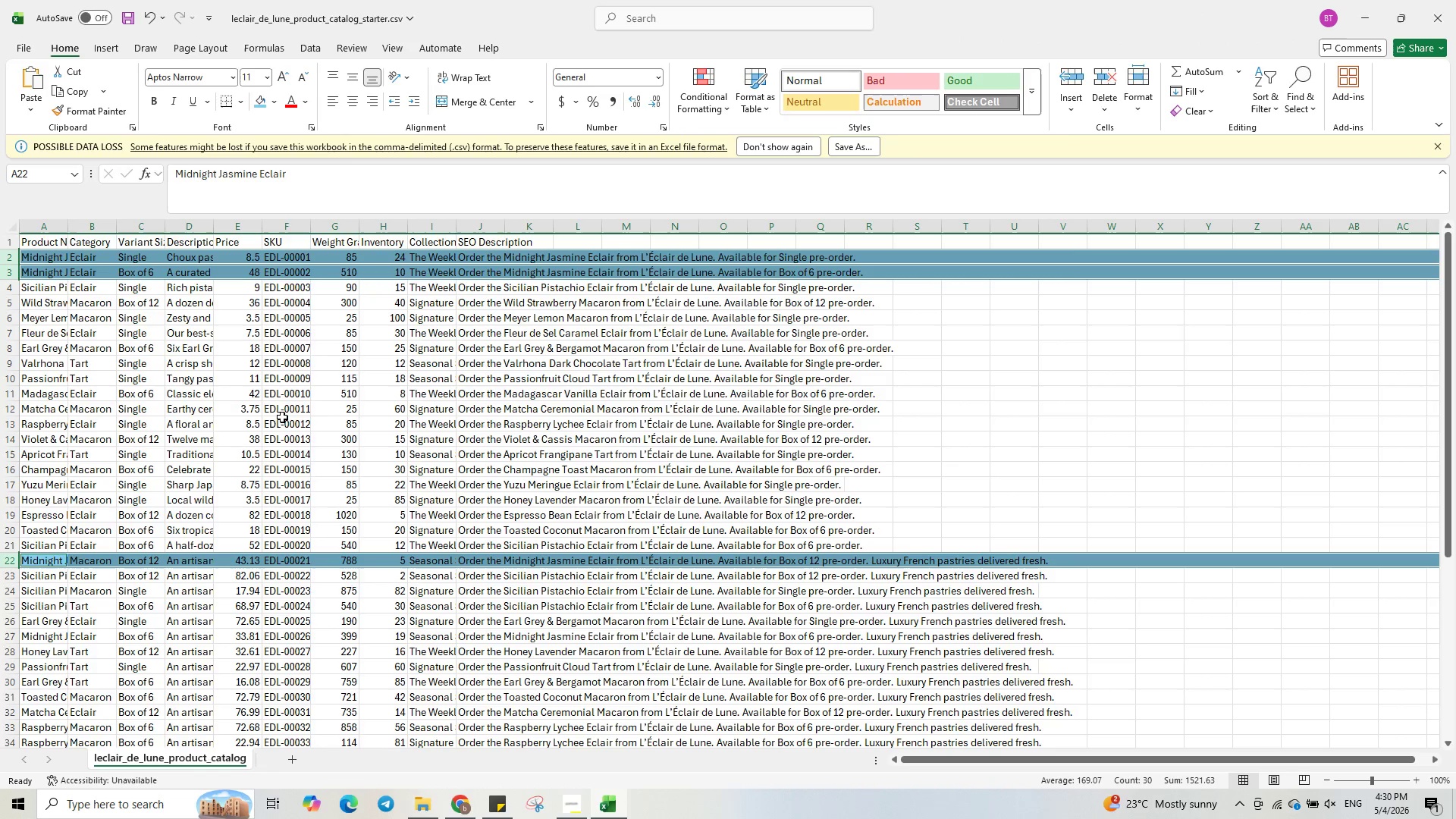 
hold_key(key=ControlLeft, duration=1.75)
left_click([55, 290])
 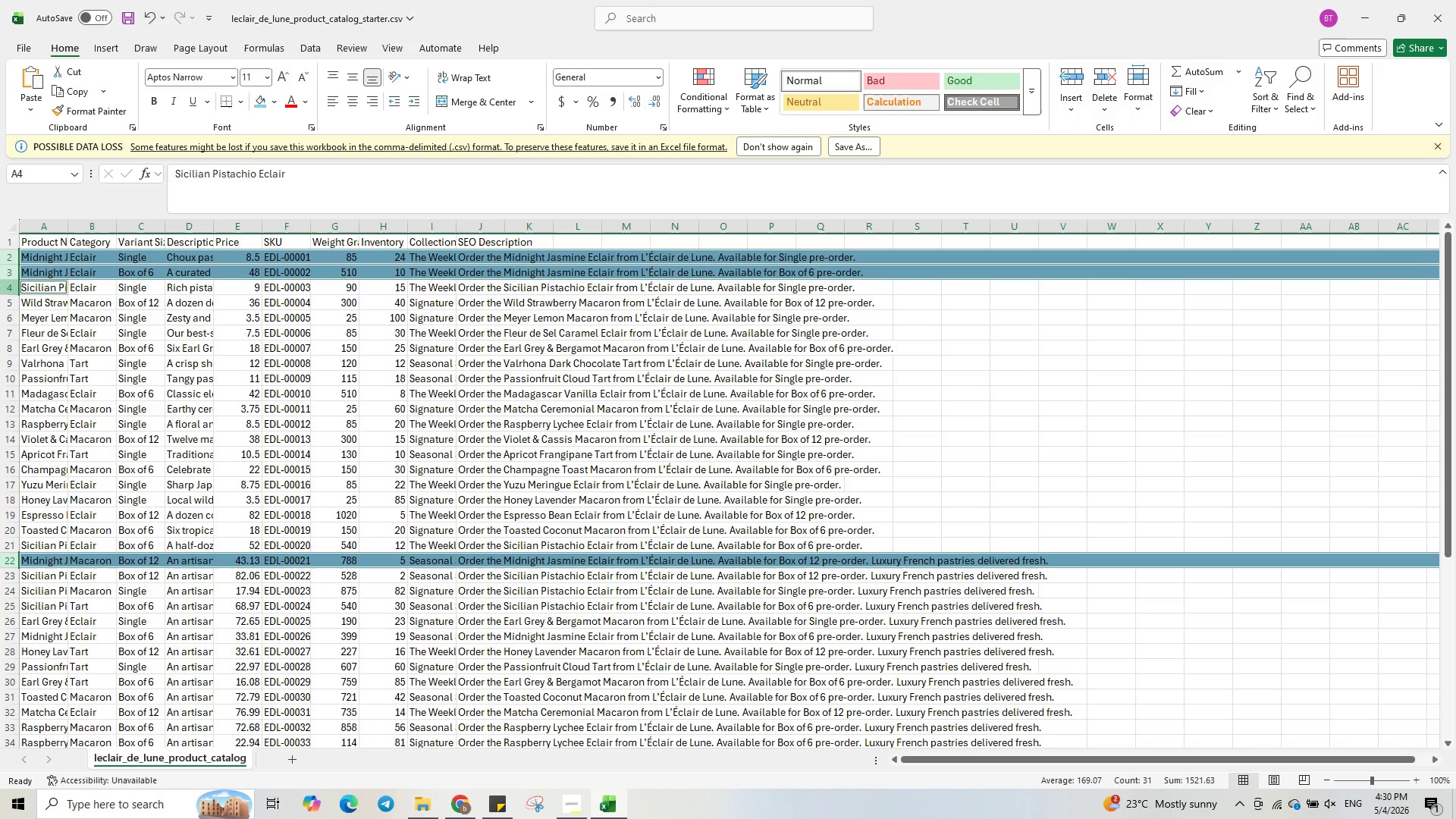 
double_click([29, 204])
 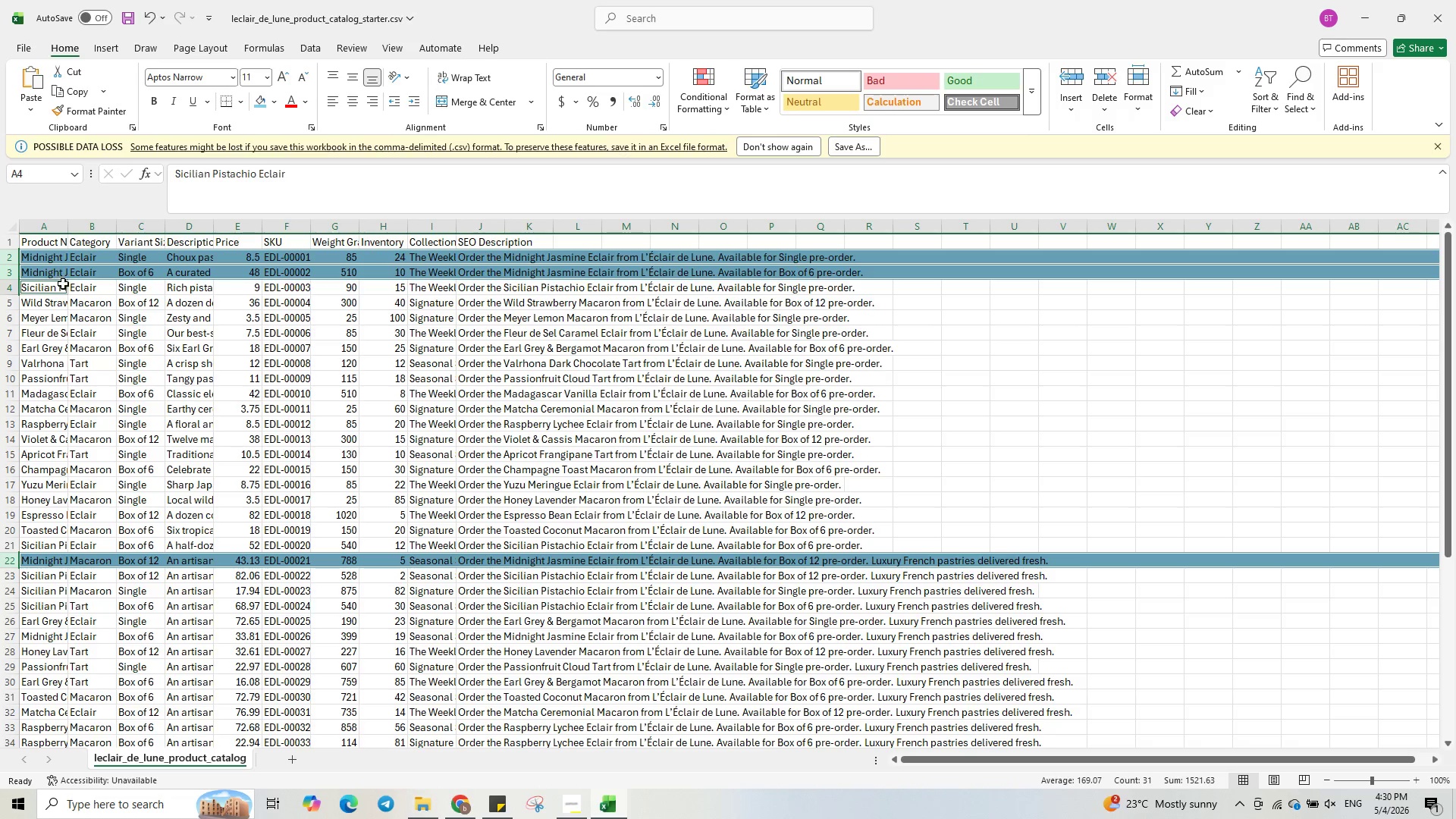 
left_click([83, 294])
 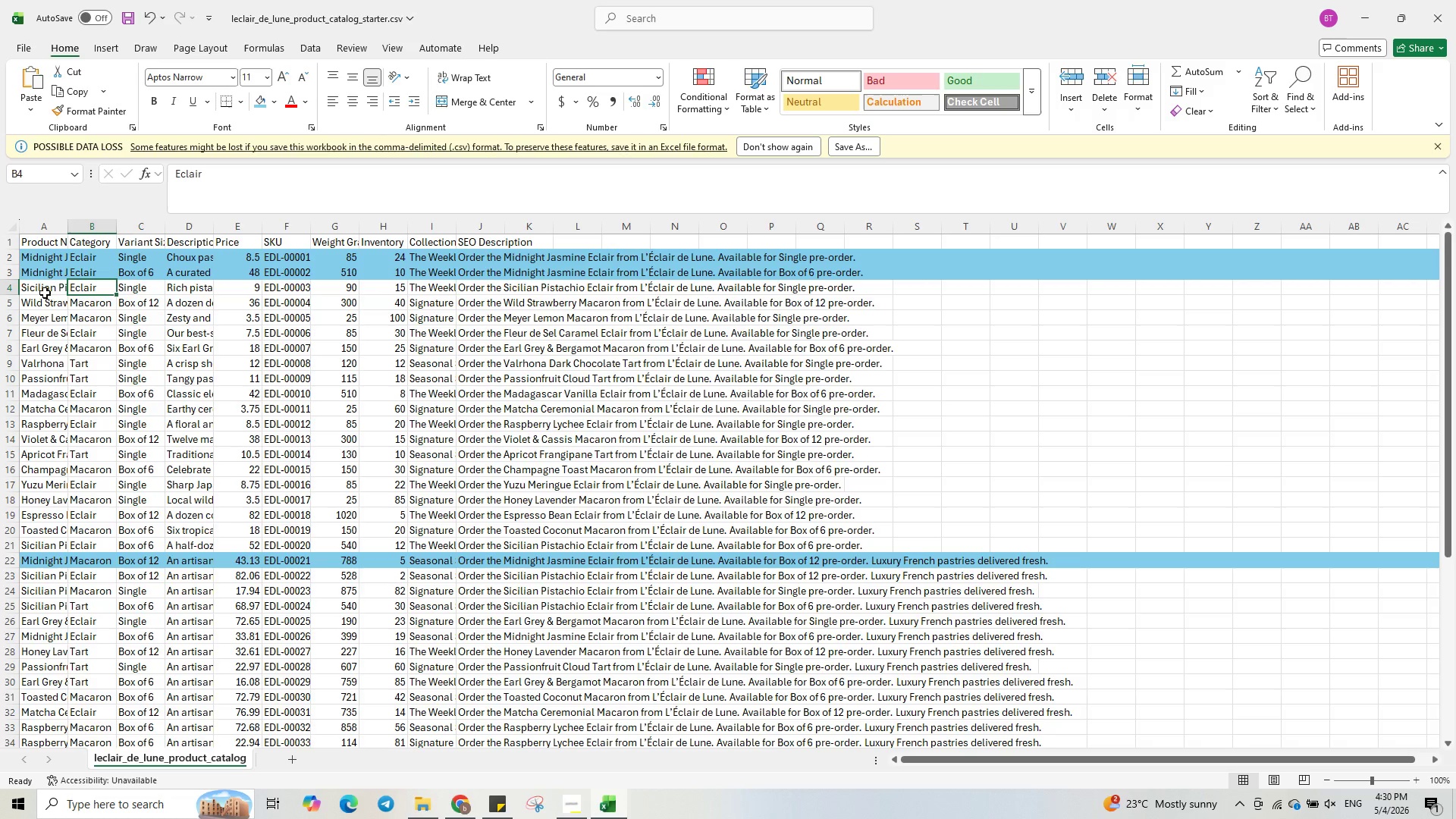 
left_click([39, 292])
 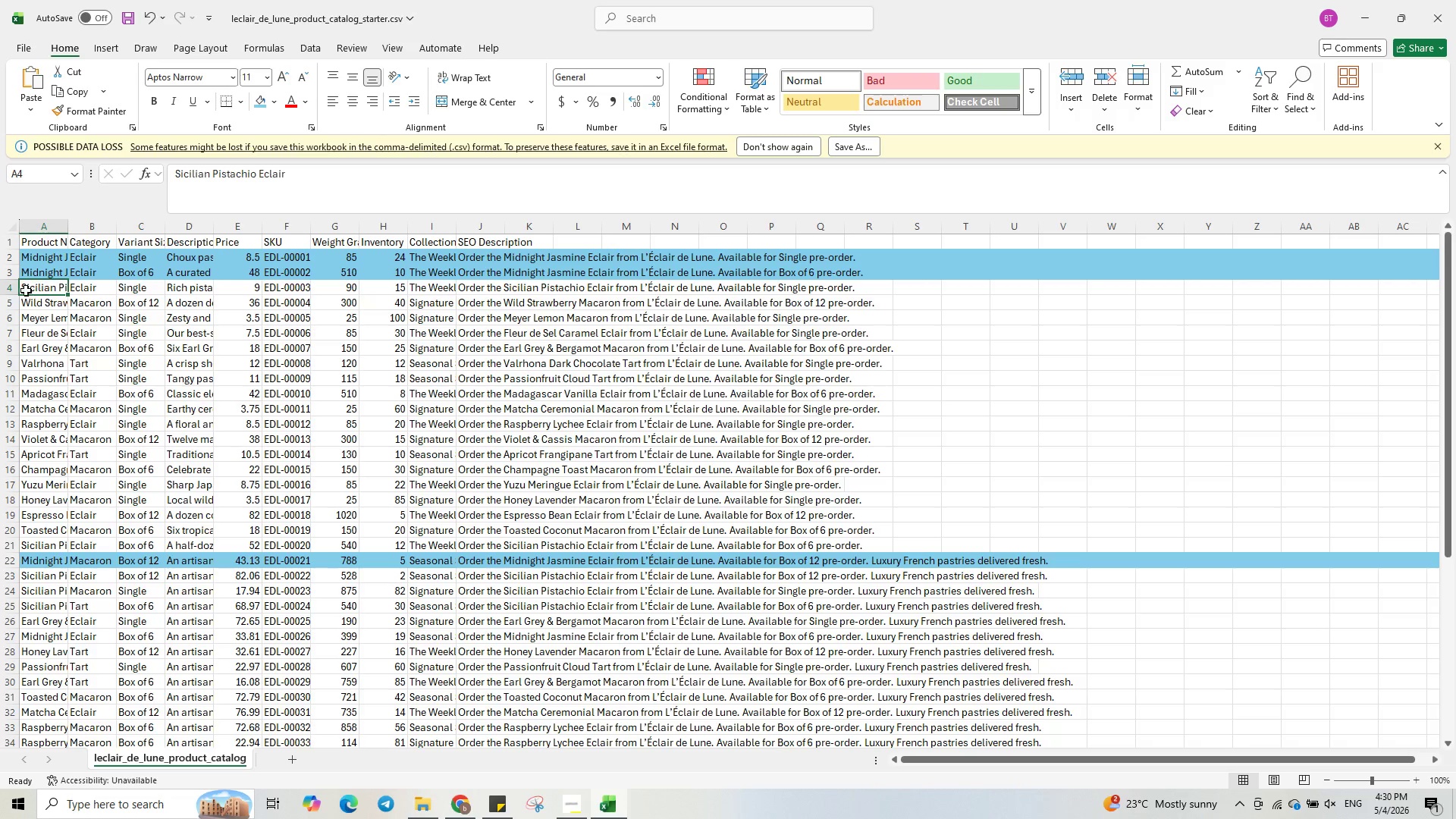 
hold_key(key=ControlLeft, duration=9.83)
left_click([9, 288])
 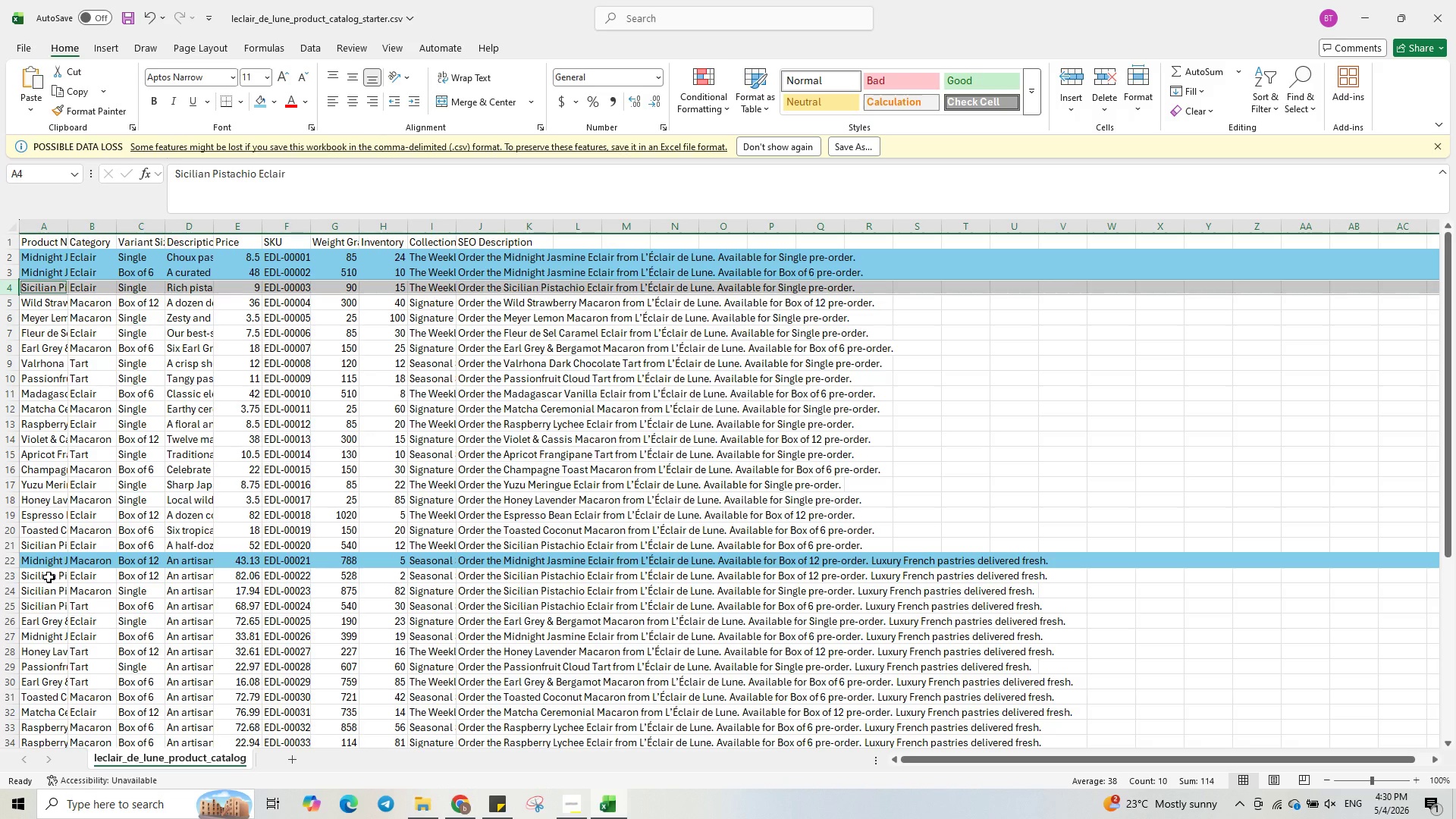 
left_click([46, 579])
 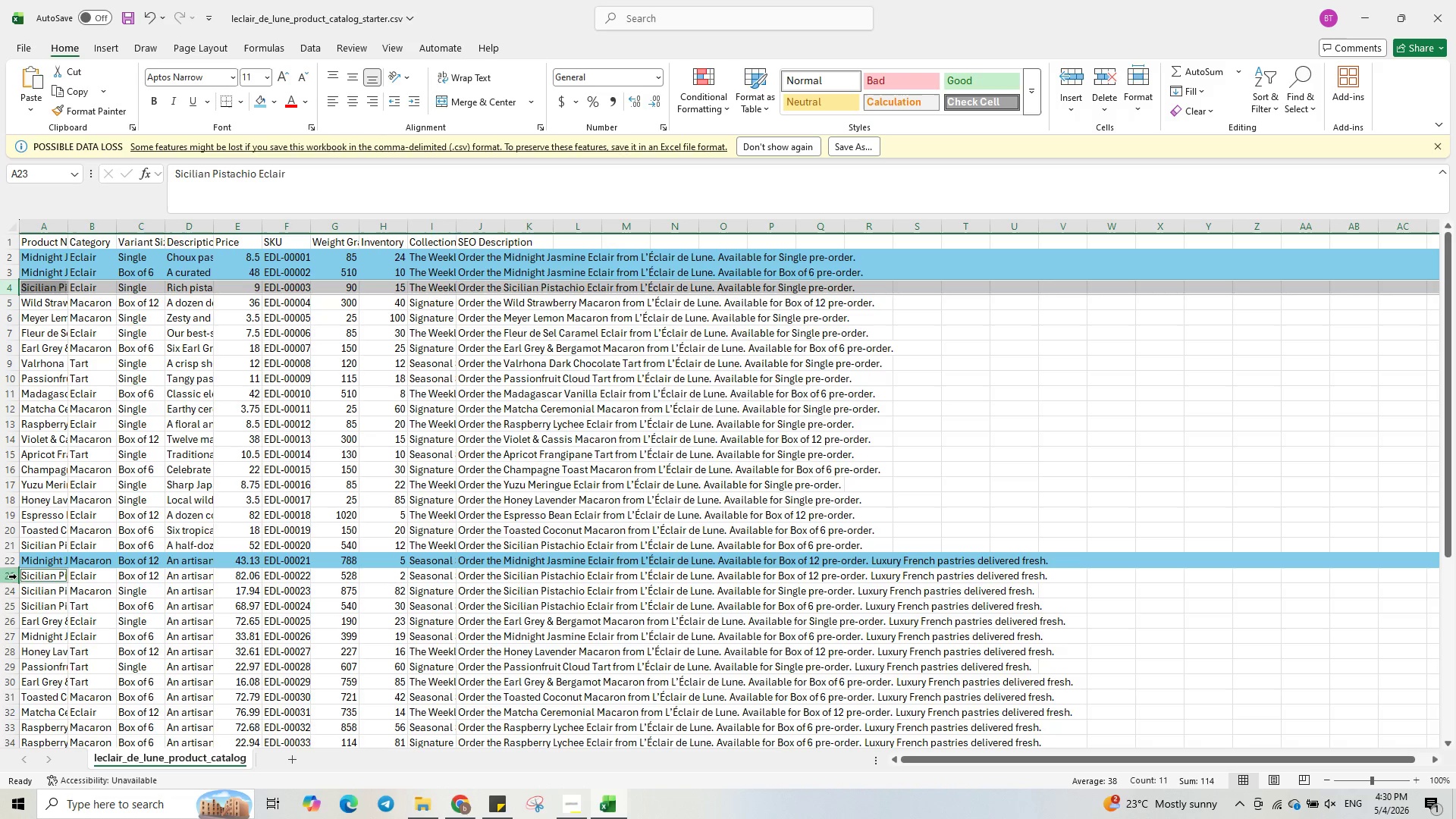 
left_click([11, 576])
 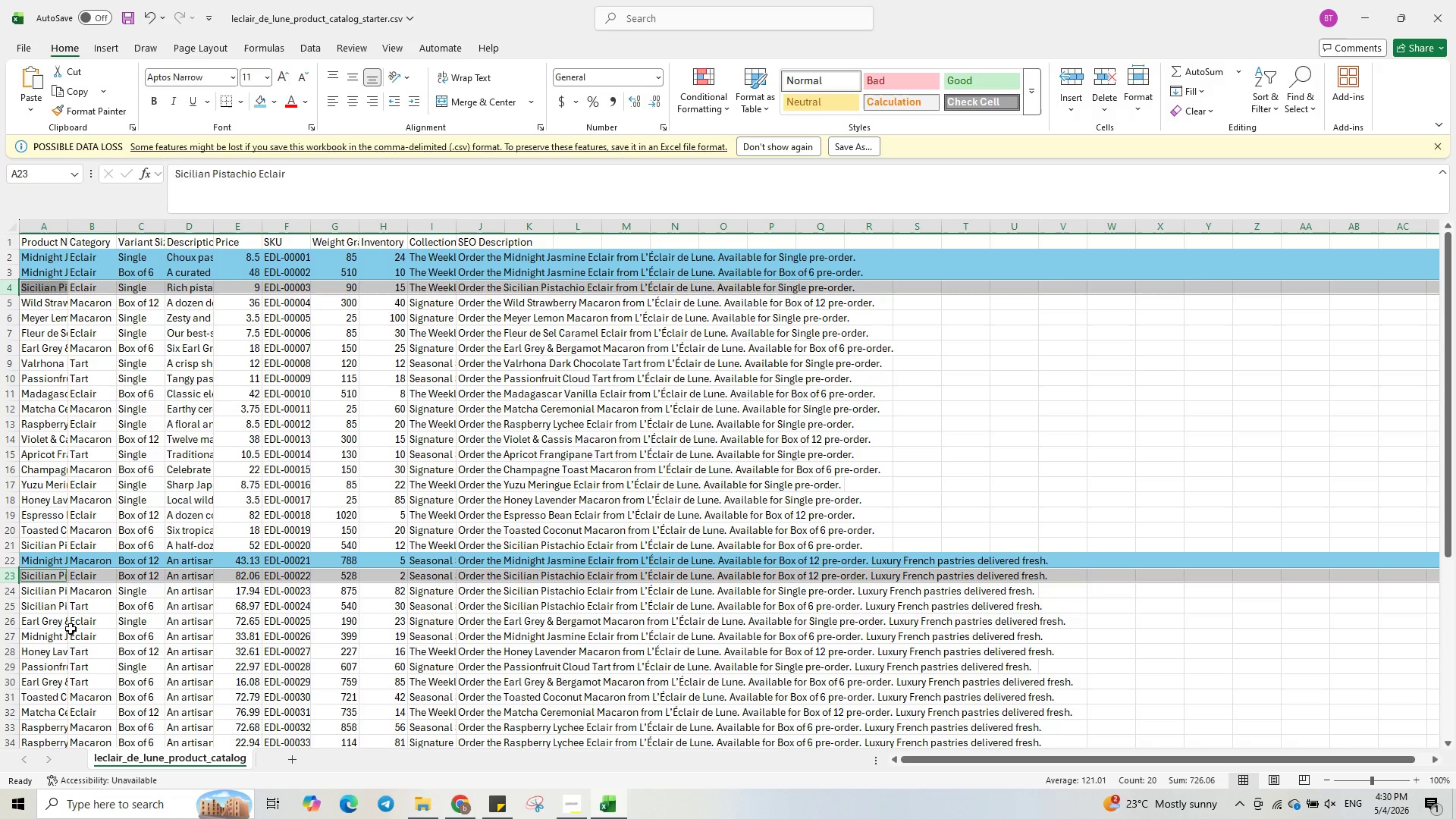 
wait(8.47)
 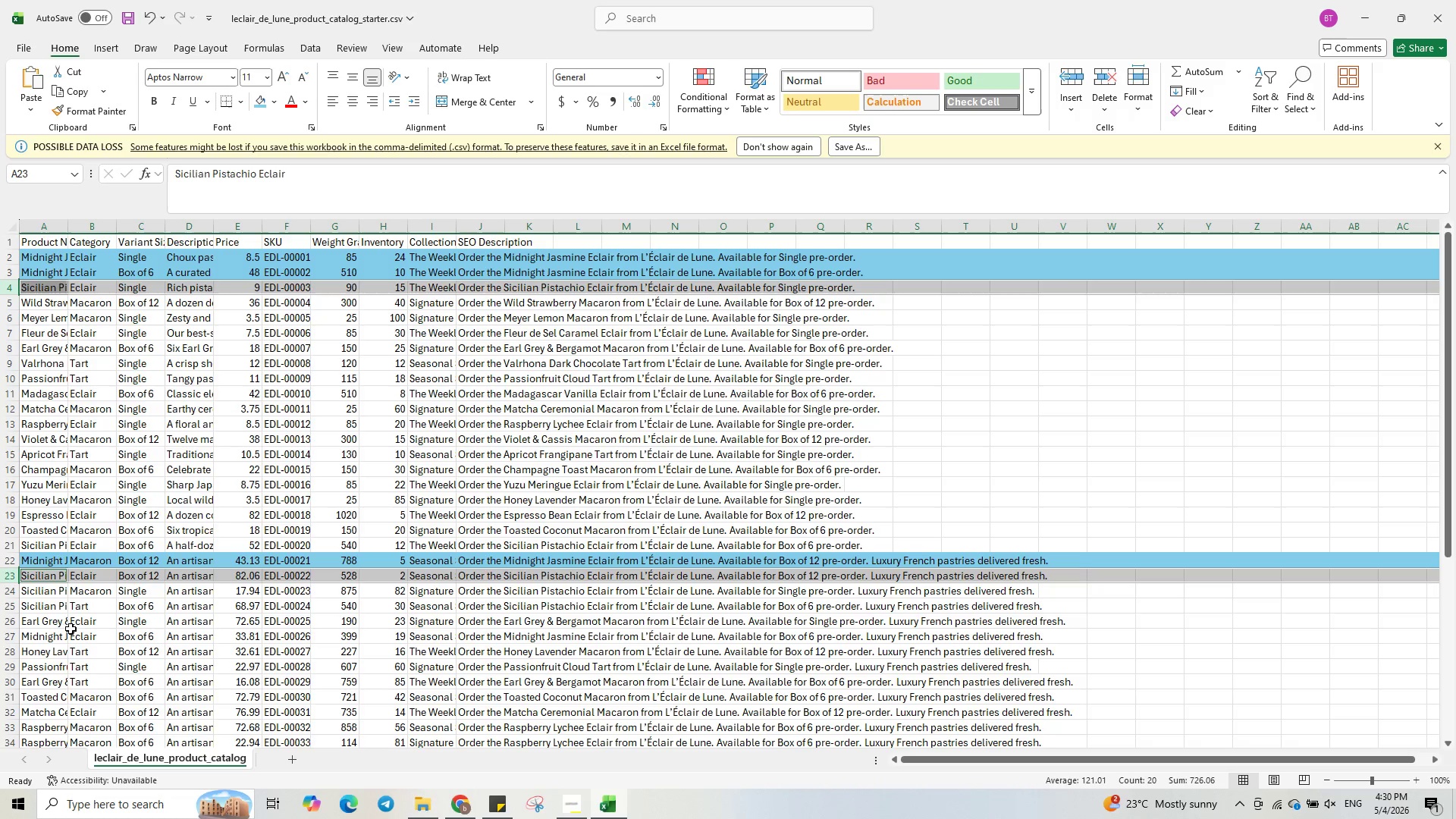 
scroll: coordinate [97, 463], scroll_direction: down, amount: 2.0
 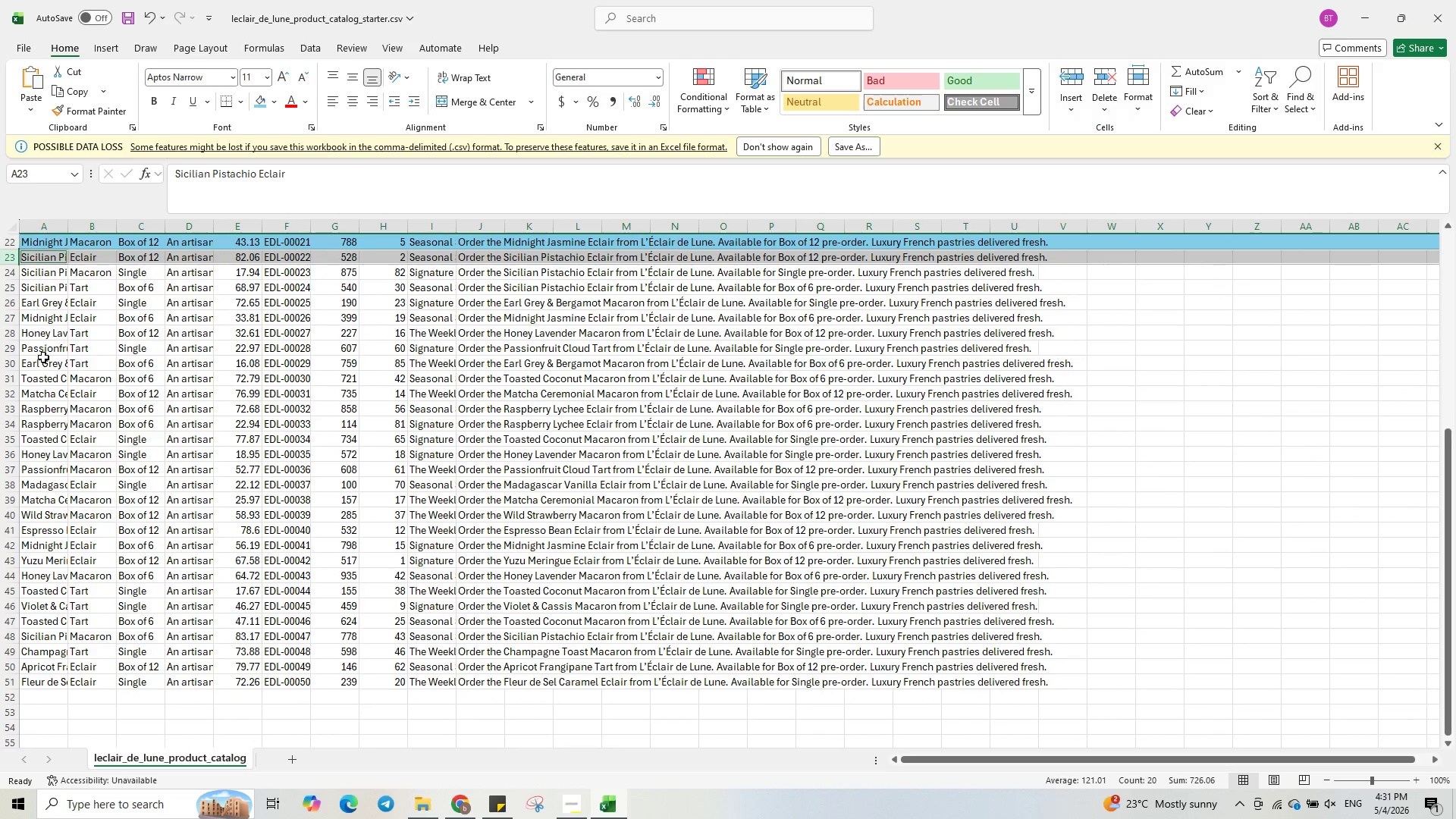 
wait(5.54)
 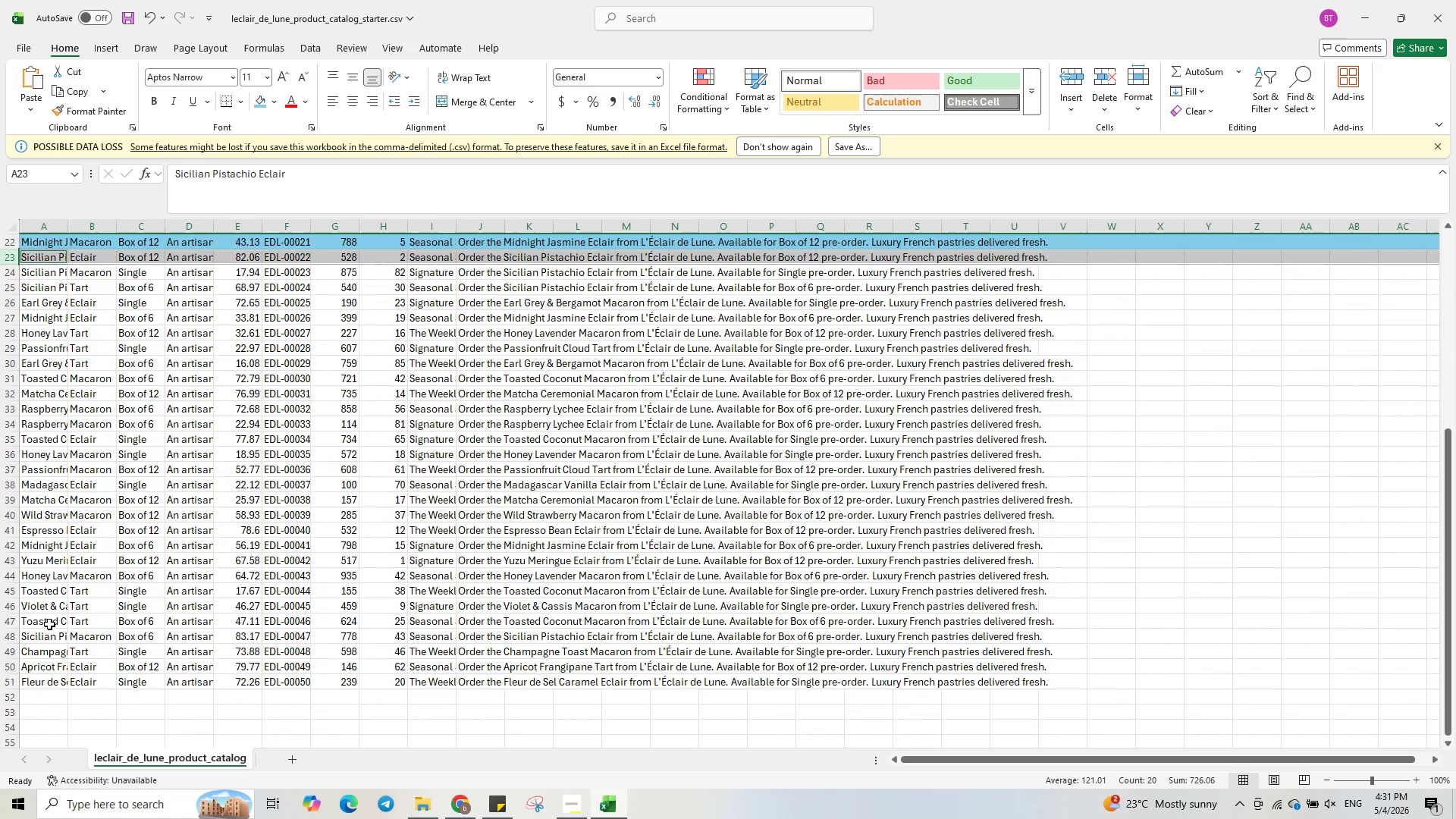 
scroll: coordinate [60, 289], scroll_direction: up, amount: 1.0
 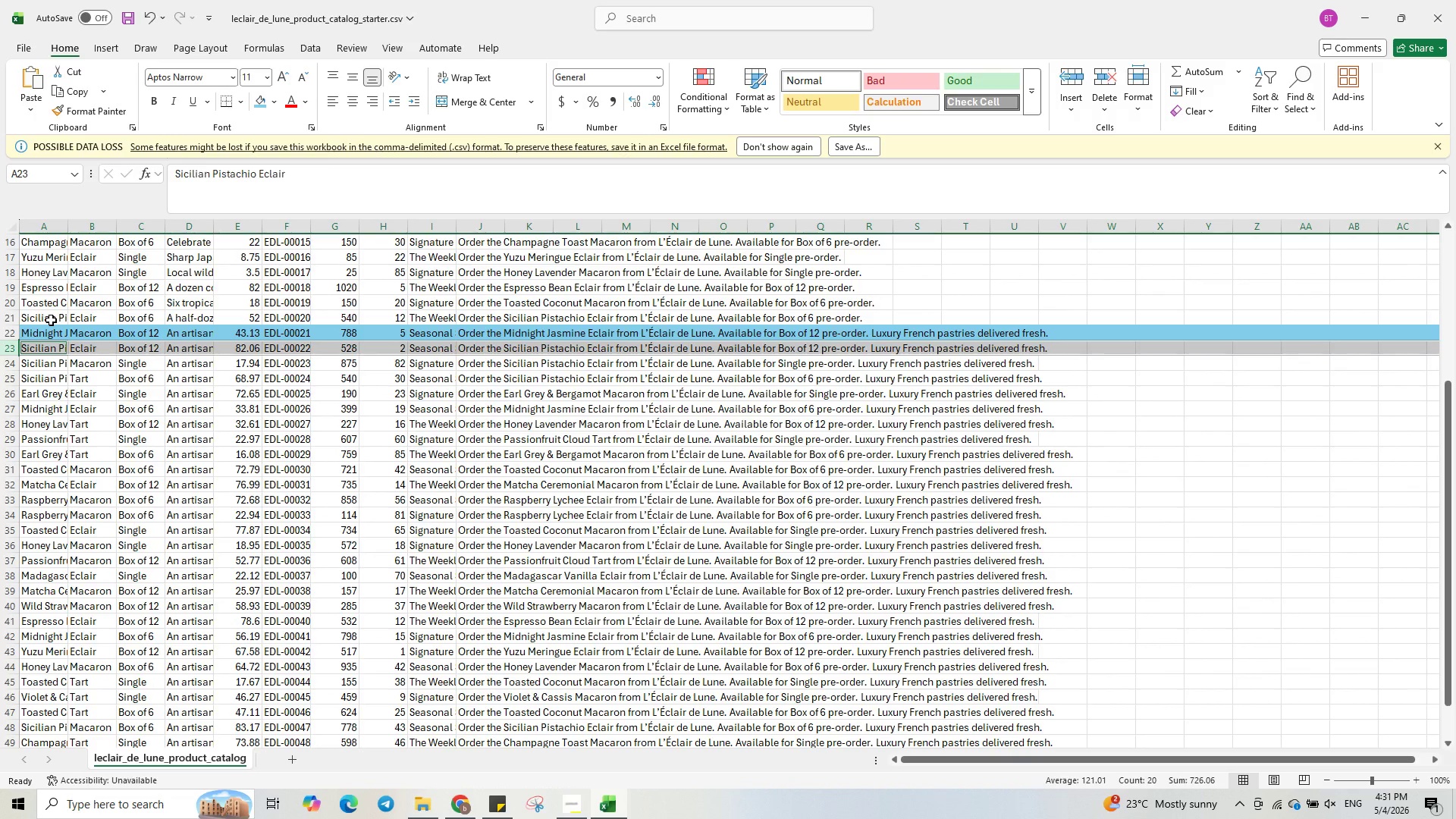 
hold_key(key=ControlLeft, duration=1.44)
left_click([8, 318])
 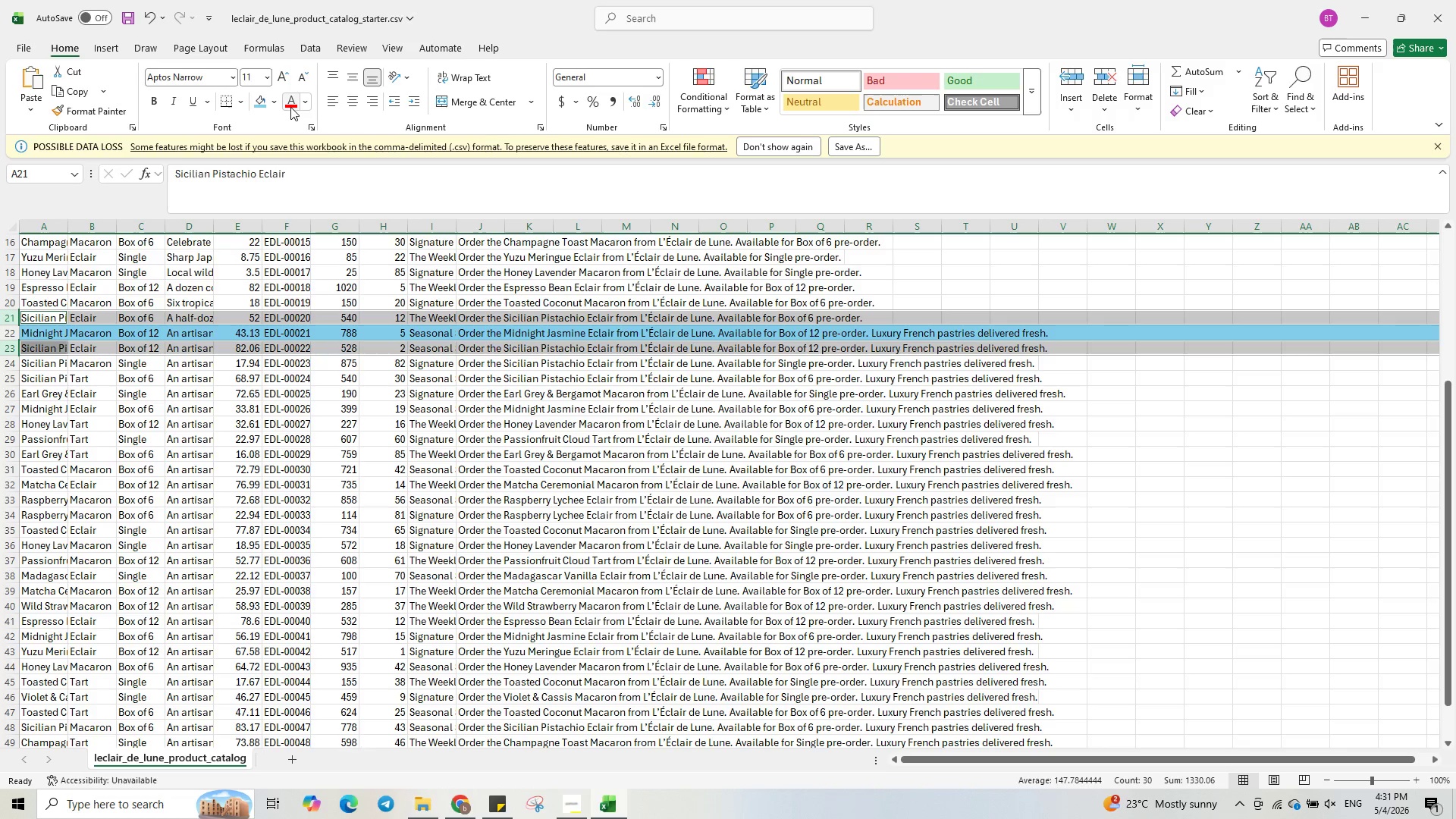 
left_click([274, 99])
 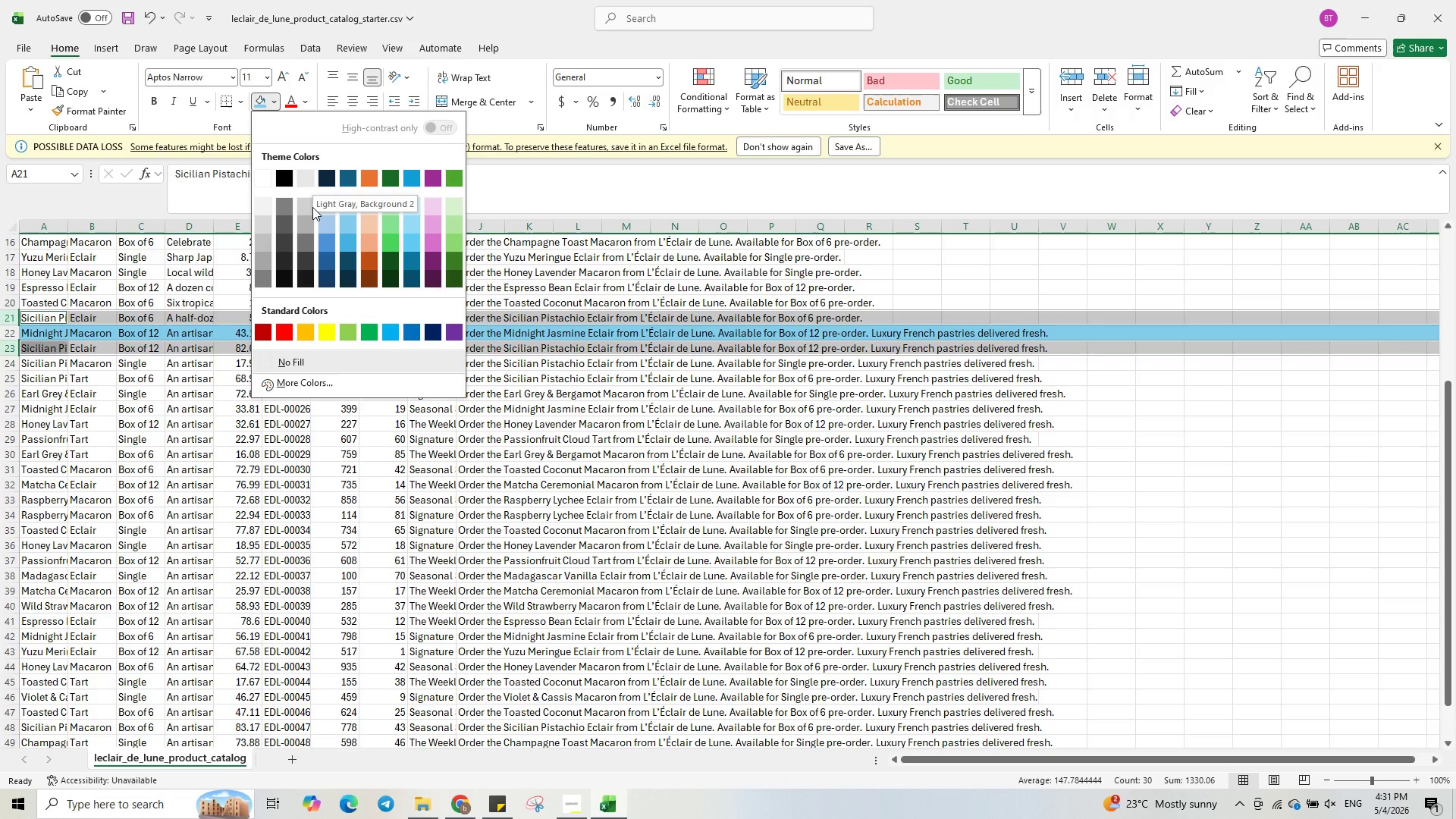 
wait(8.12)
 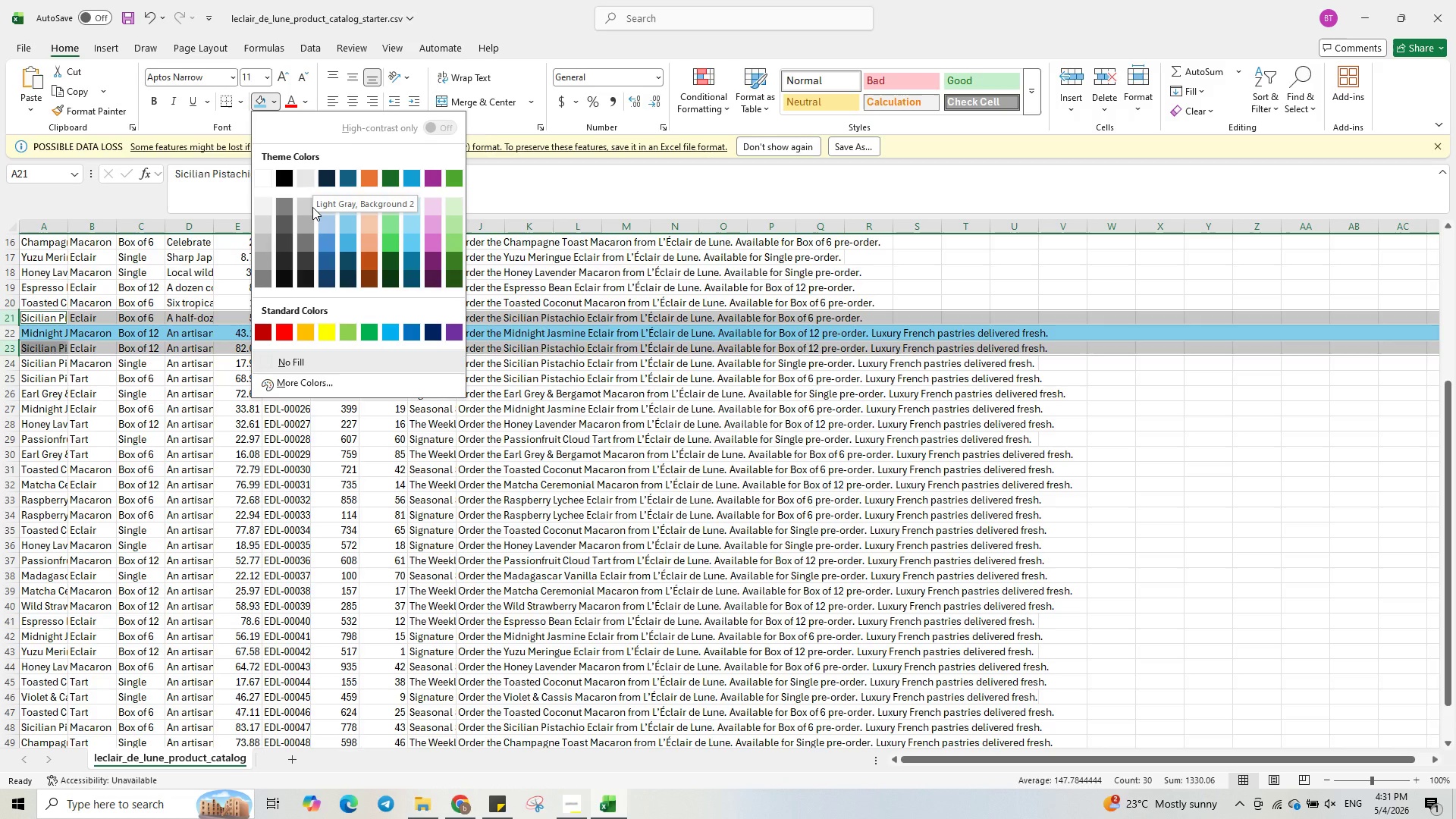 
left_click([427, 211])
 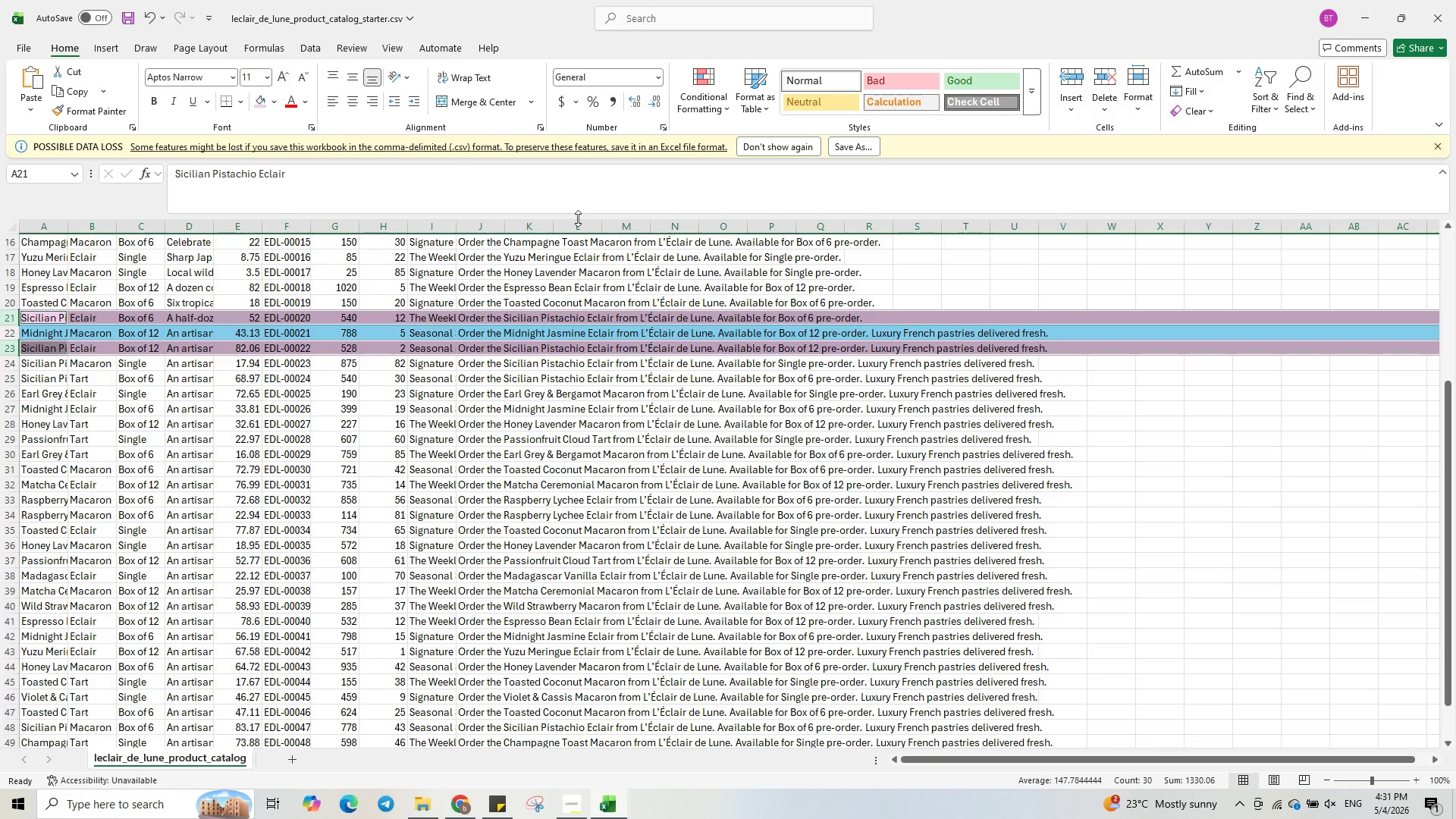 
scroll: coordinate [860, 472], scroll_direction: up, amount: 5.0
 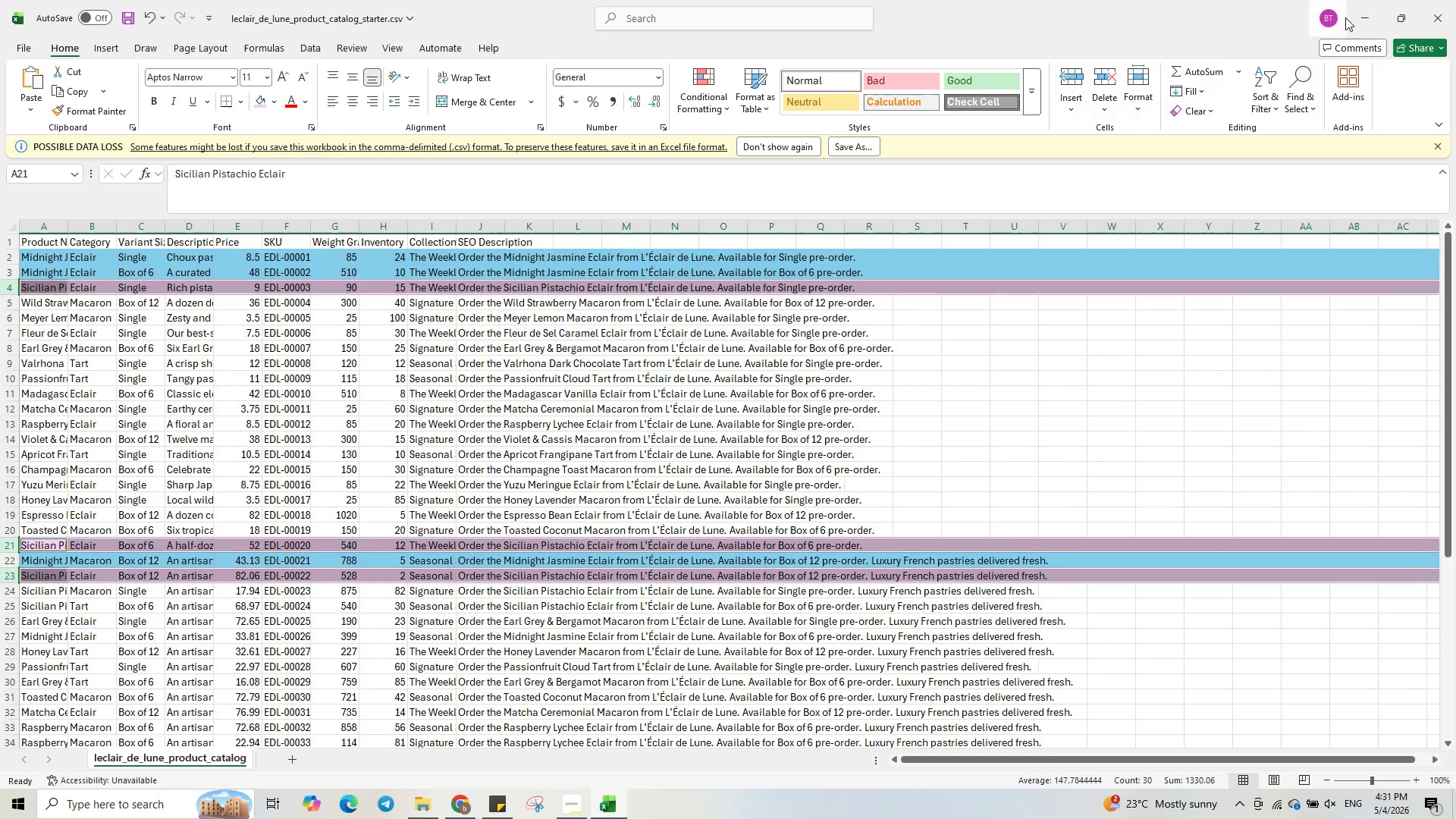 
left_click([1363, 18])
 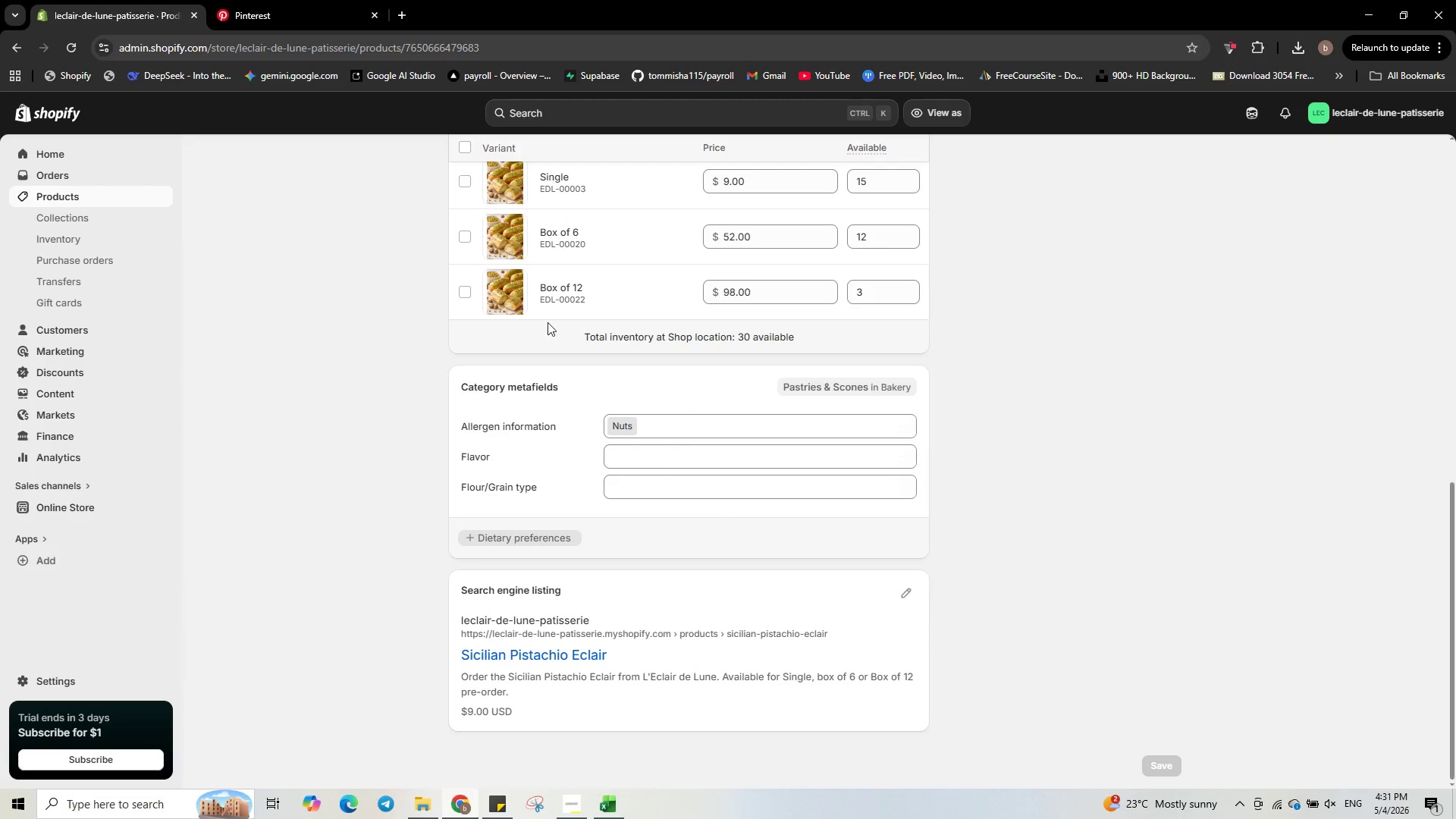 
scroll: coordinate [444, 275], scroll_direction: up, amount: 1.0
 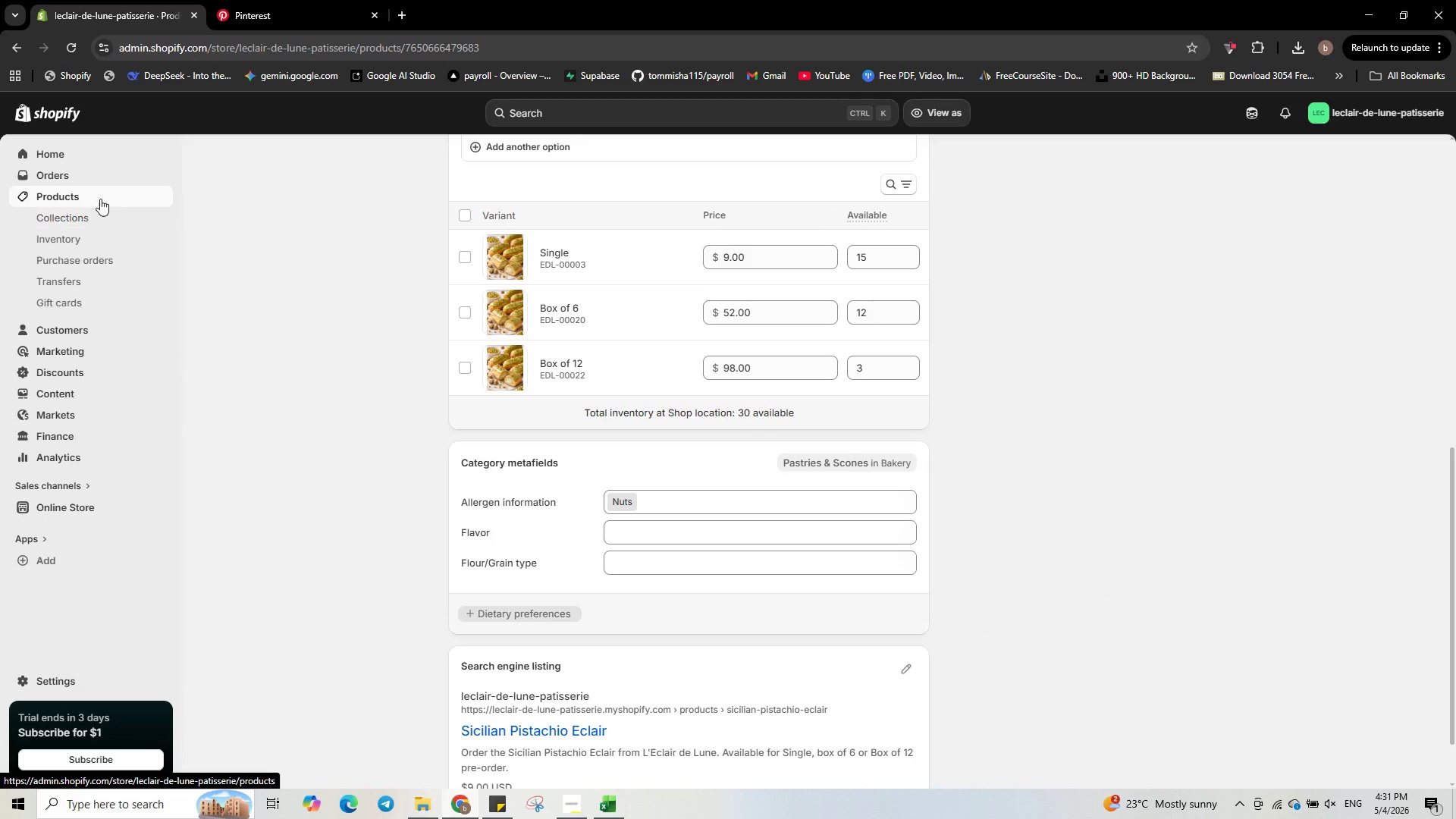 
left_click([104, 191])
 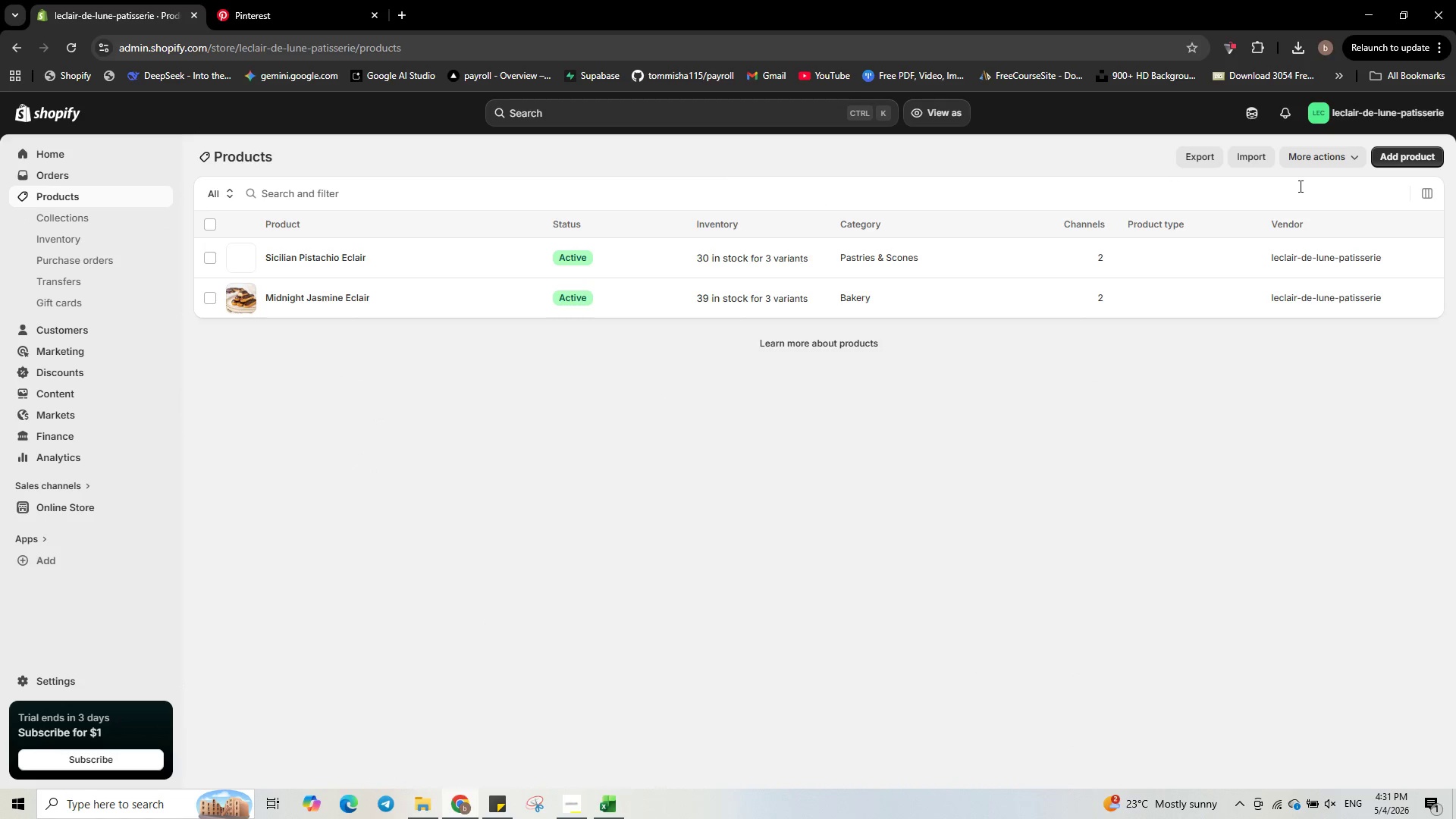 
left_click([1397, 161])
 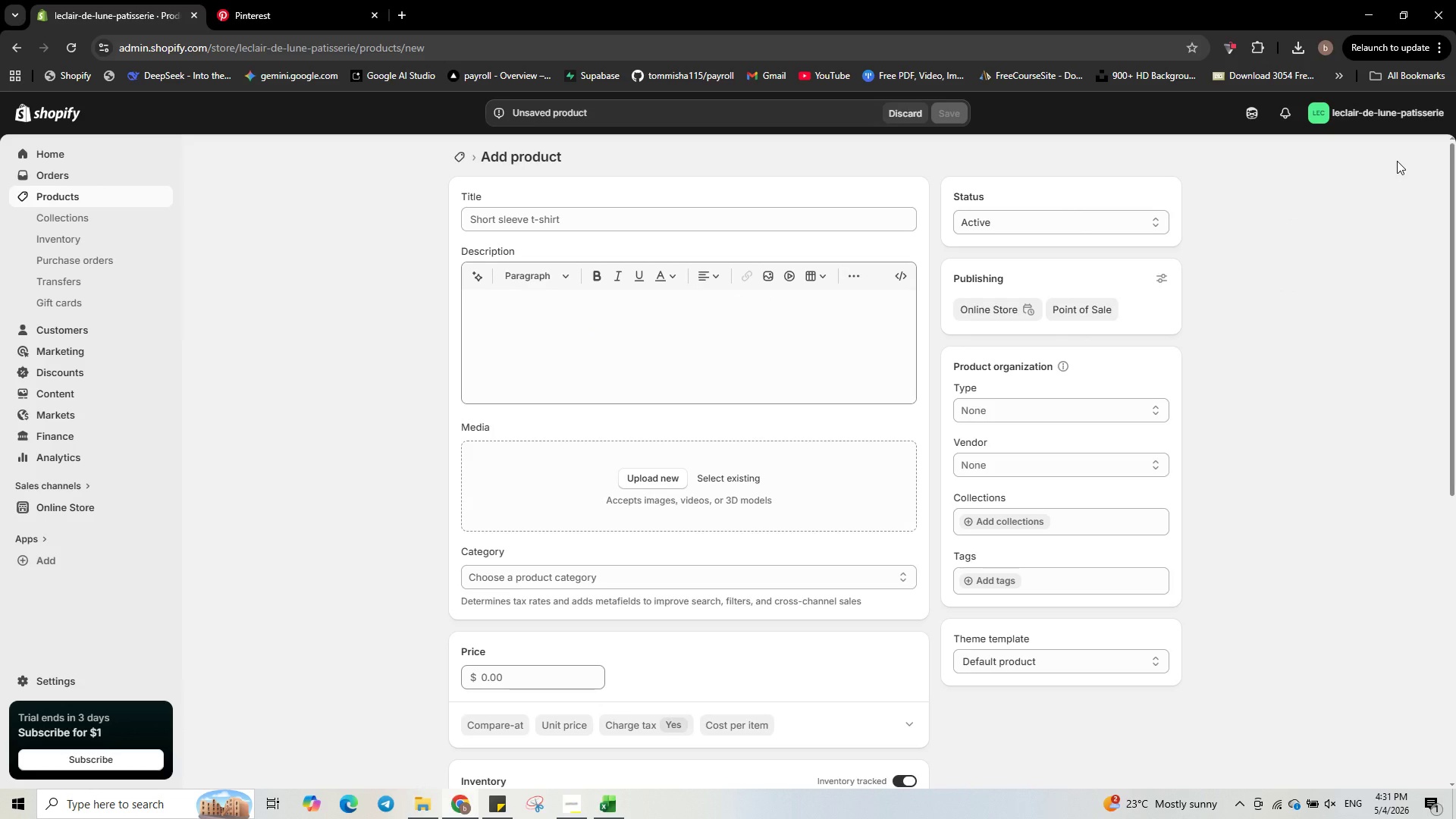 
wait(12.59)
 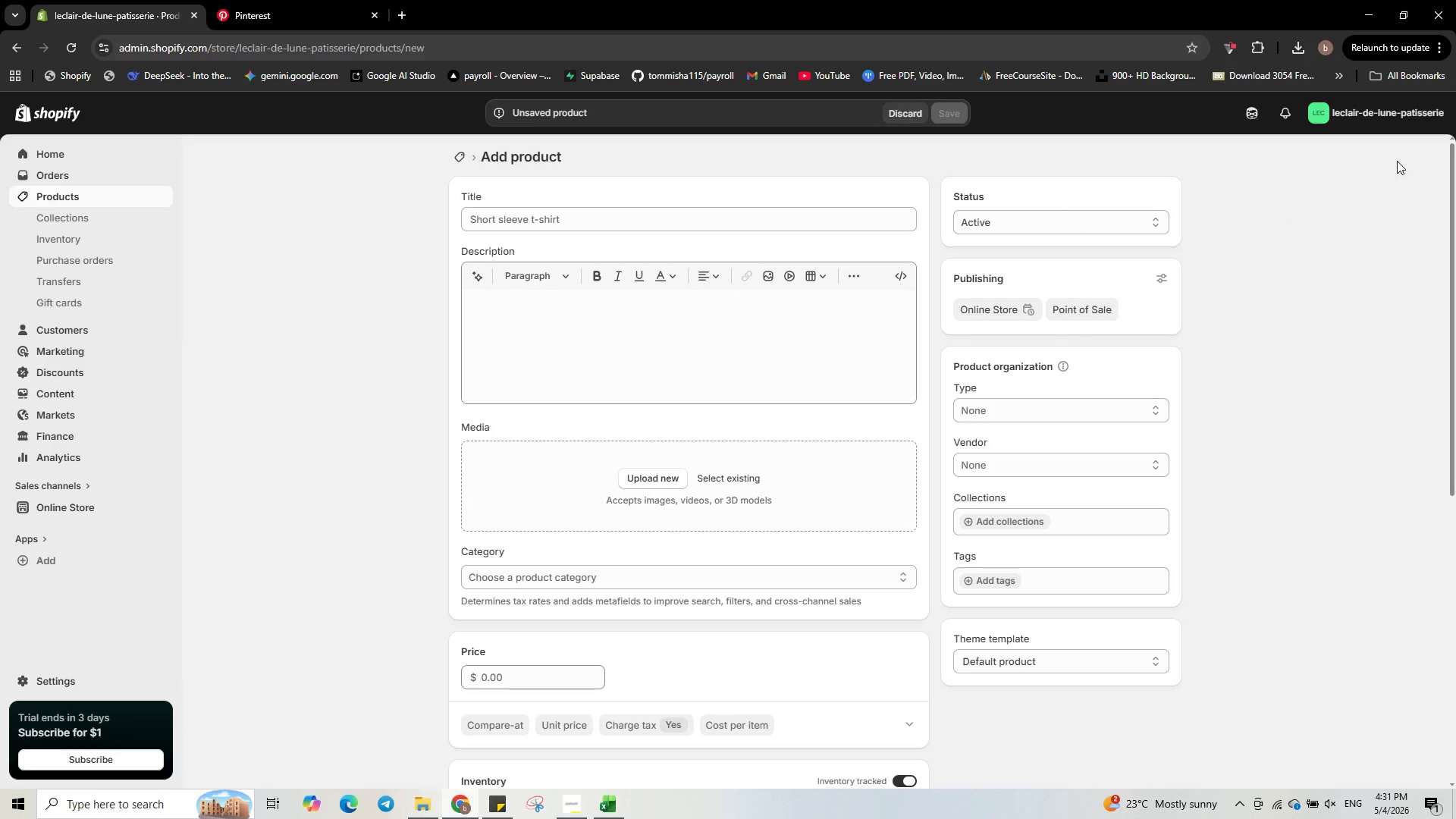 
left_click([629, 224])
 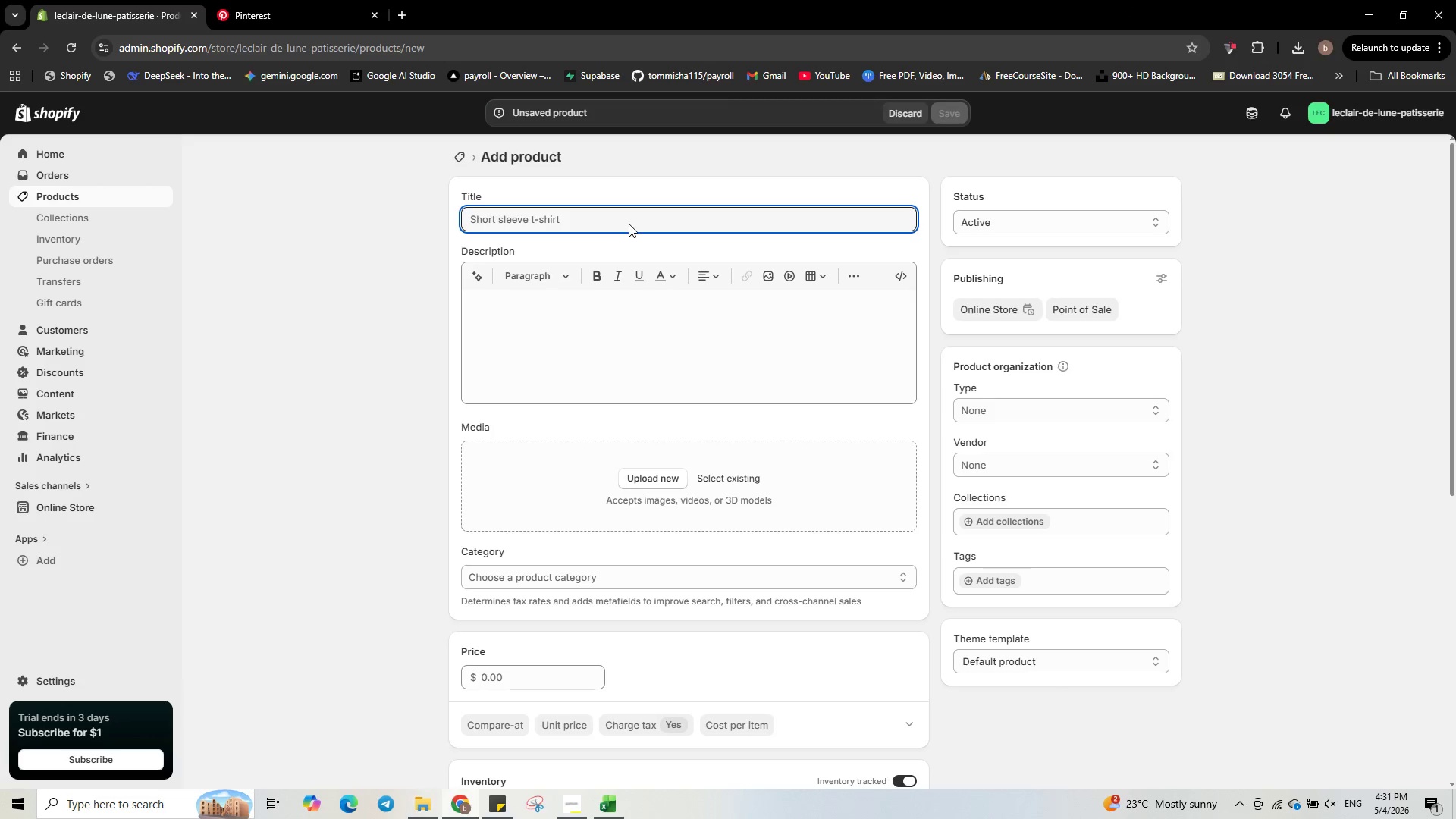 
type(Wild Strawberry Macaron)
 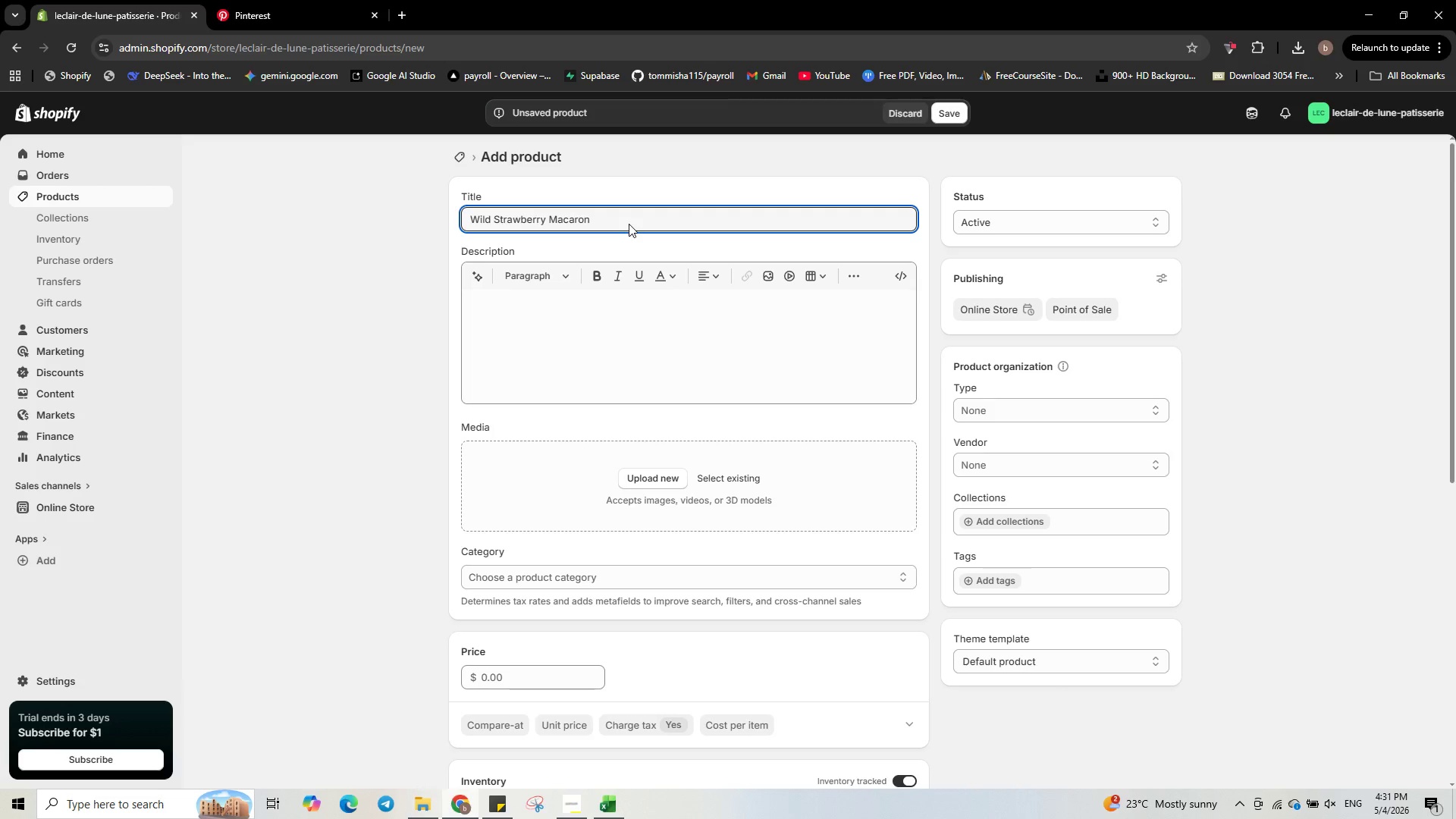 
left_click([649, 338])
 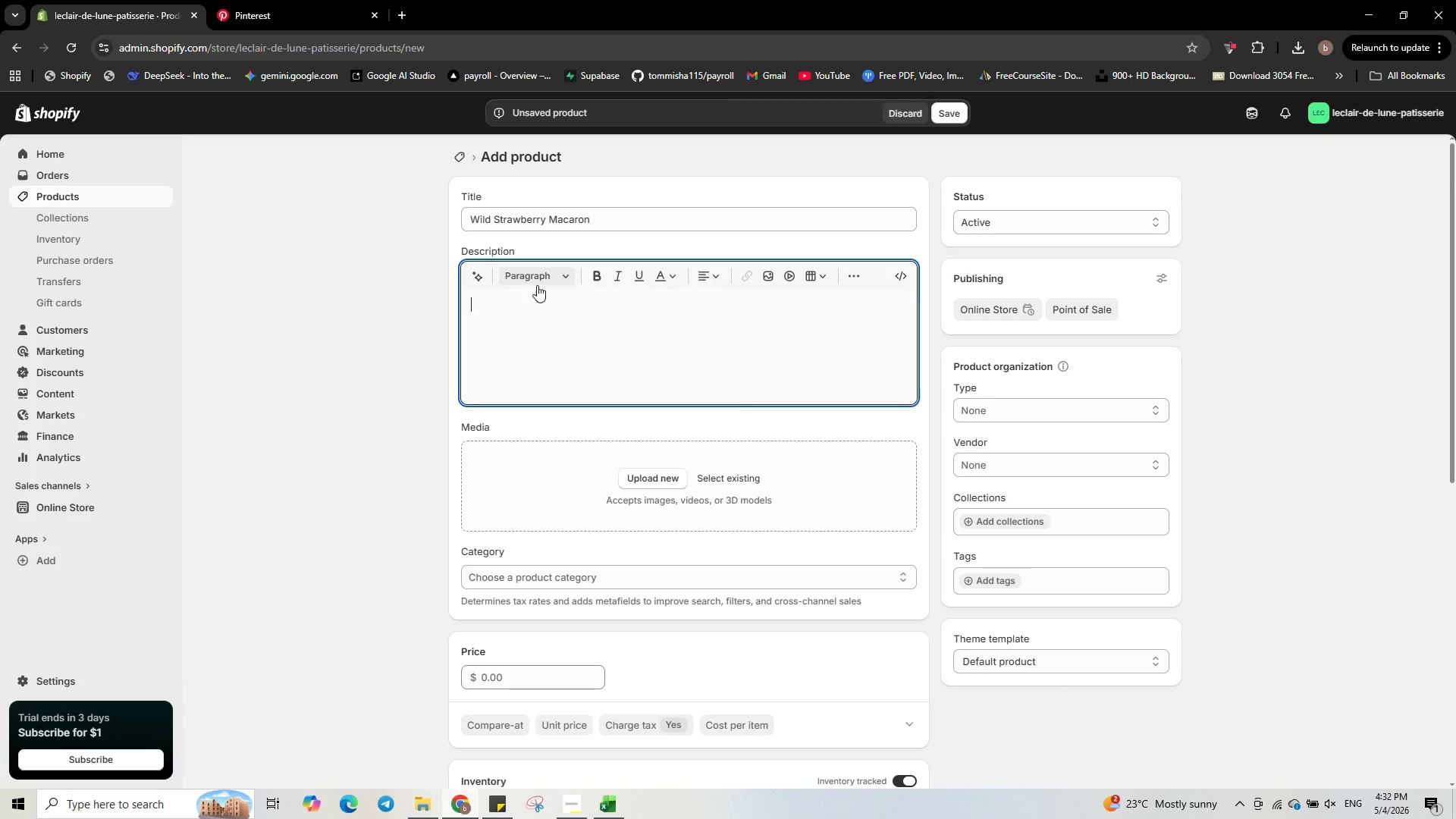 
wait(5.39)
 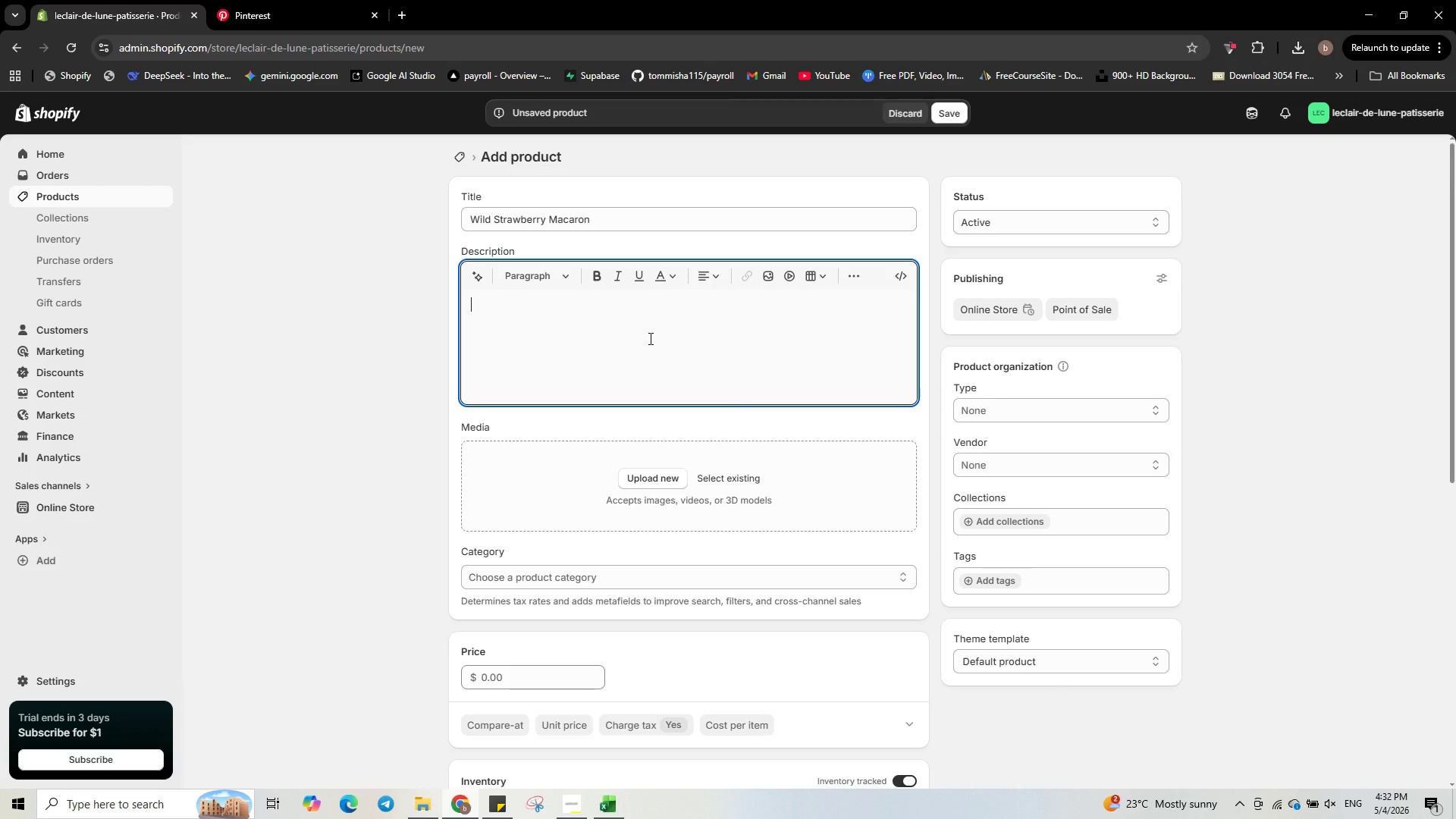 
type(Delicate macaron shels filled with)
 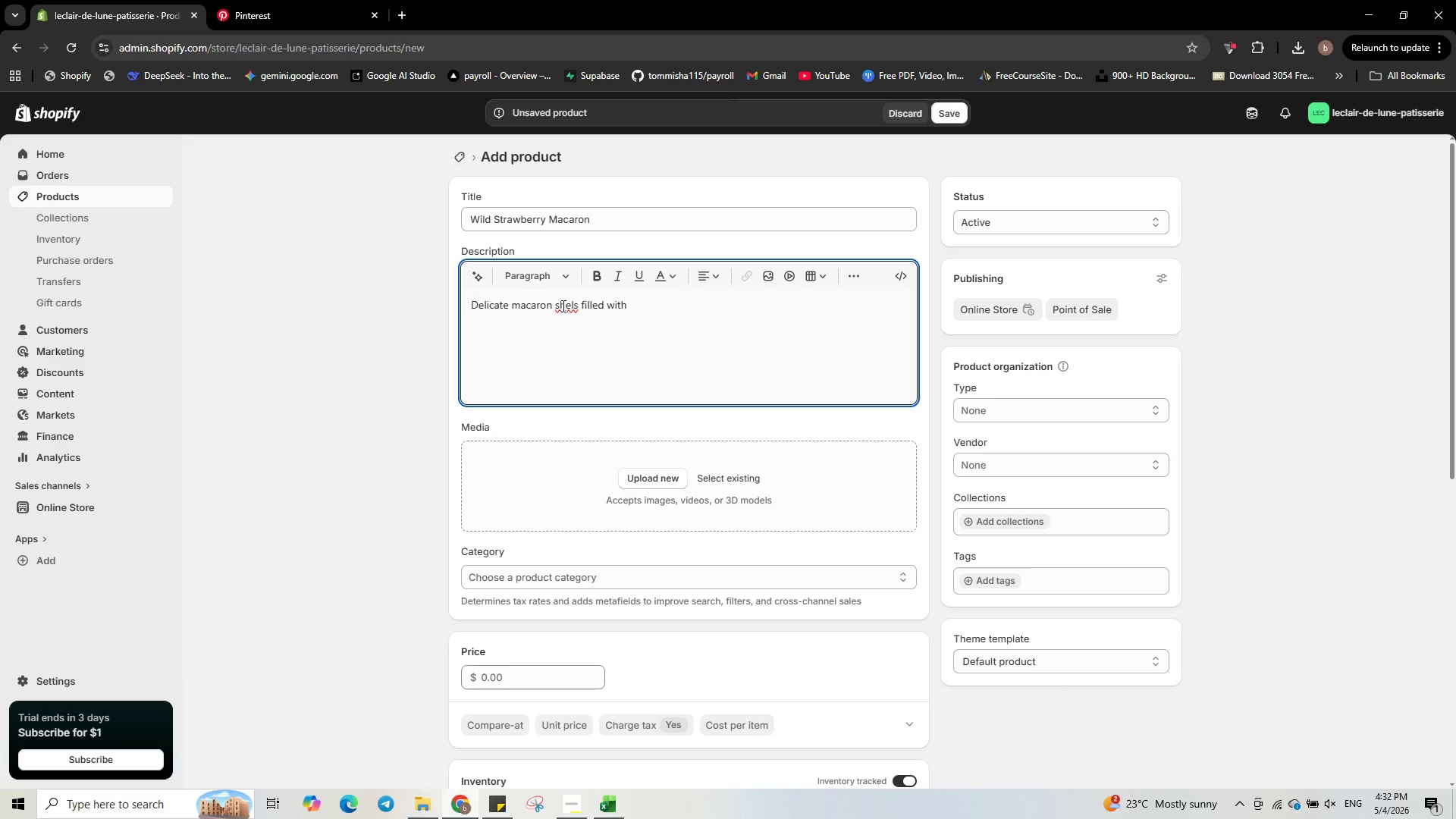 
left_click([569, 305])
 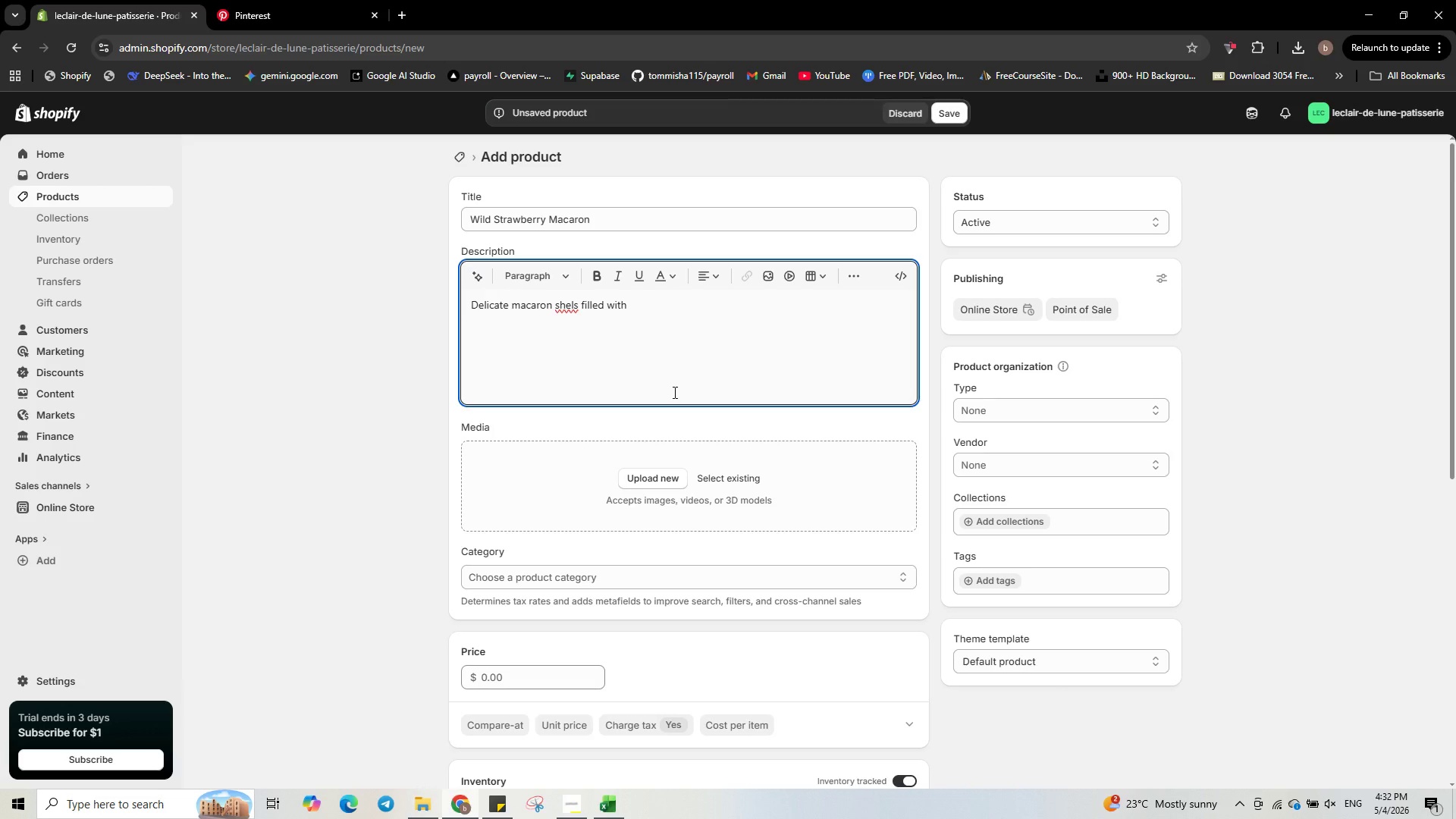 
key(L)
 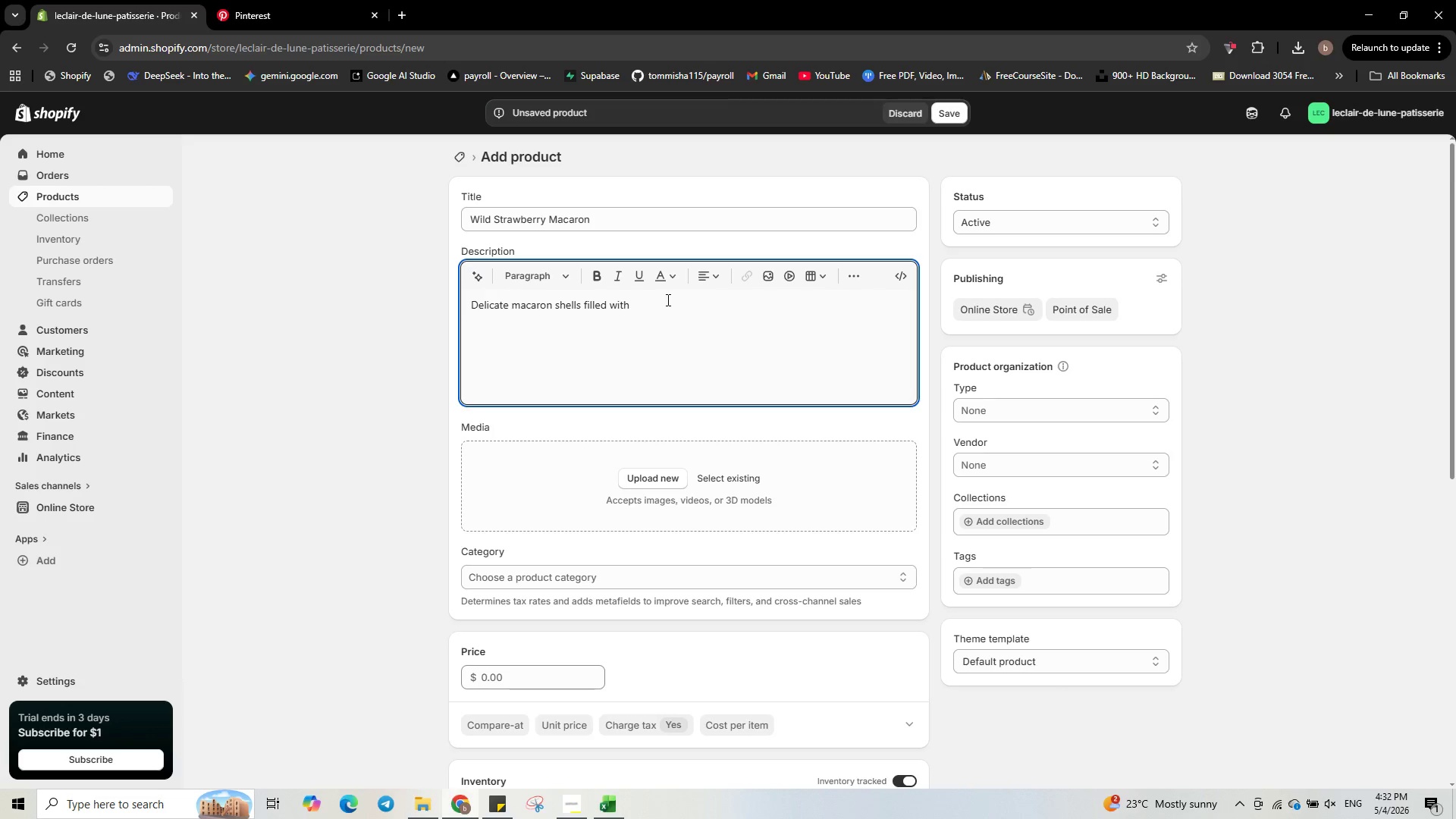 
left_click([667, 296])
 